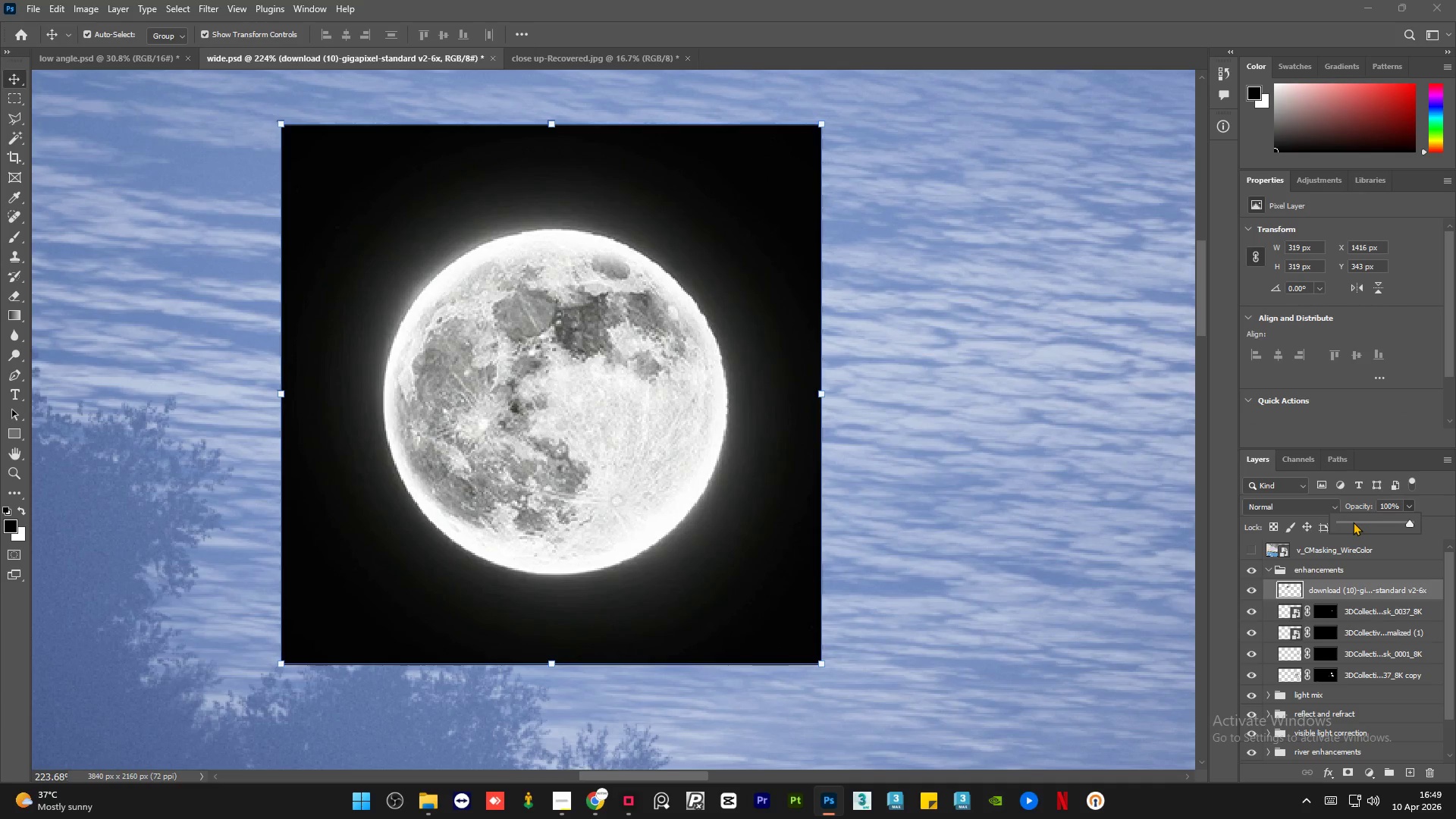 
left_click([1353, 522])
 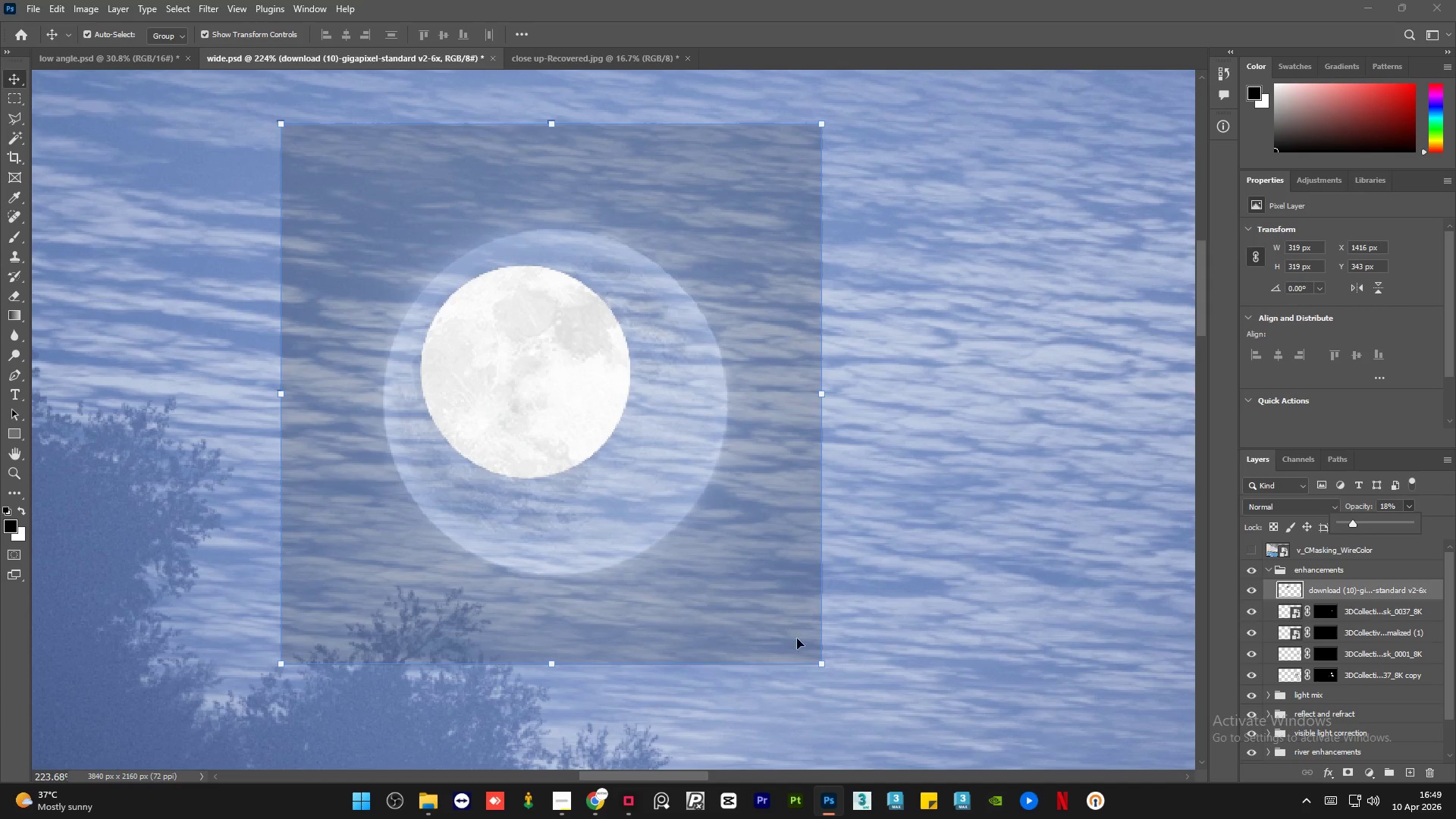 
left_click_drag(start_coordinate=[823, 664], to_coordinate=[538, 390])
 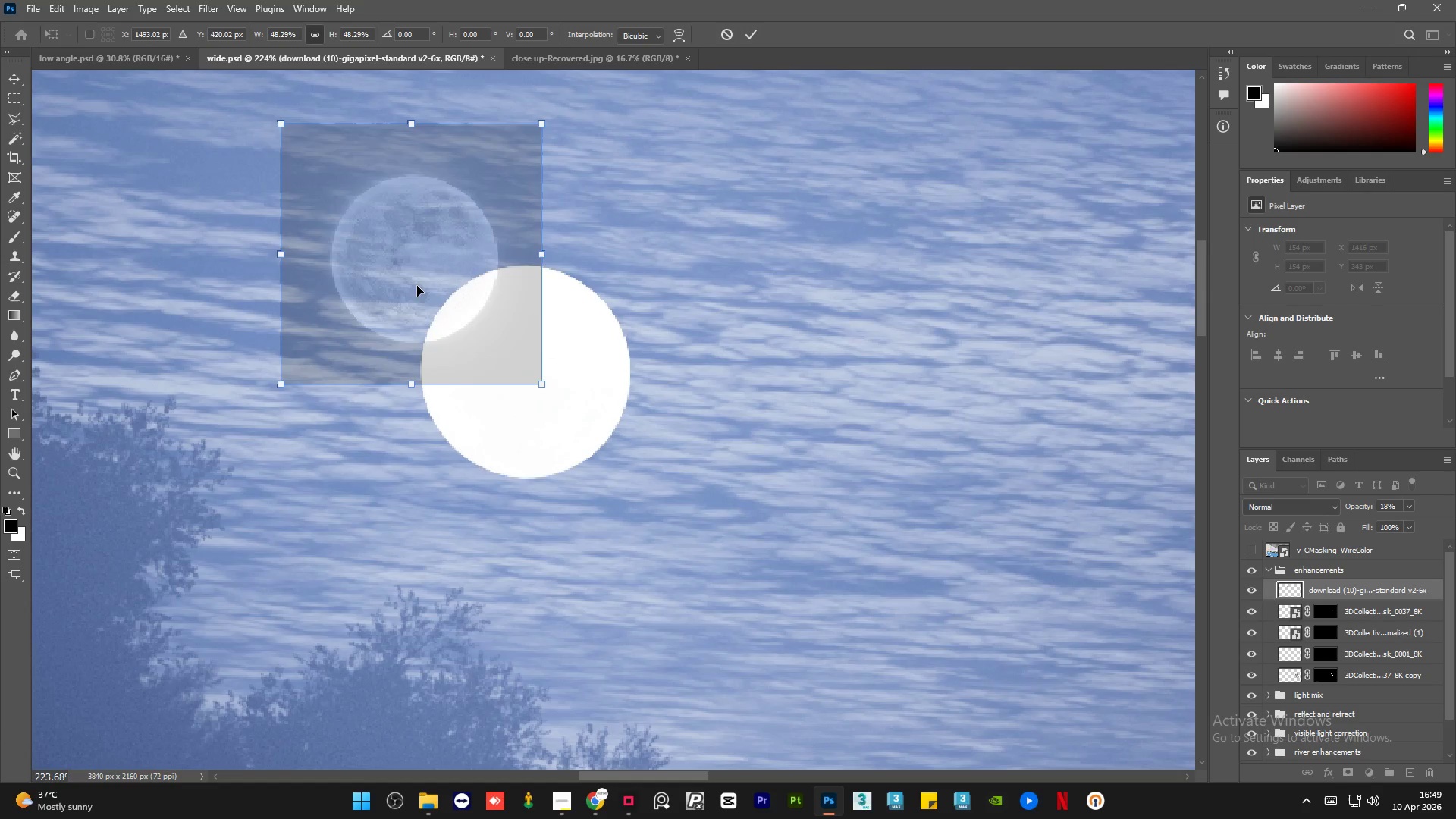 
left_click_drag(start_coordinate=[415, 284], to_coordinate=[528, 393])
 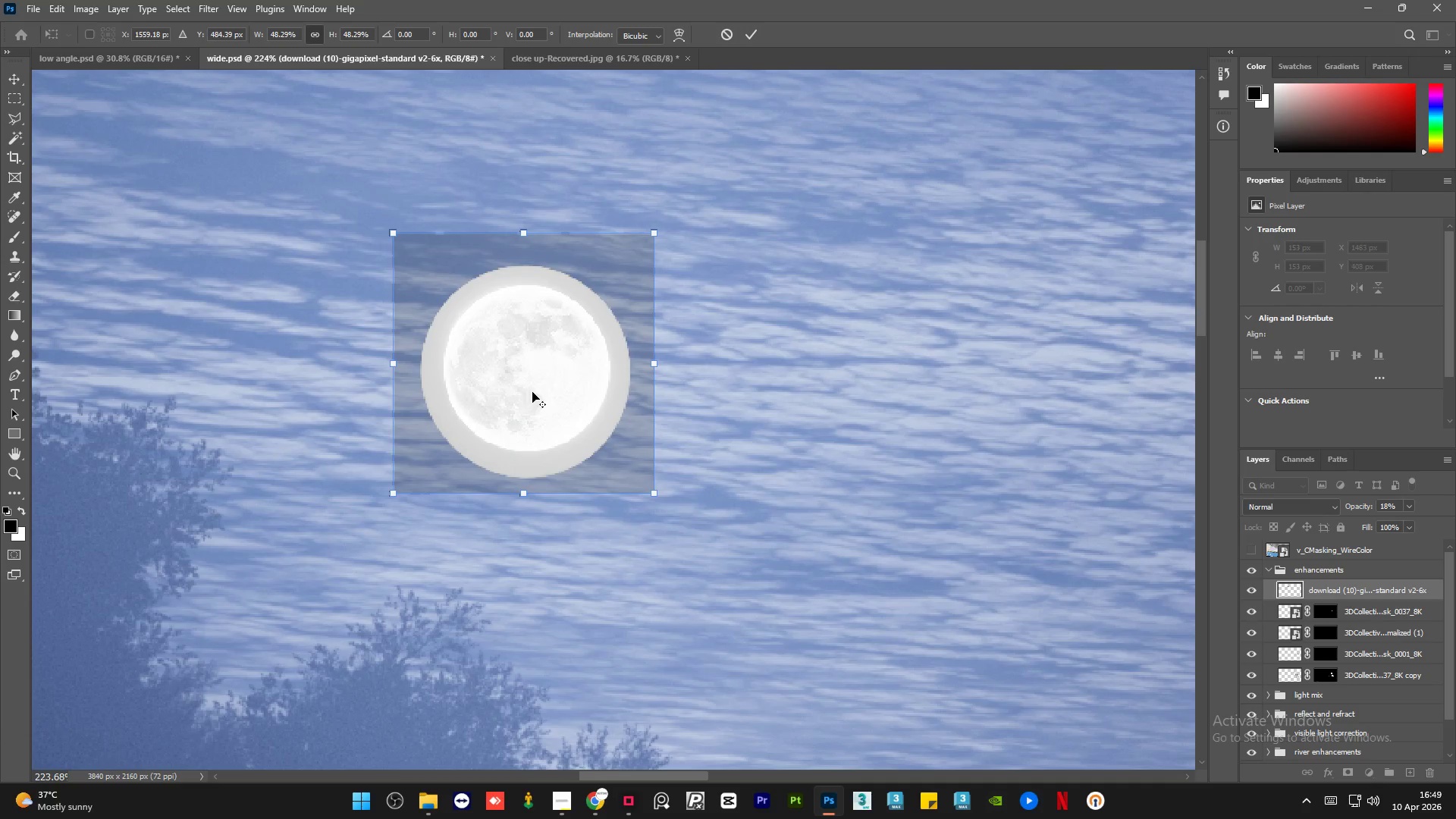 
hold_key(key=AltLeft, duration=0.66)
scroll: coordinate [510, 353], scroll_direction: up, amount: 4.0
 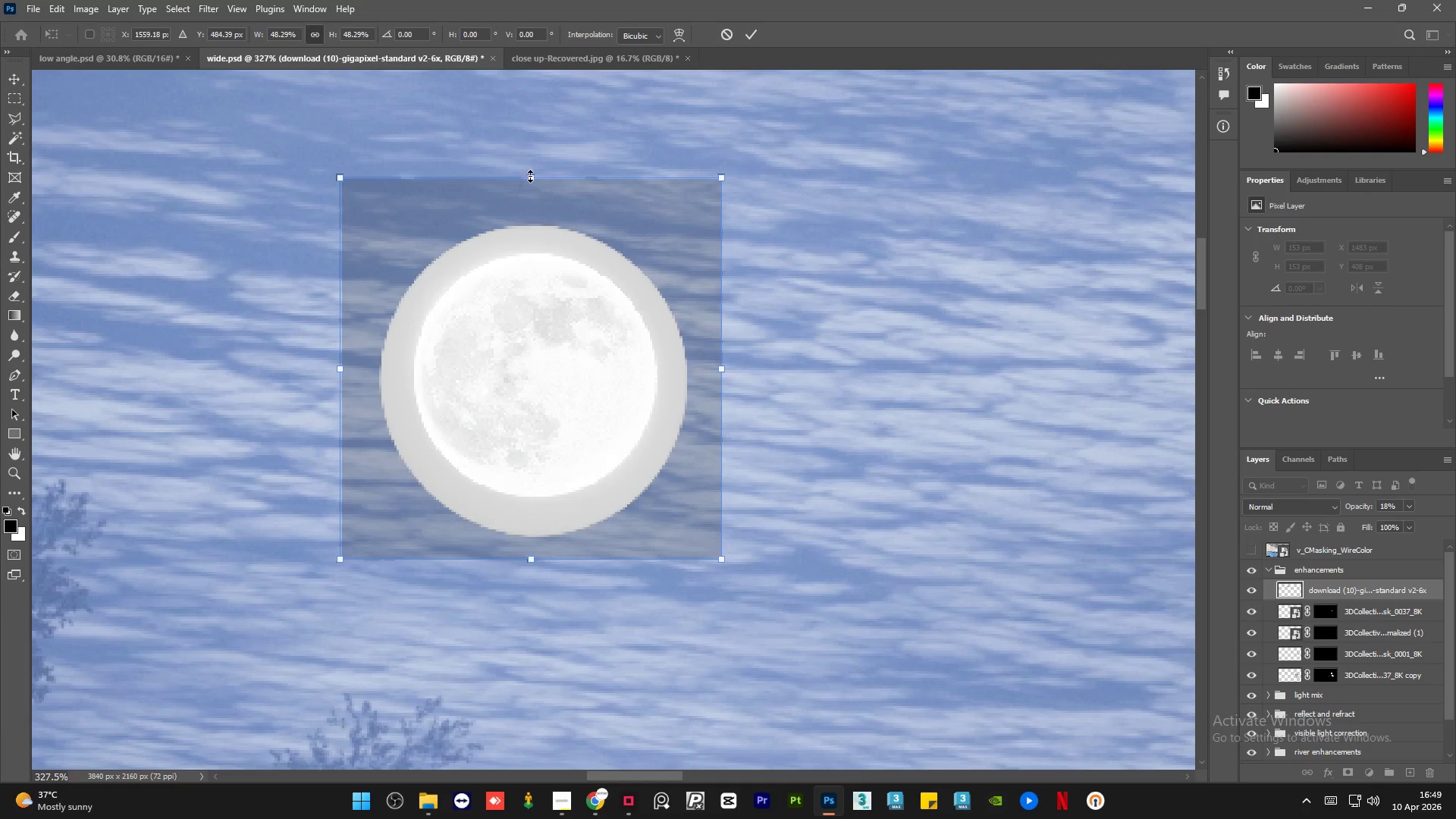 
left_click_drag(start_coordinate=[531, 176], to_coordinate=[531, 139])
 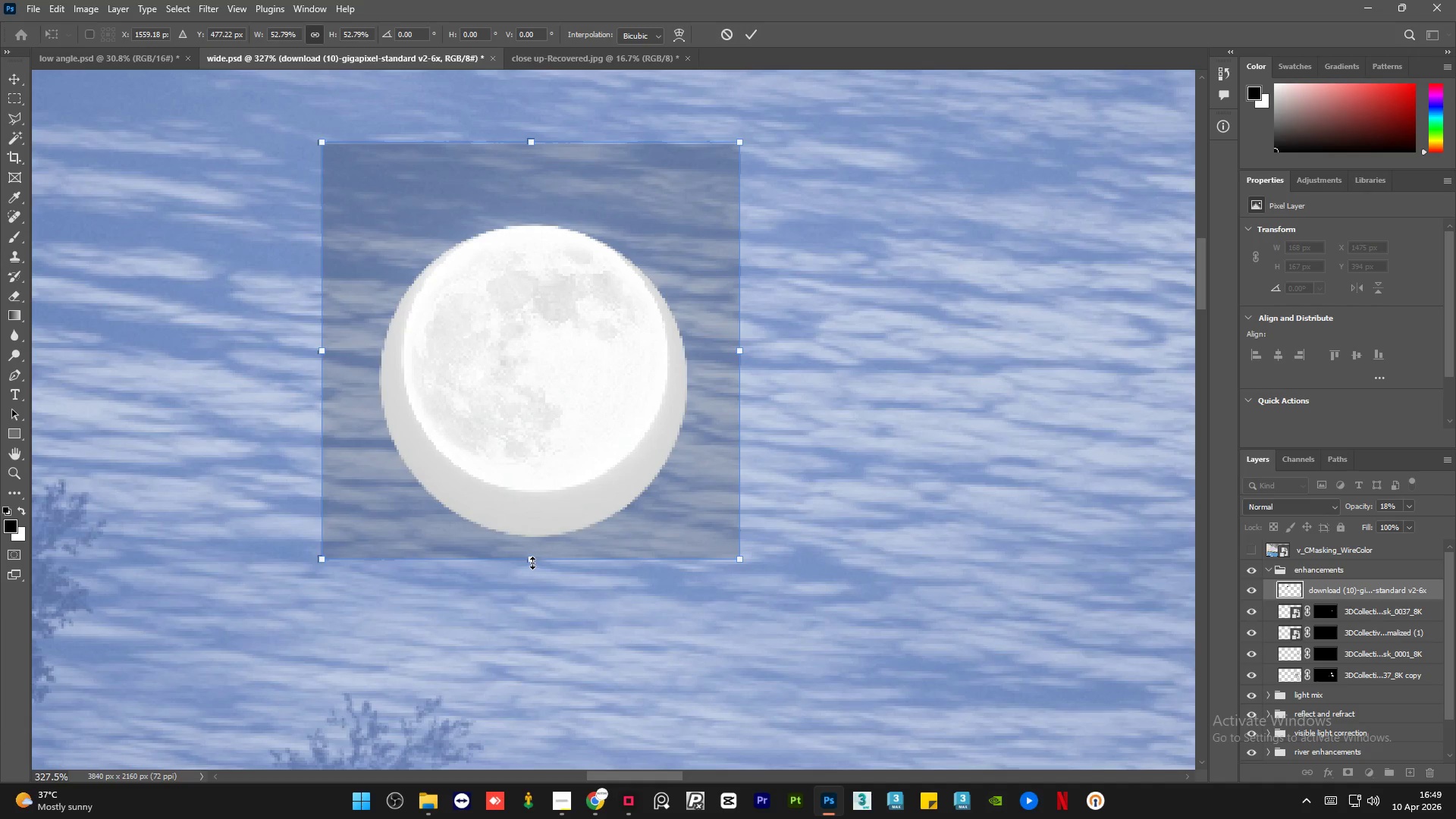 
left_click_drag(start_coordinate=[532, 561], to_coordinate=[531, 618])
 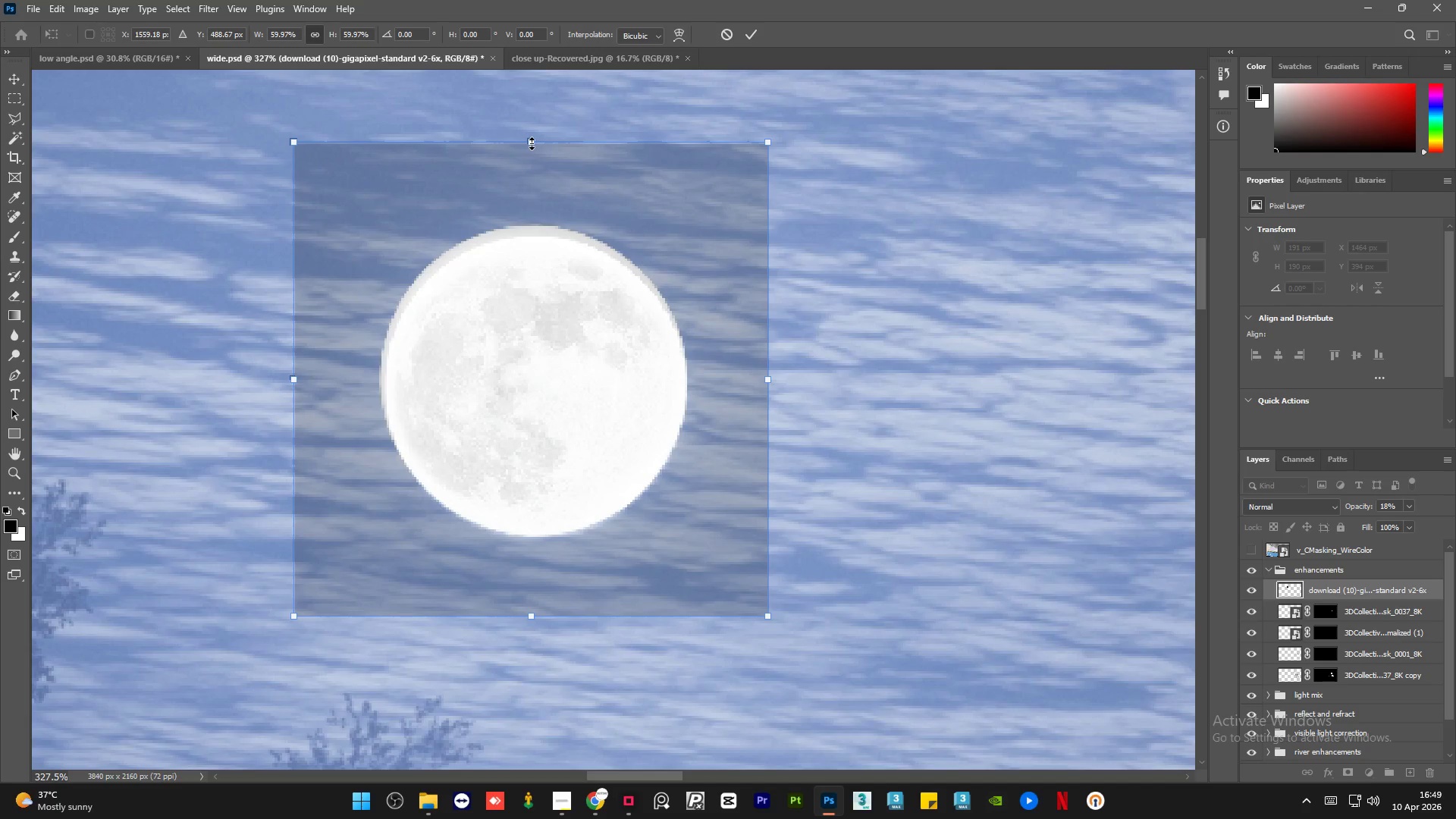 
left_click_drag(start_coordinate=[532, 143], to_coordinate=[530, 125])
 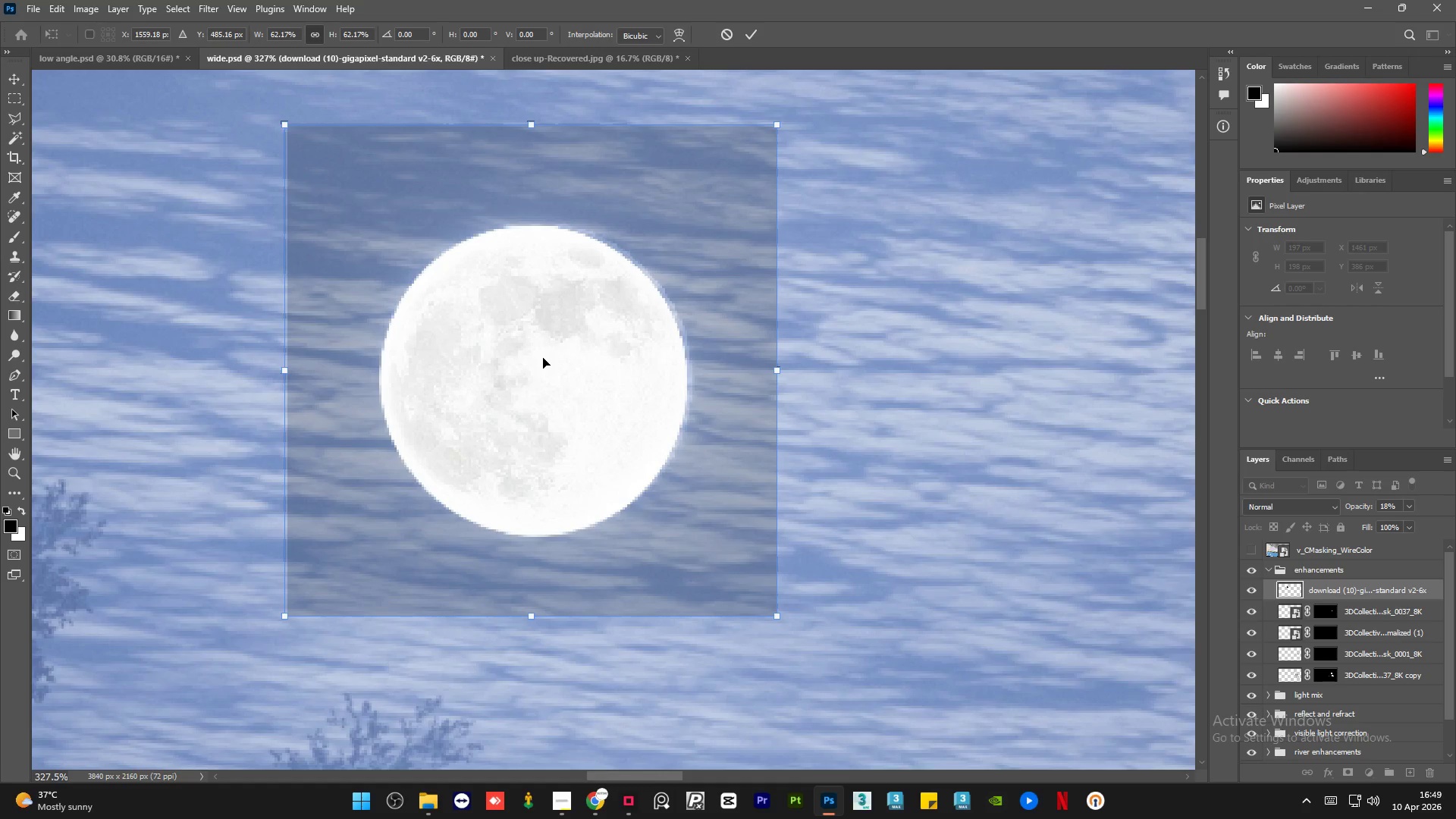 
key(ArrowLeft)
 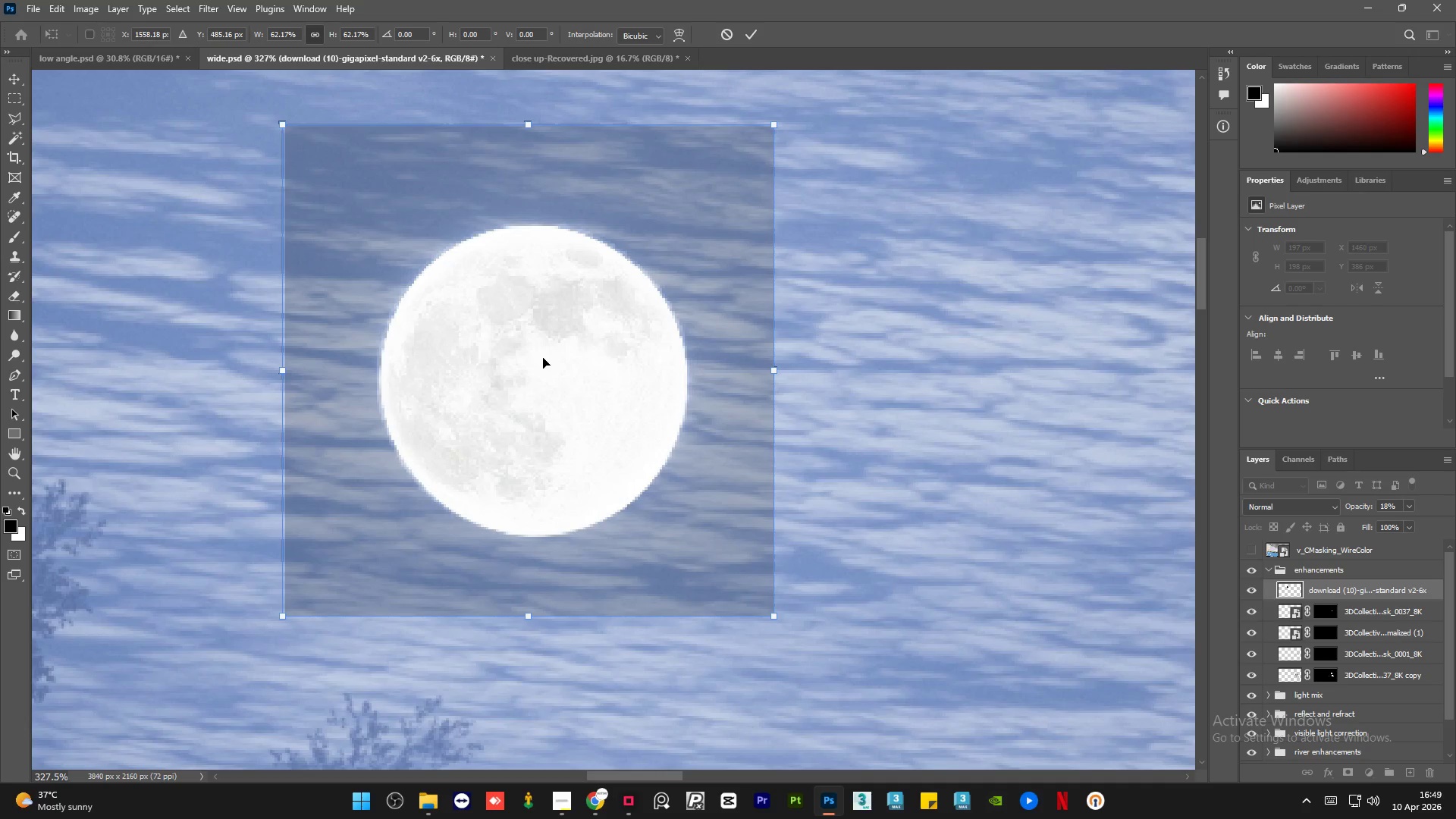 
key(ArrowLeft)
 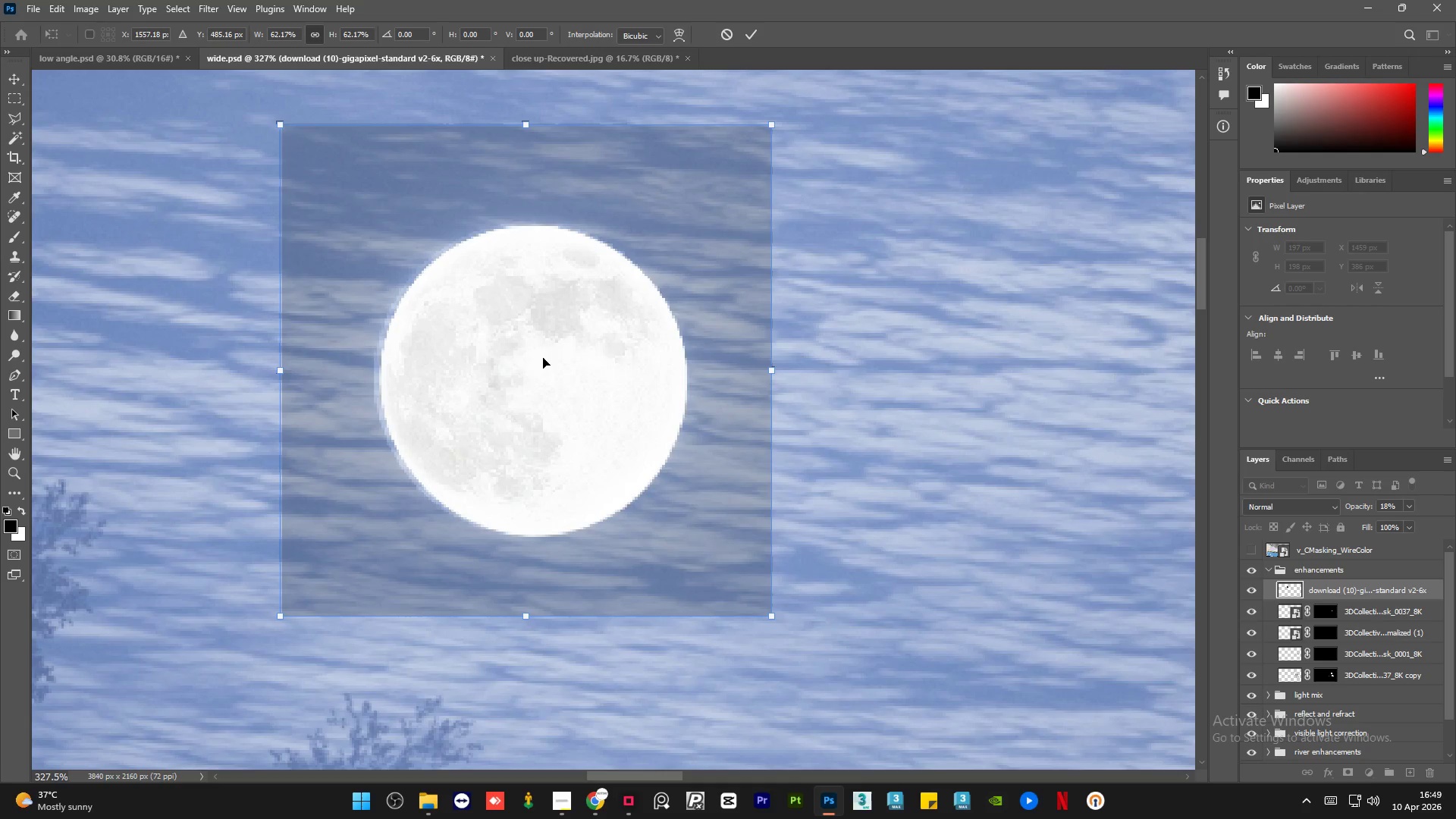 
key(ArrowRight)
 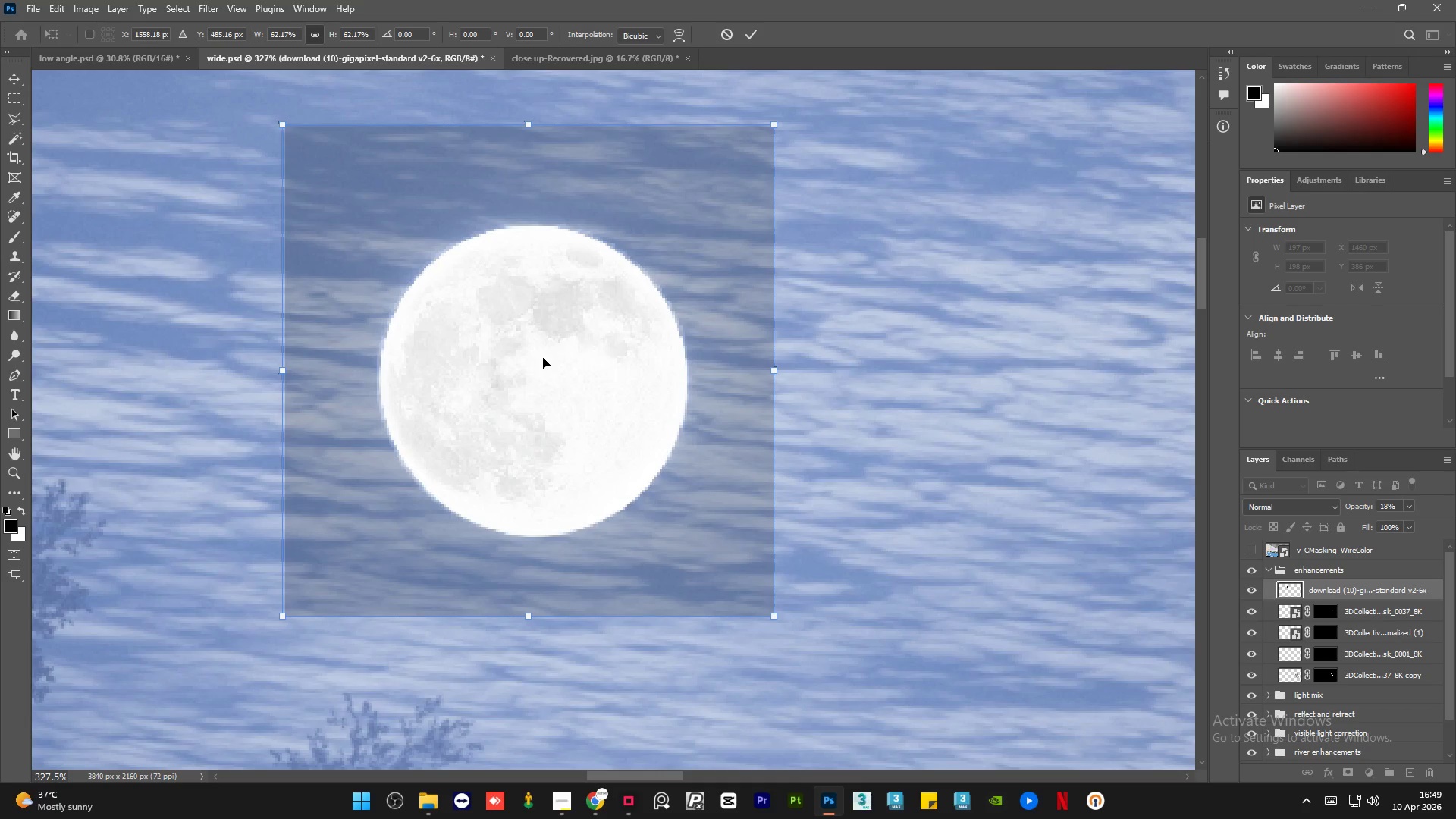 
key(ArrowDown)
 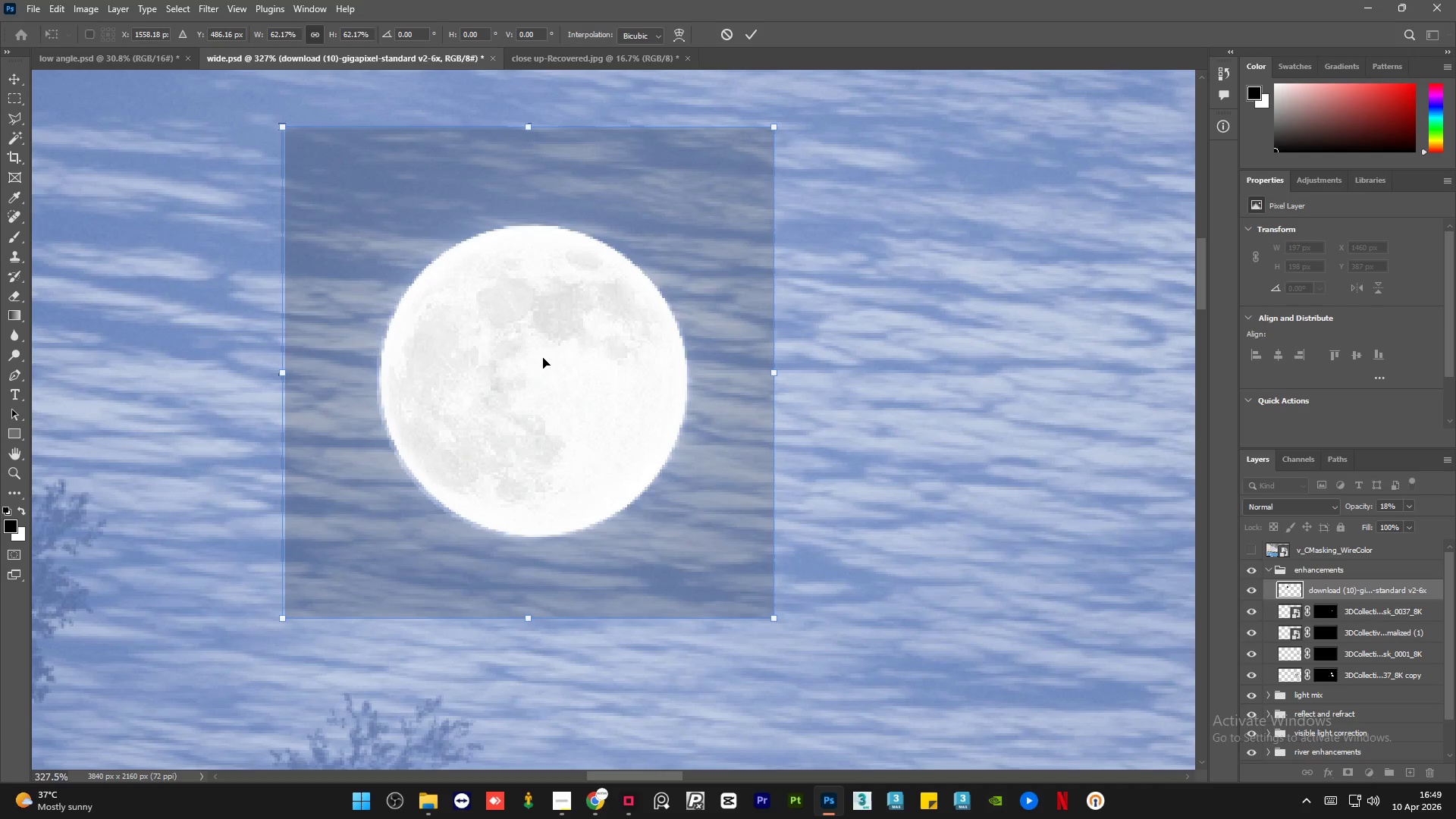 
key(ArrowUp)
 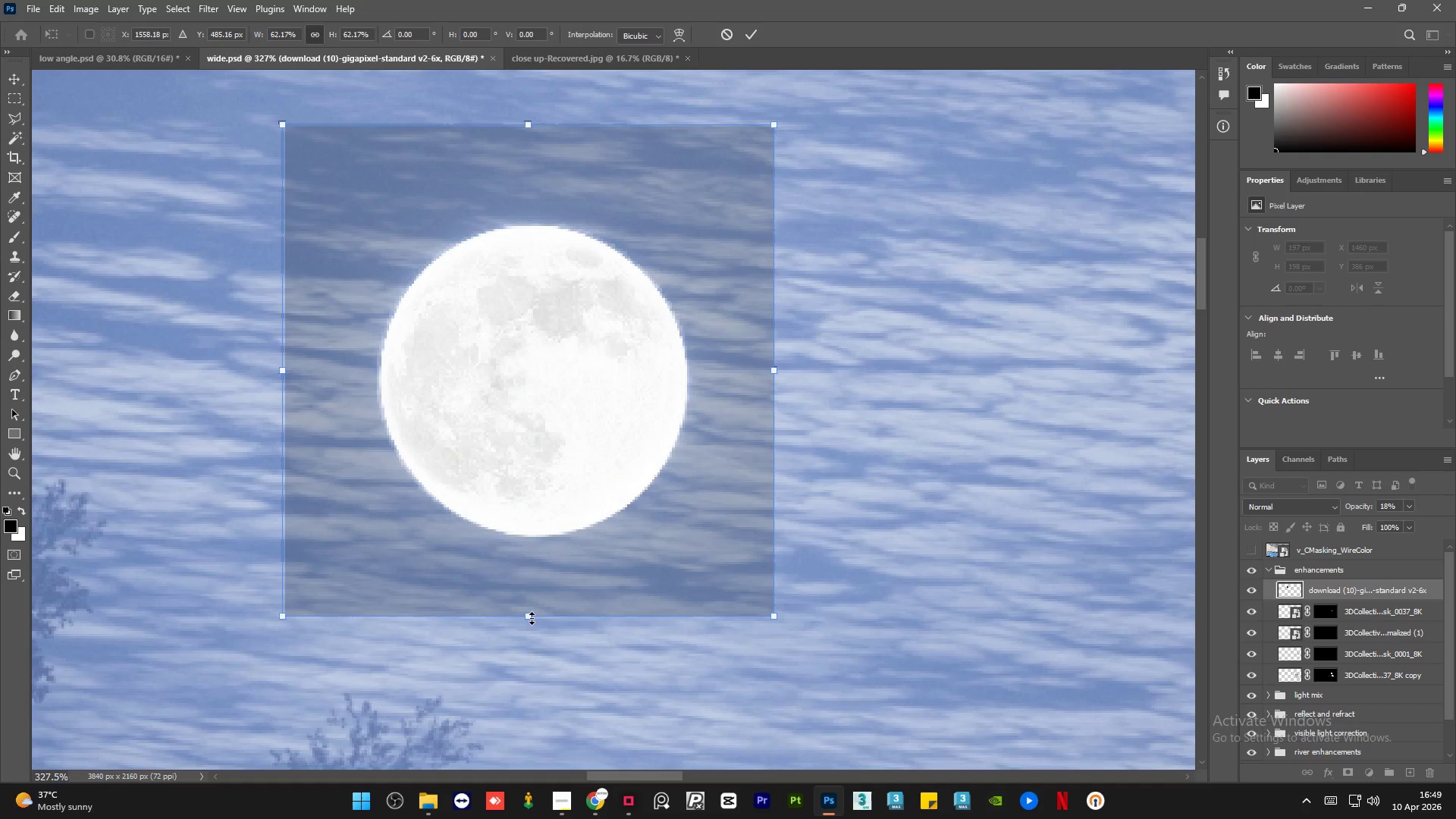 
left_click_drag(start_coordinate=[526, 616], to_coordinate=[532, 620])
 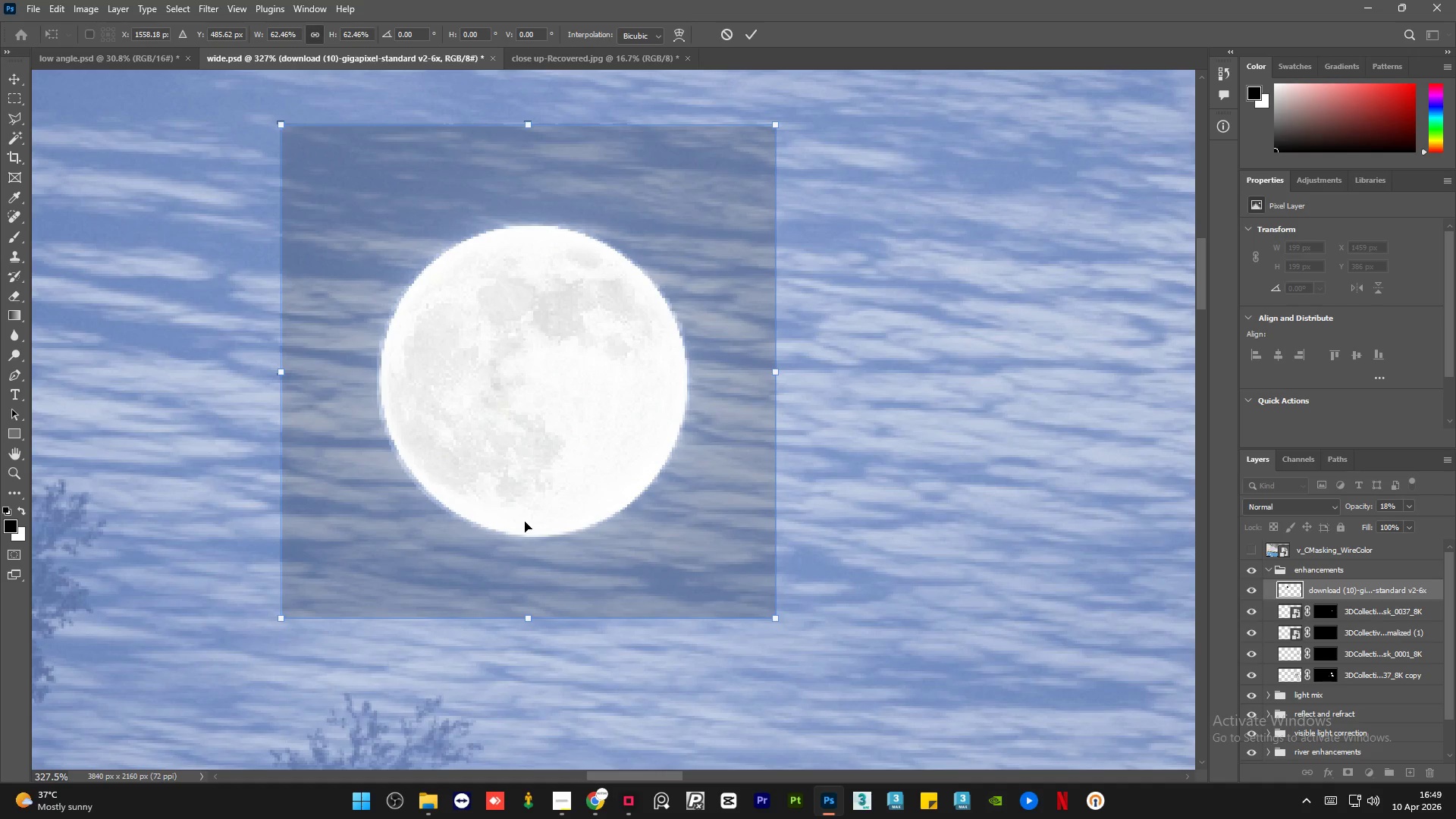 
key(ArrowUp)
 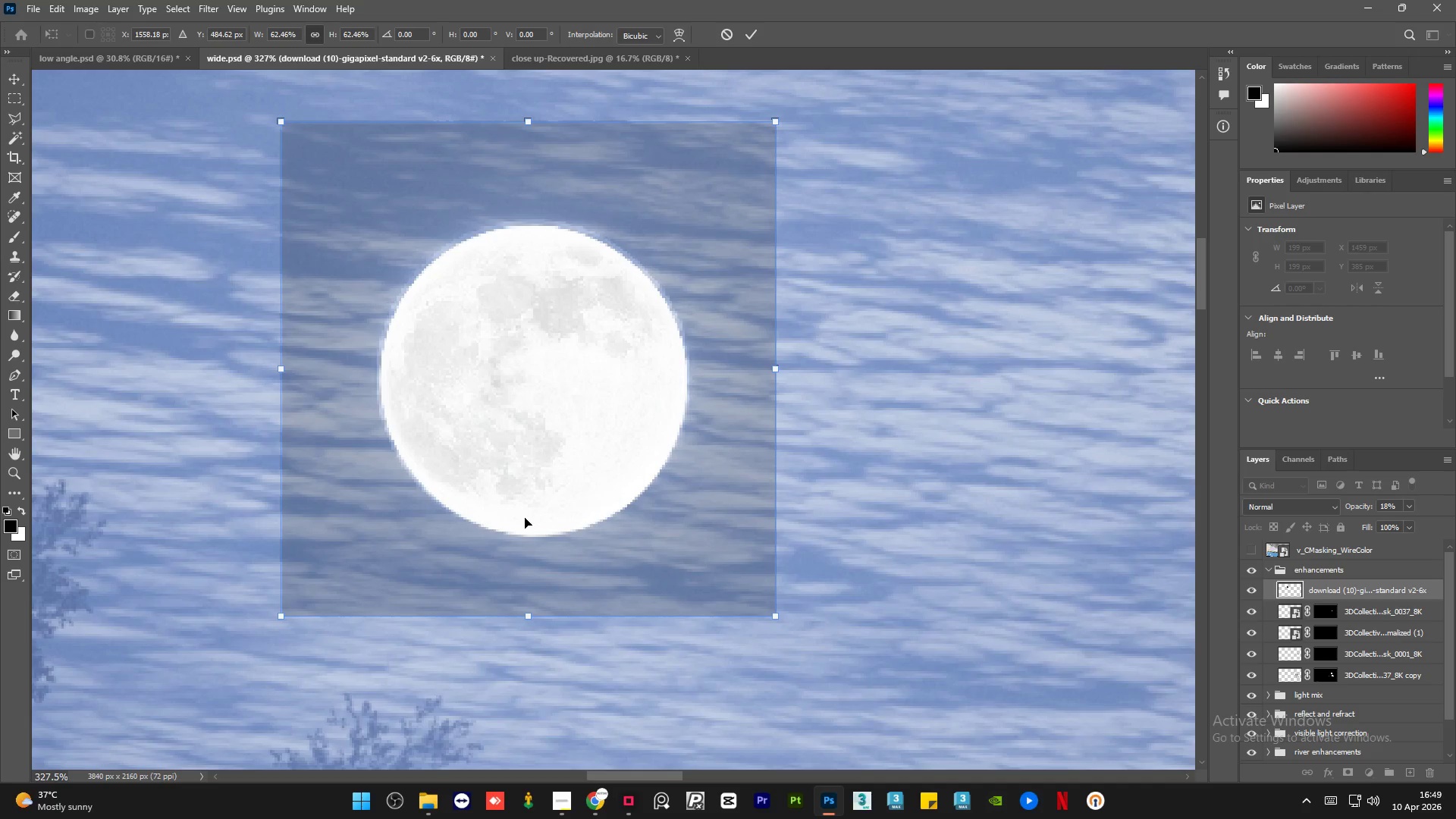 
key(ArrowDown)
 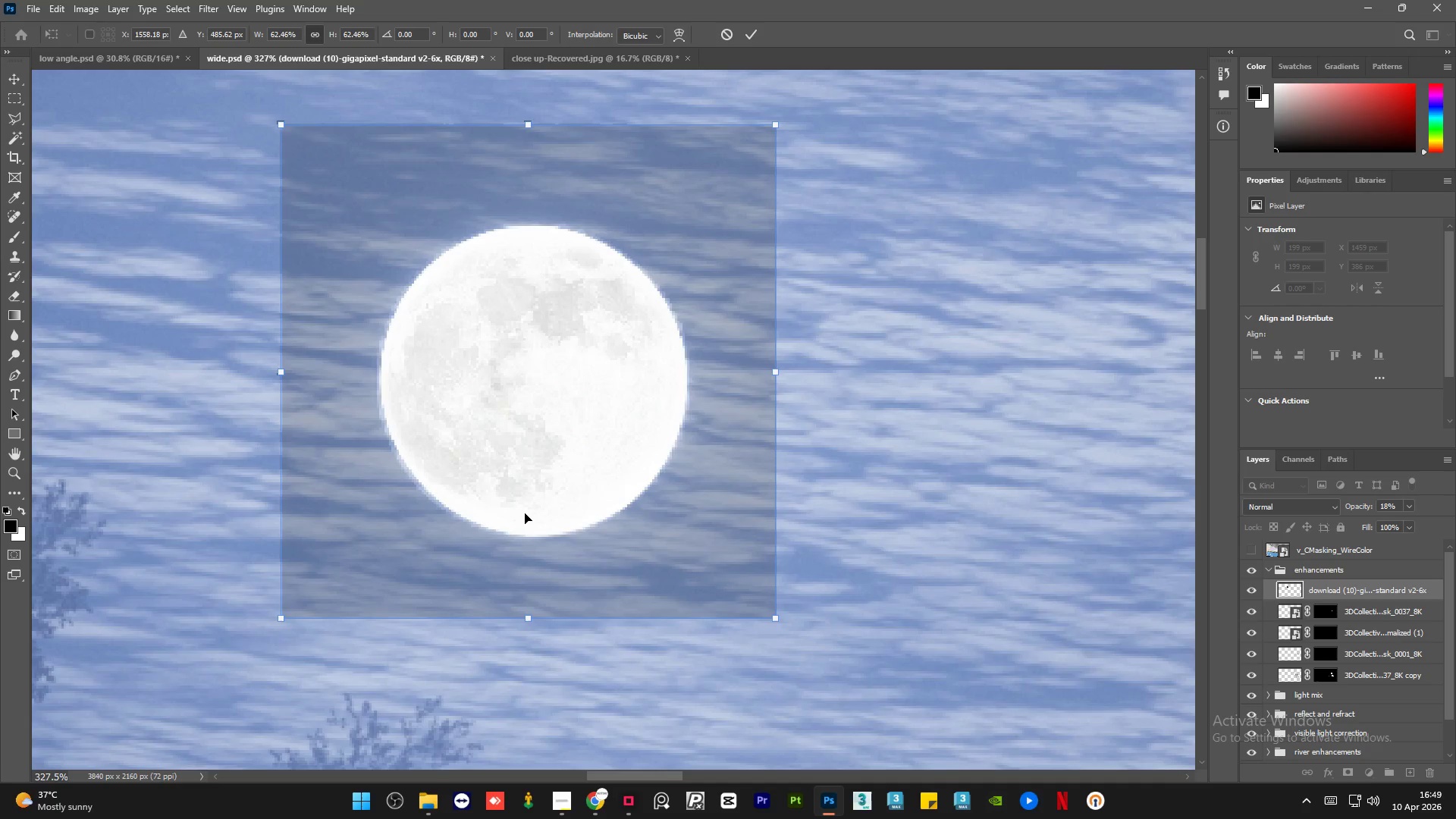 
key(ArrowRight)
 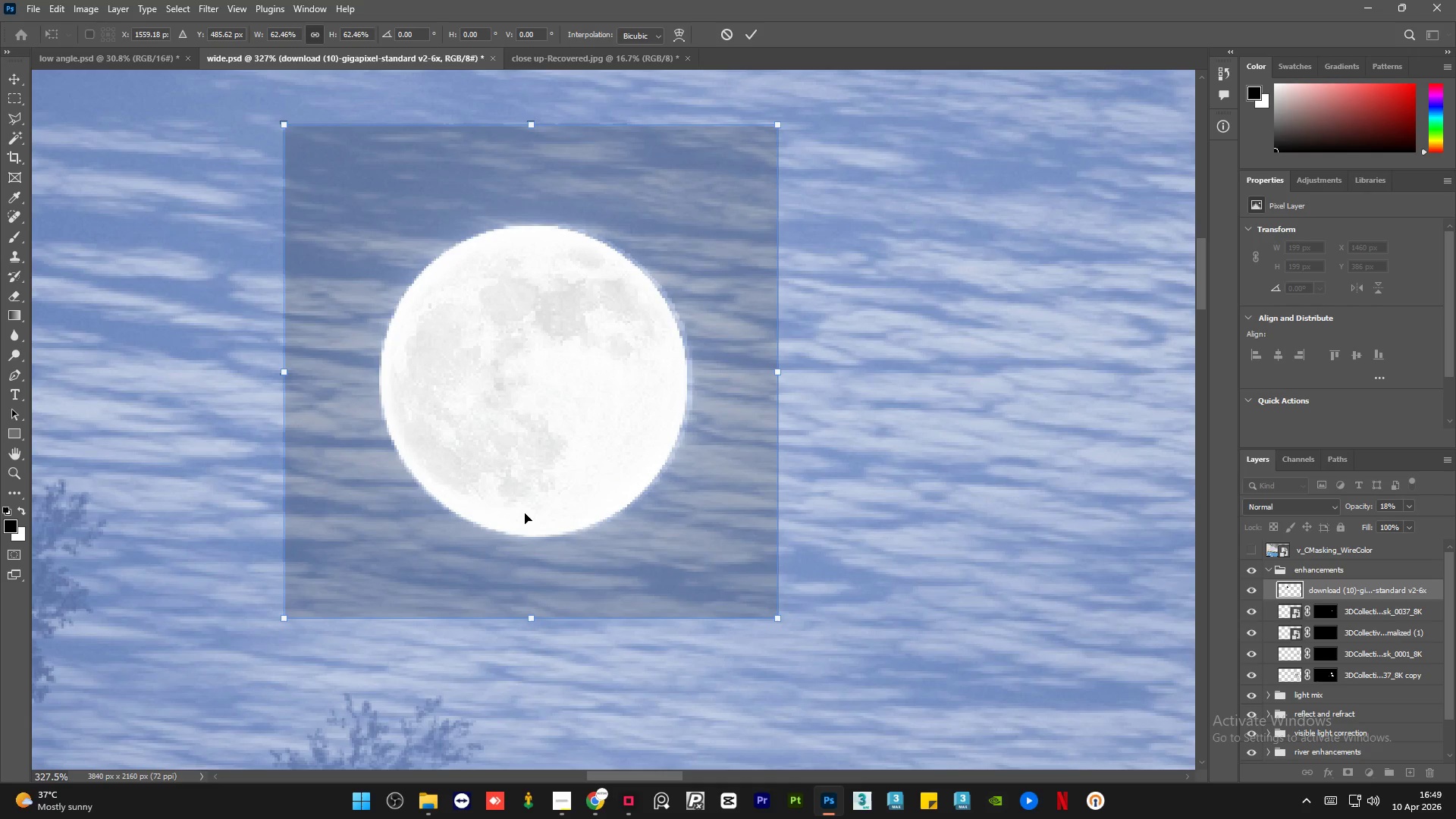 
key(ArrowLeft)
 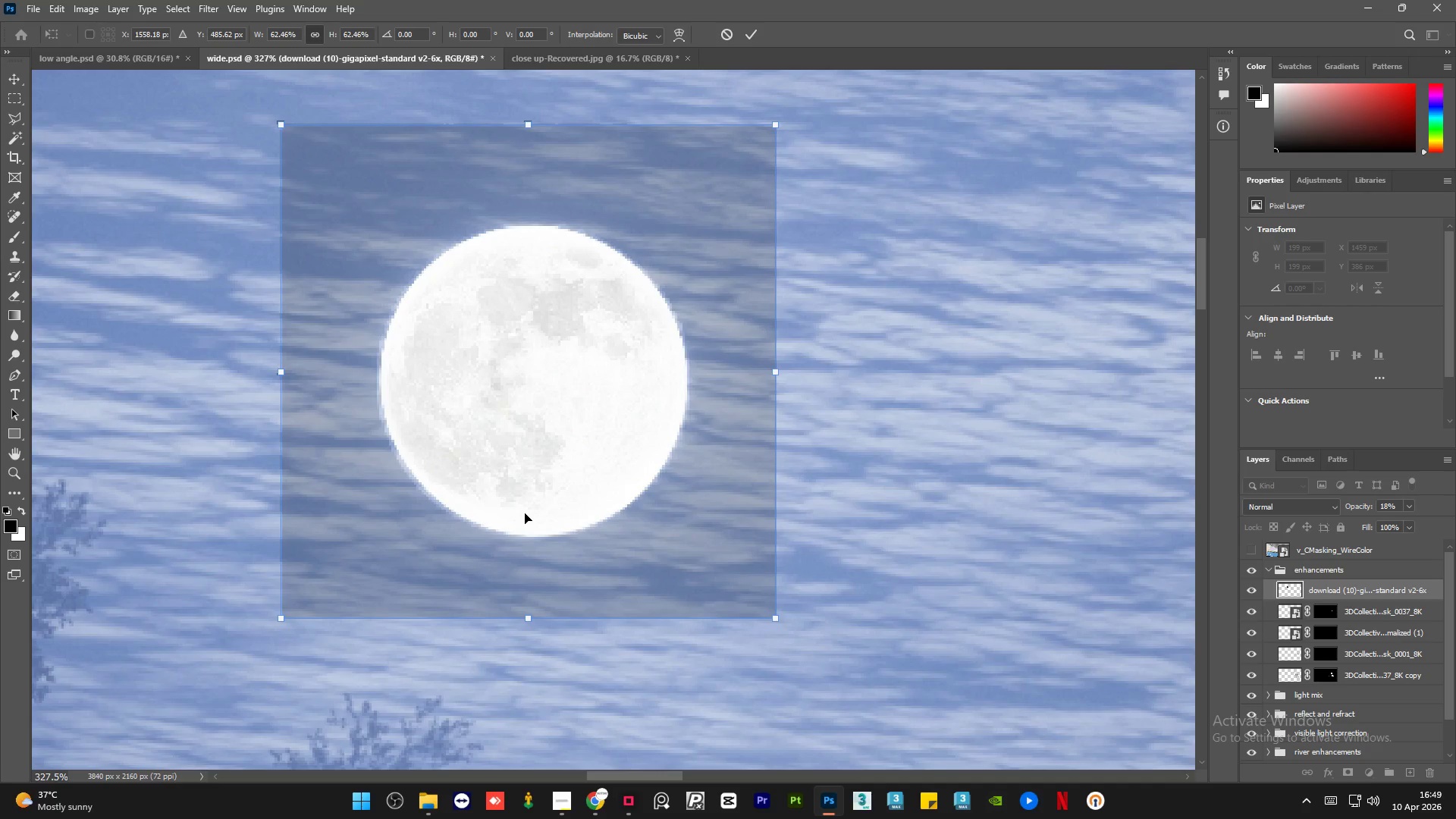 
key(ArrowRight)
 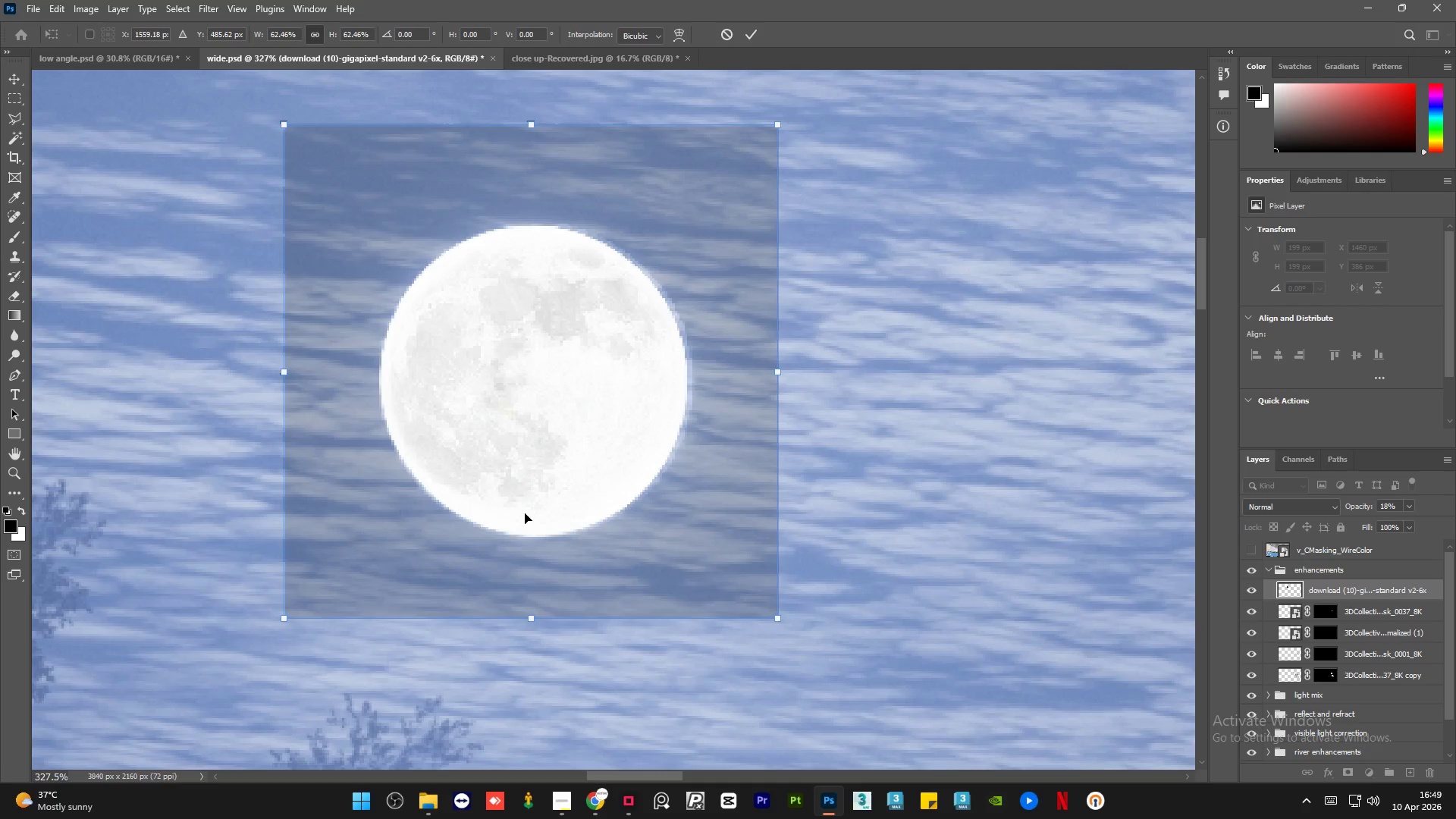 
key(ArrowLeft)
 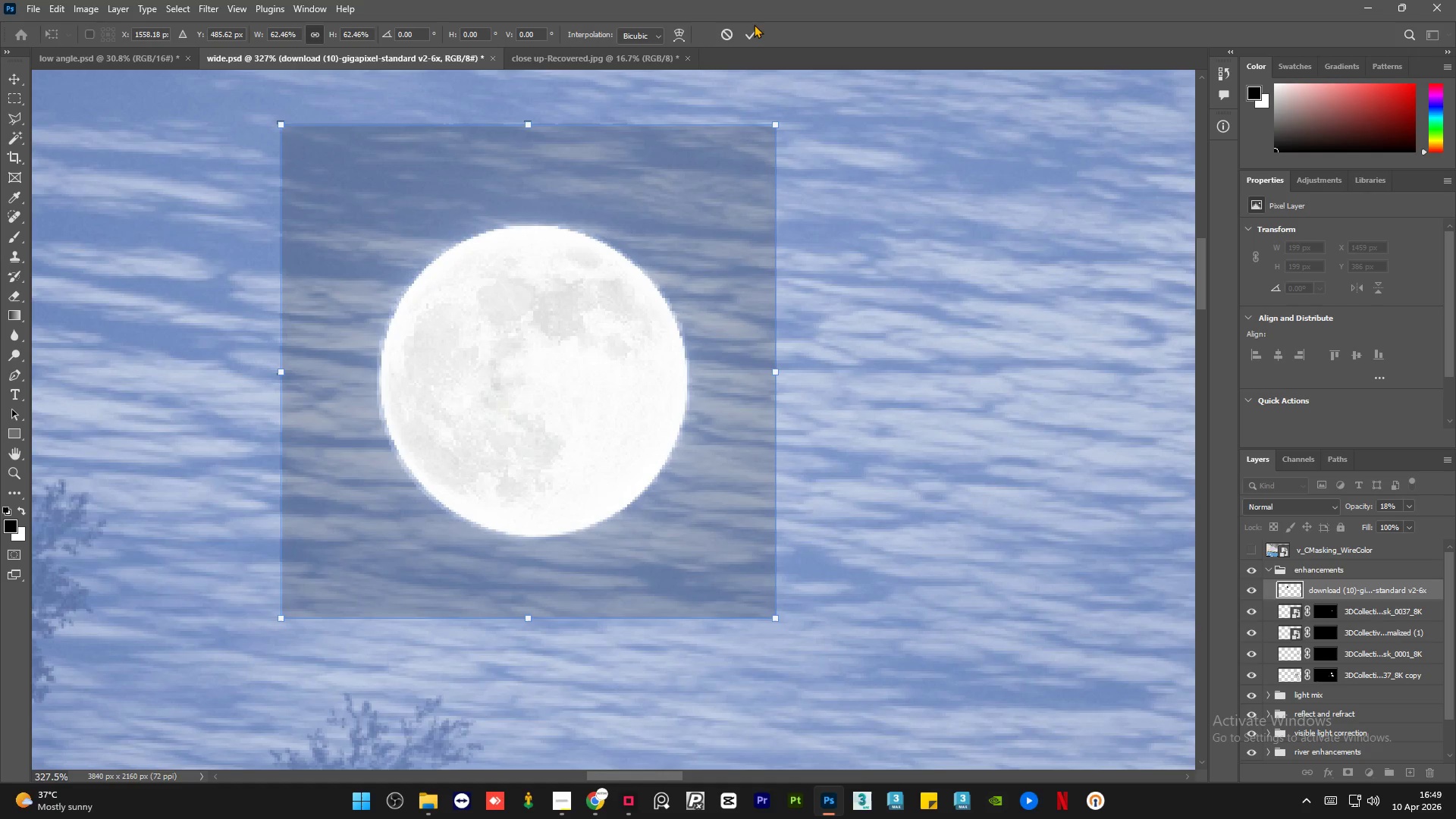 
left_click([752, 29])
 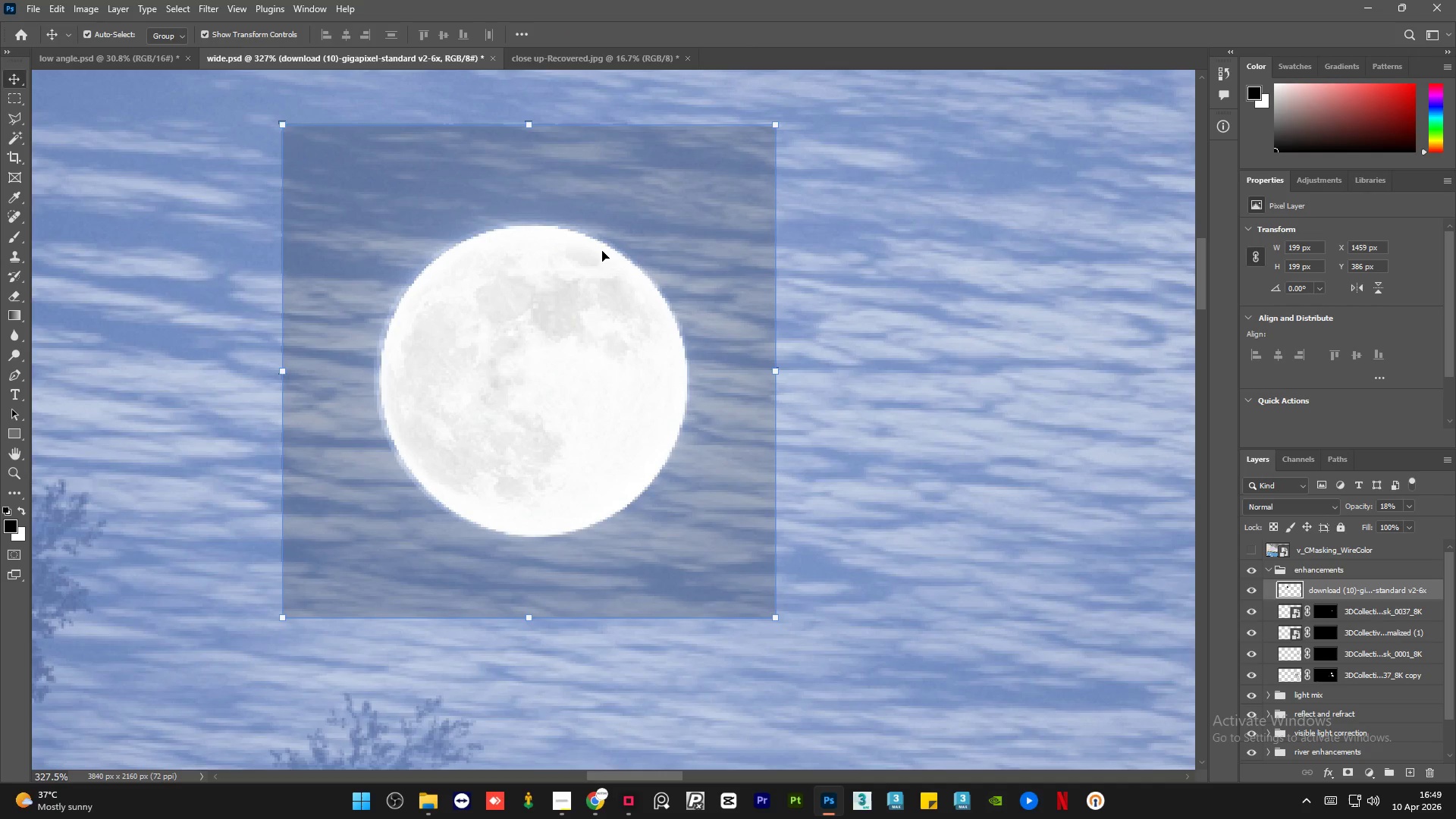 
hold_key(key=AltLeft, duration=1.5)
hold_key(key=AltLeft, duration=0.78)
scroll: coordinate [602, 251], scroll_direction: down, amount: 24.0
 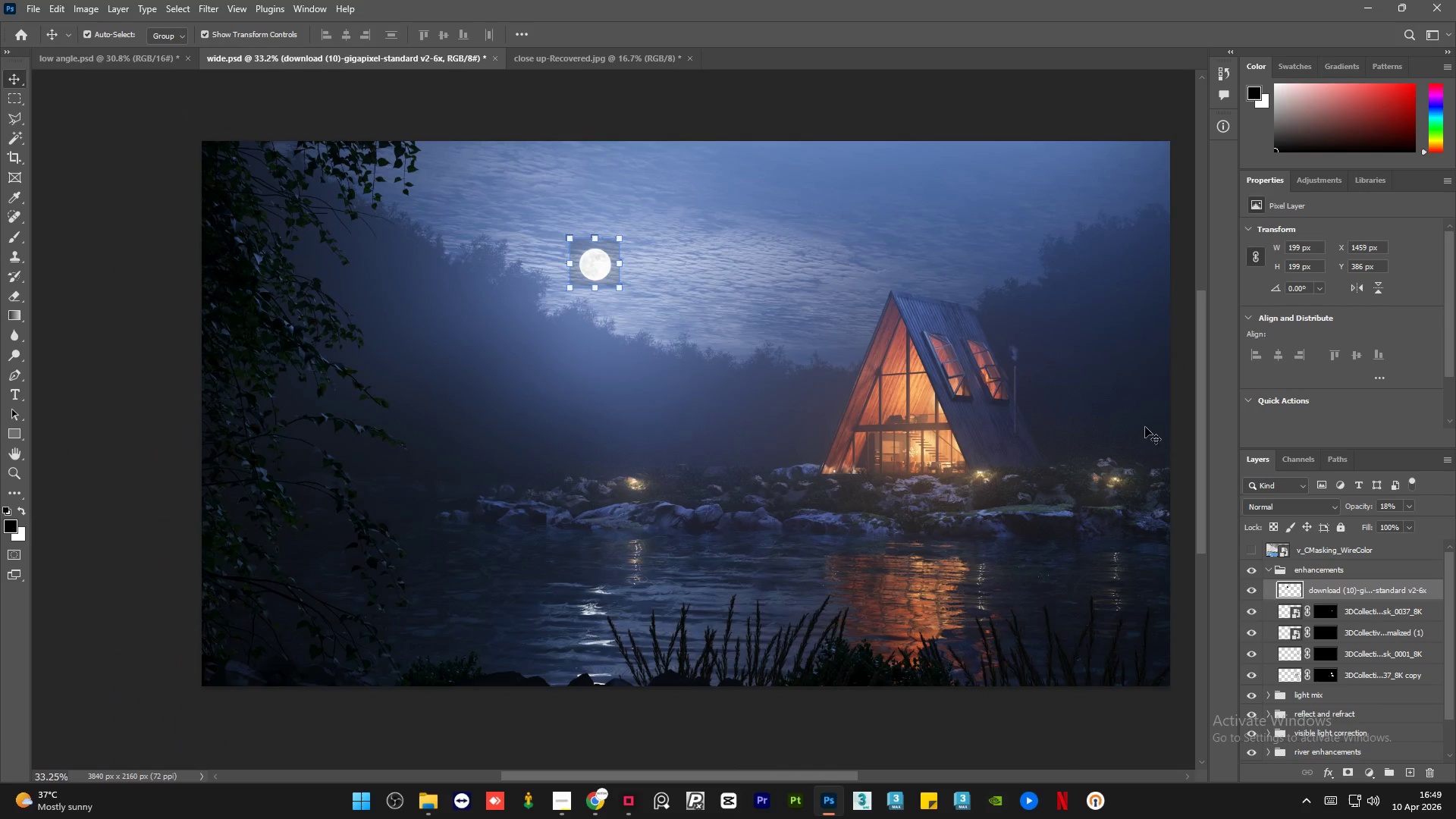 
left_click([1006, 105])
 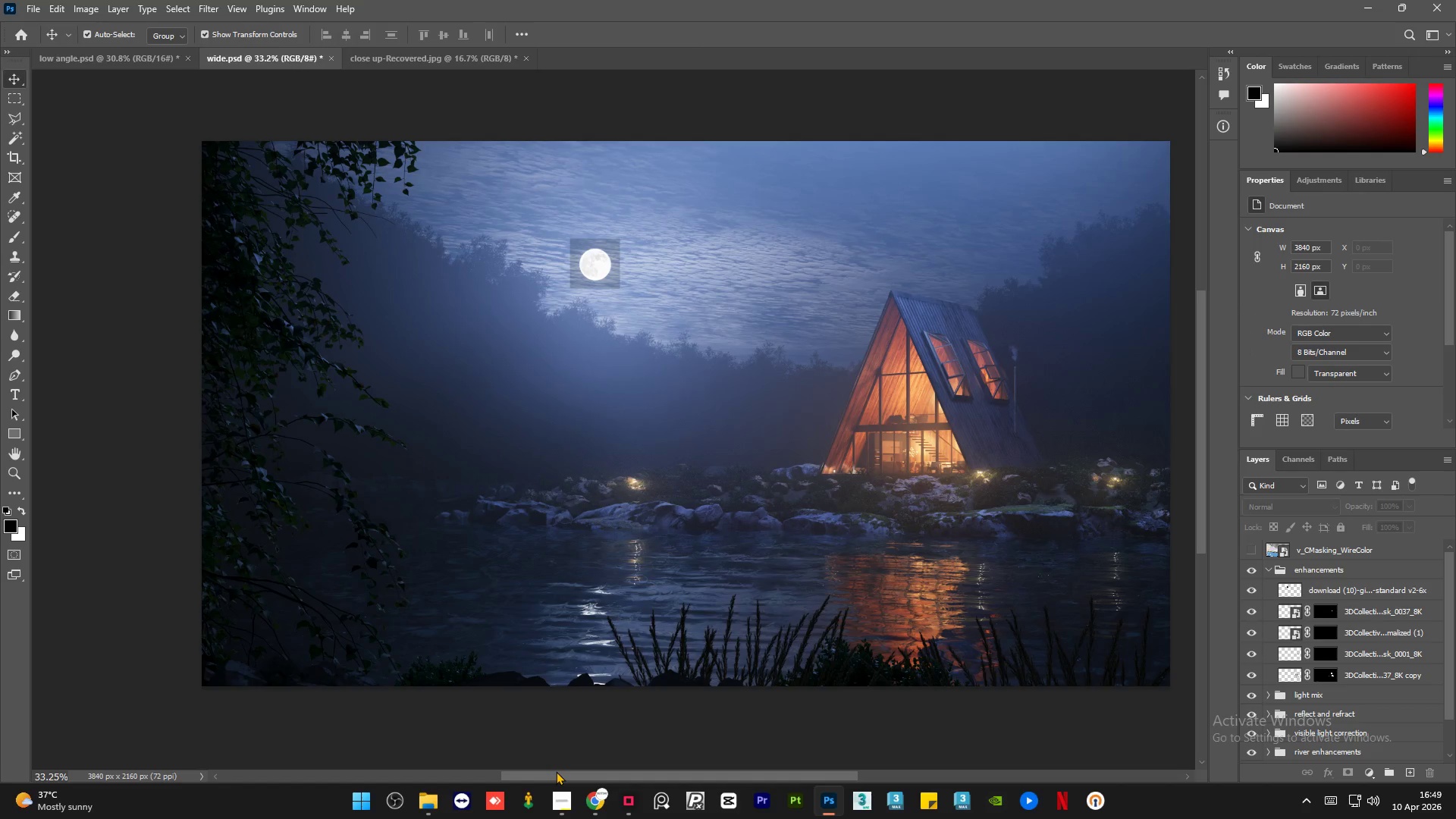 
left_click_drag(start_coordinate=[543, 774], to_coordinate=[580, 775])
 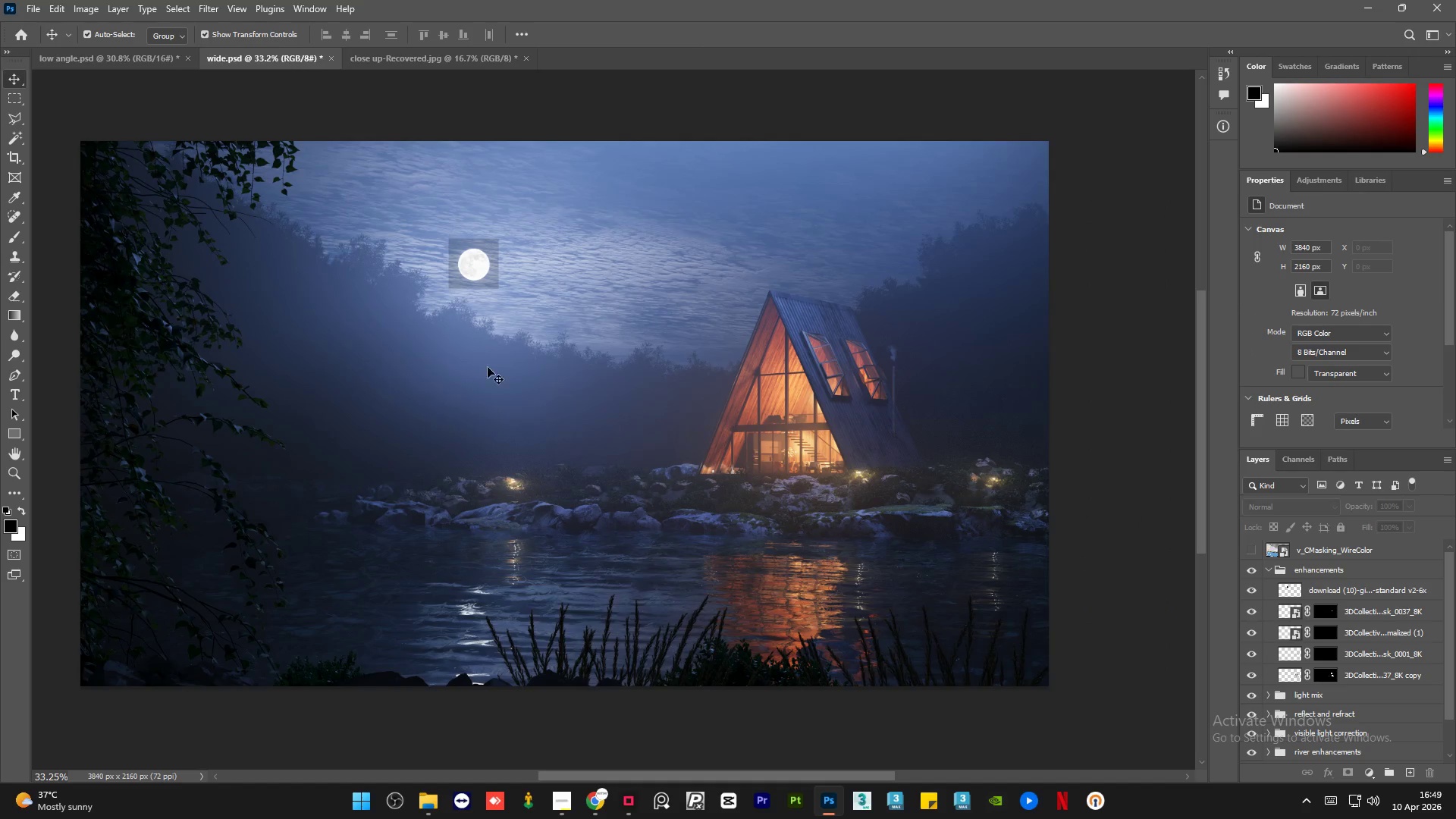 
hold_key(key=AltLeft, duration=1.5)
scroll: coordinate [439, 232], scroll_direction: up, amount: 12.0
 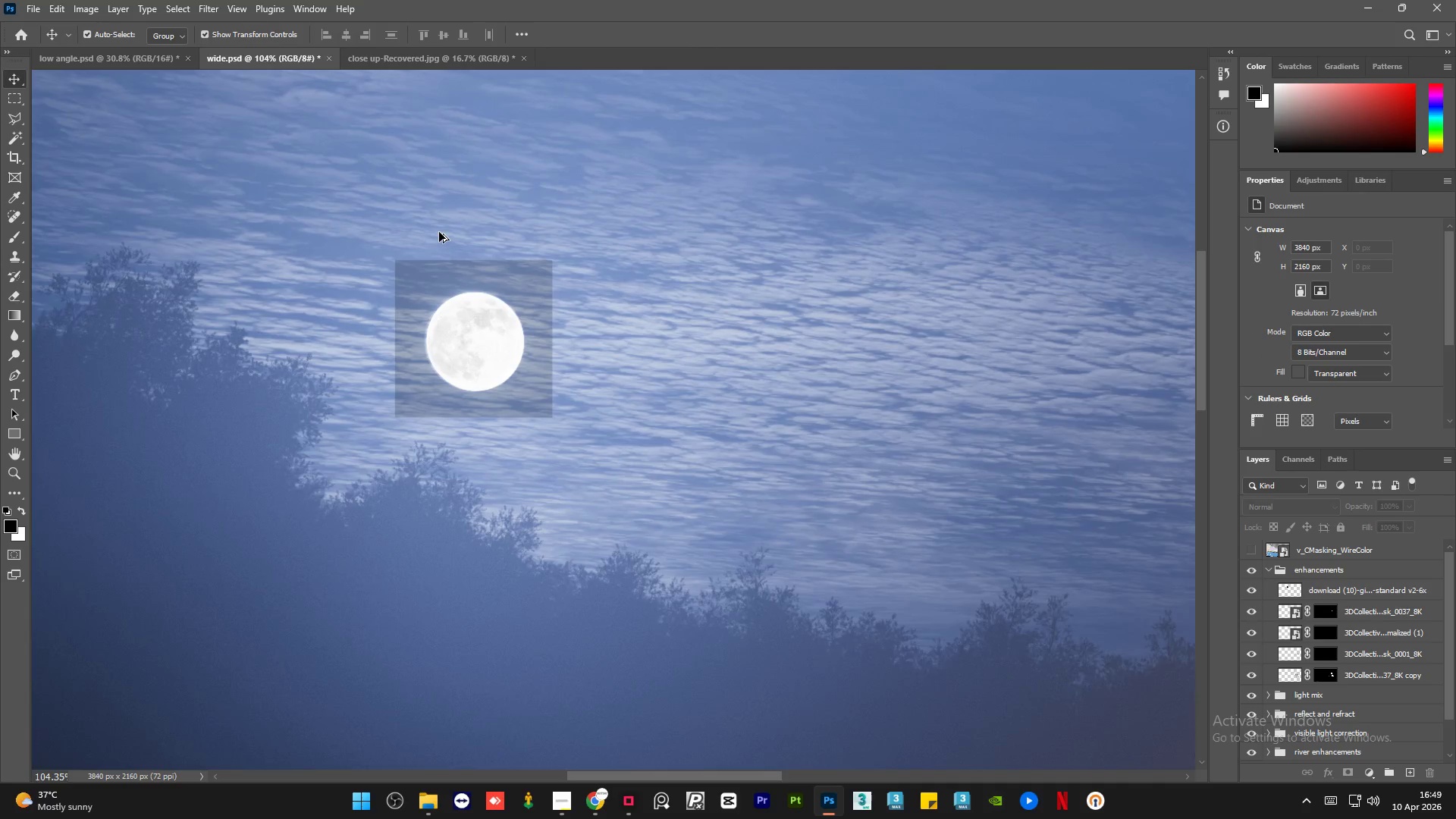 
hold_key(key=AltLeft, duration=1.05)
 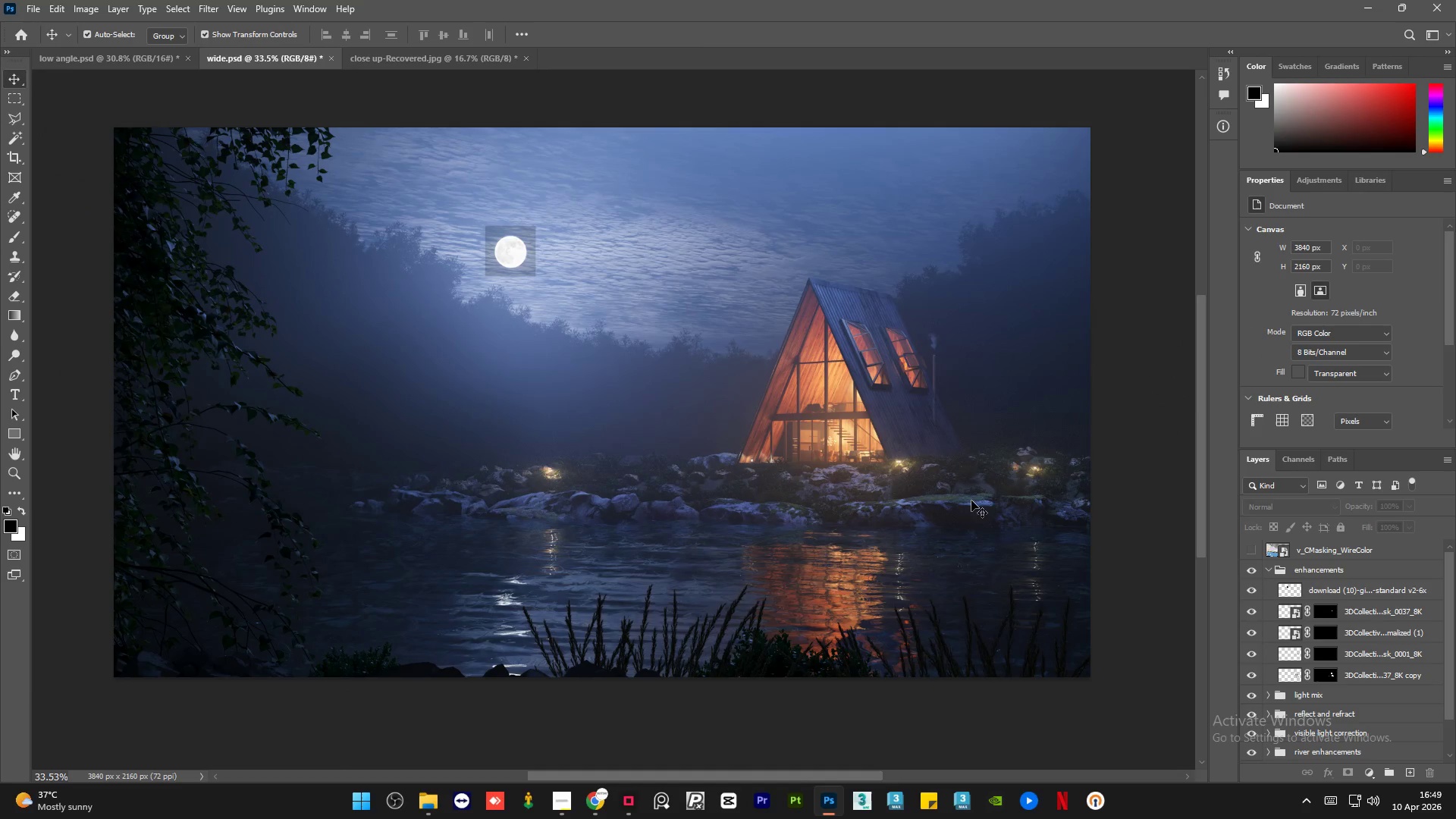 
hold_key(key=AltLeft, duration=0.67)
 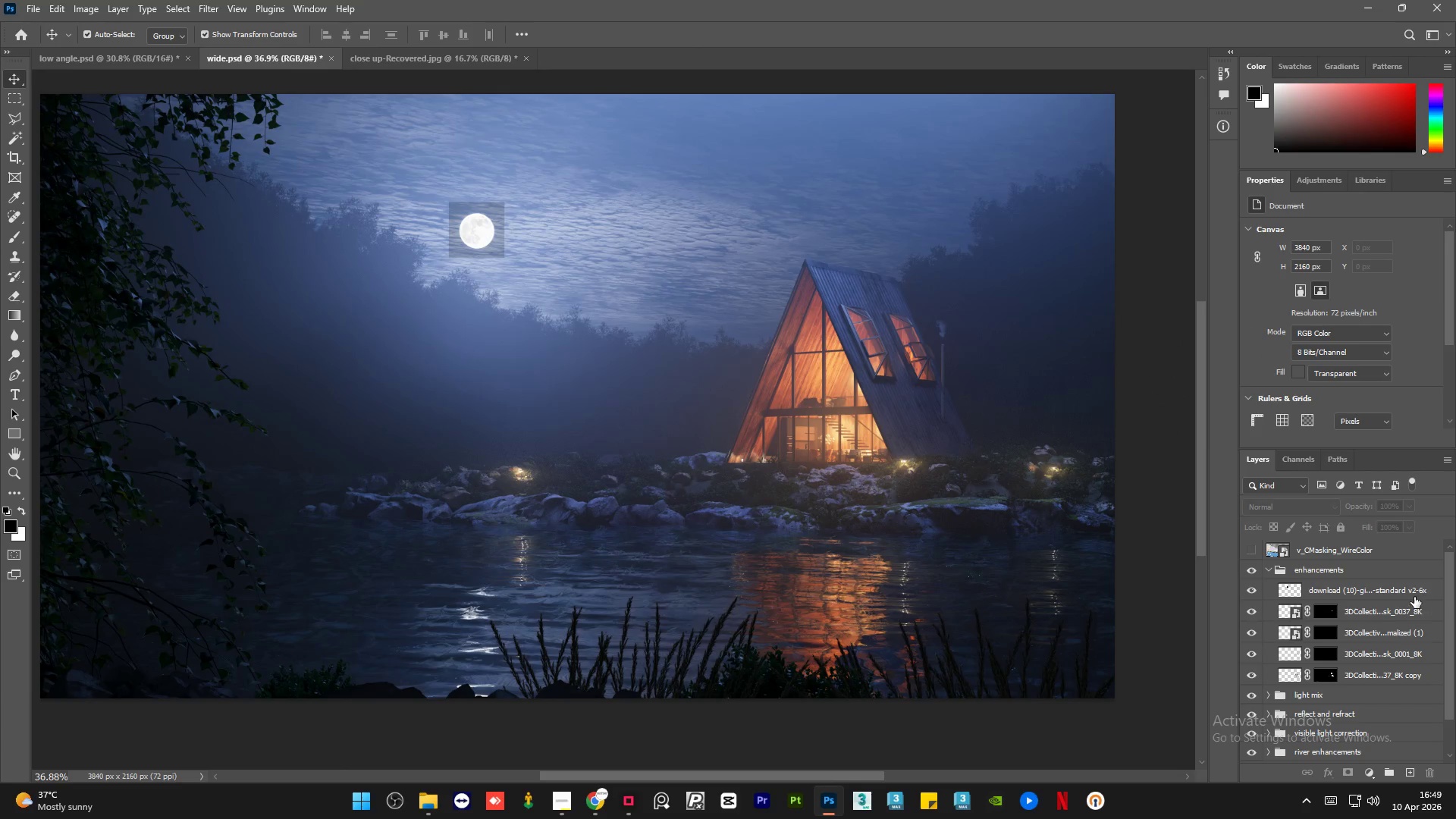 
scroll: coordinate [598, 284], scroll_direction: down, amount: 15.0
 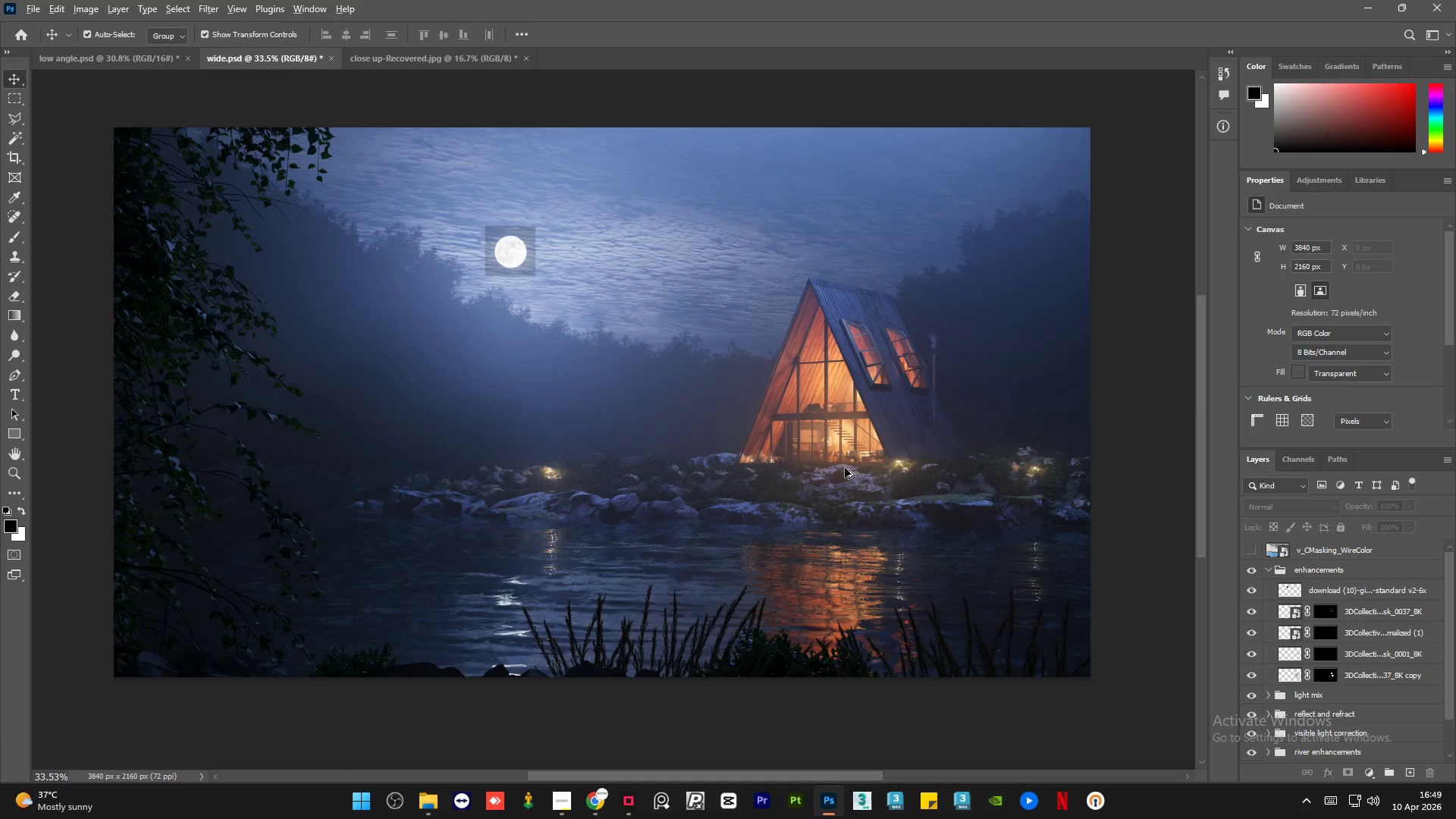 
scroll: coordinate [845, 468], scroll_direction: up, amount: 1.0
 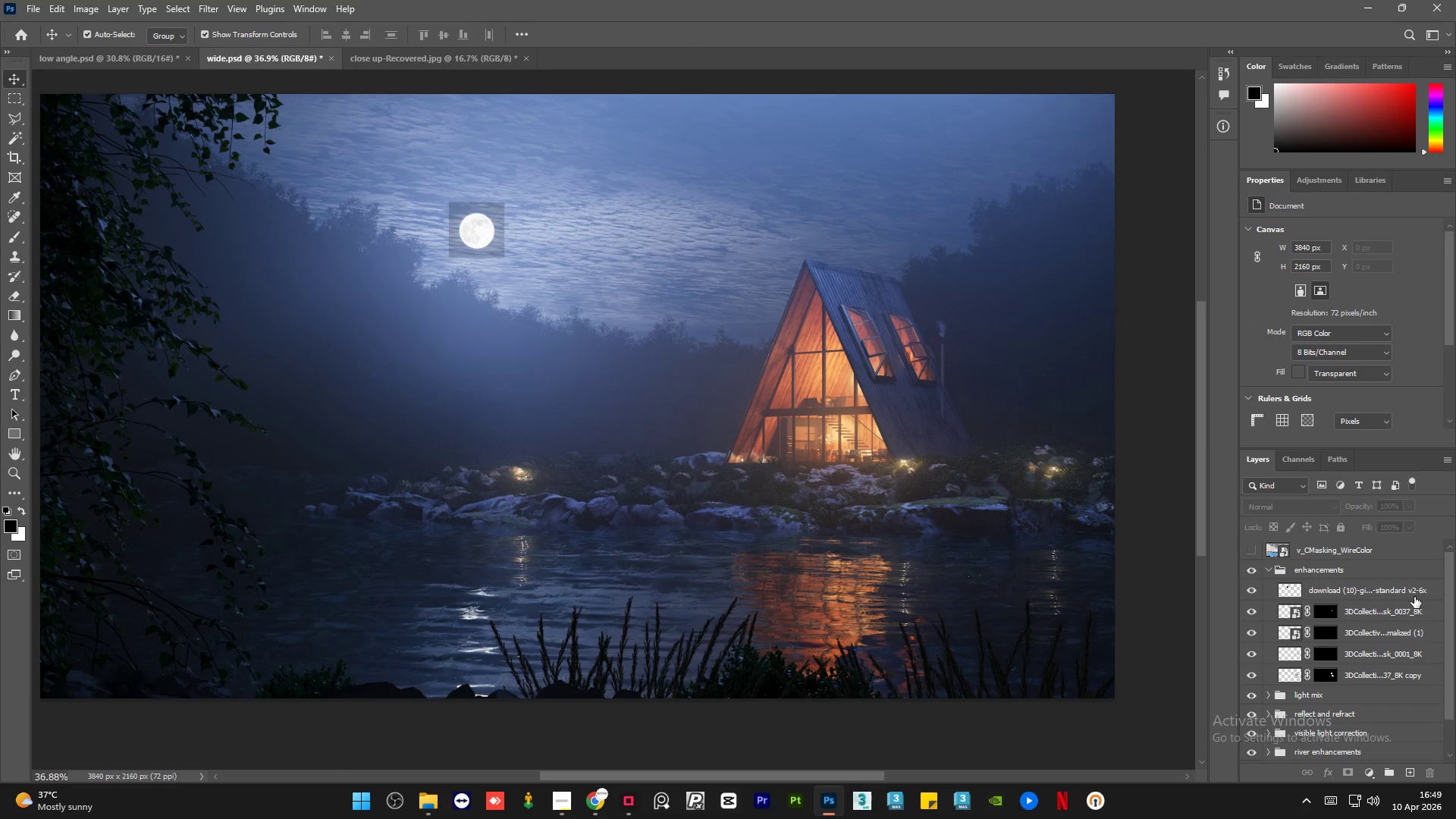 
left_click([1414, 597])
 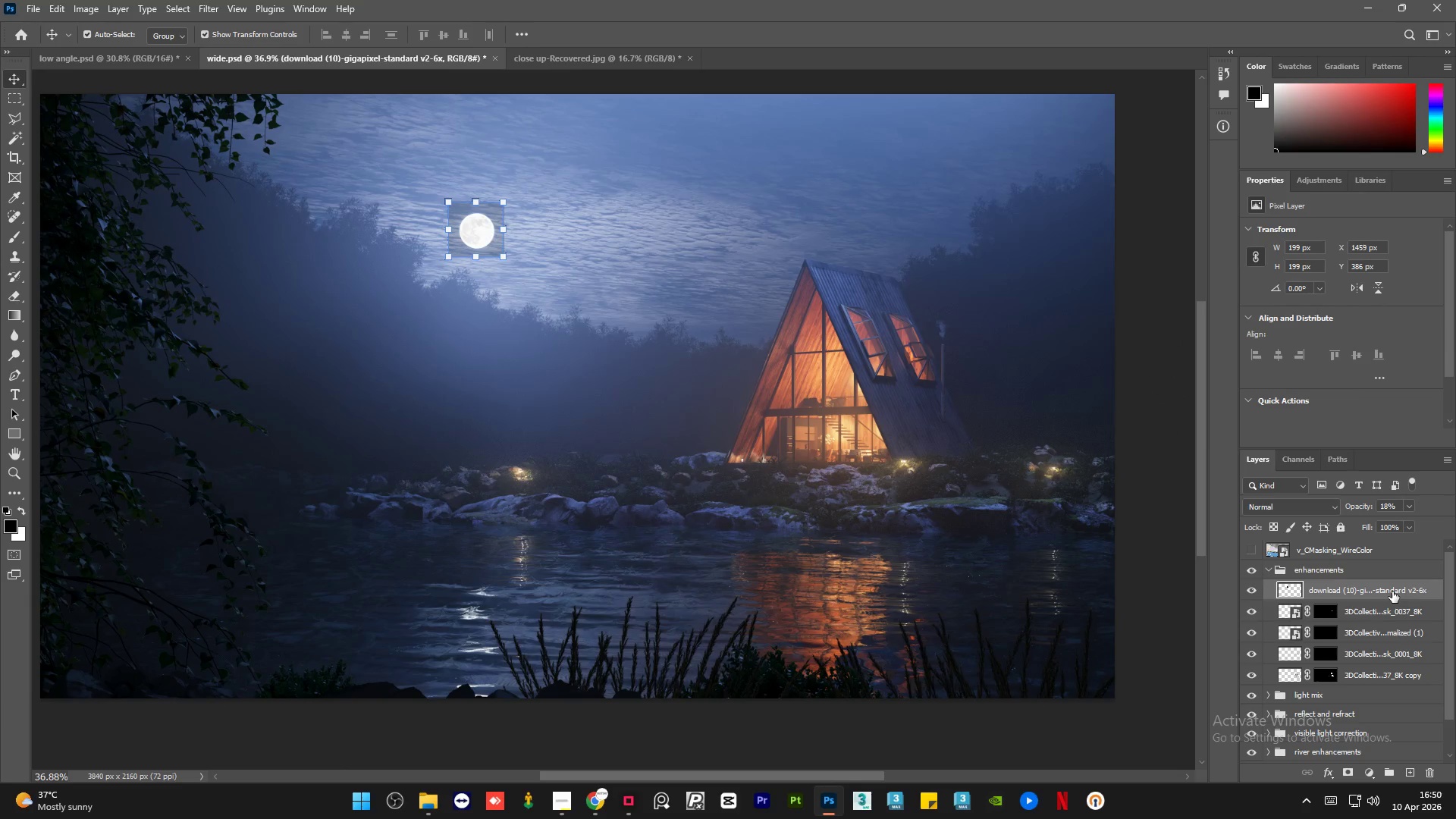 
double_click([1392, 592])
 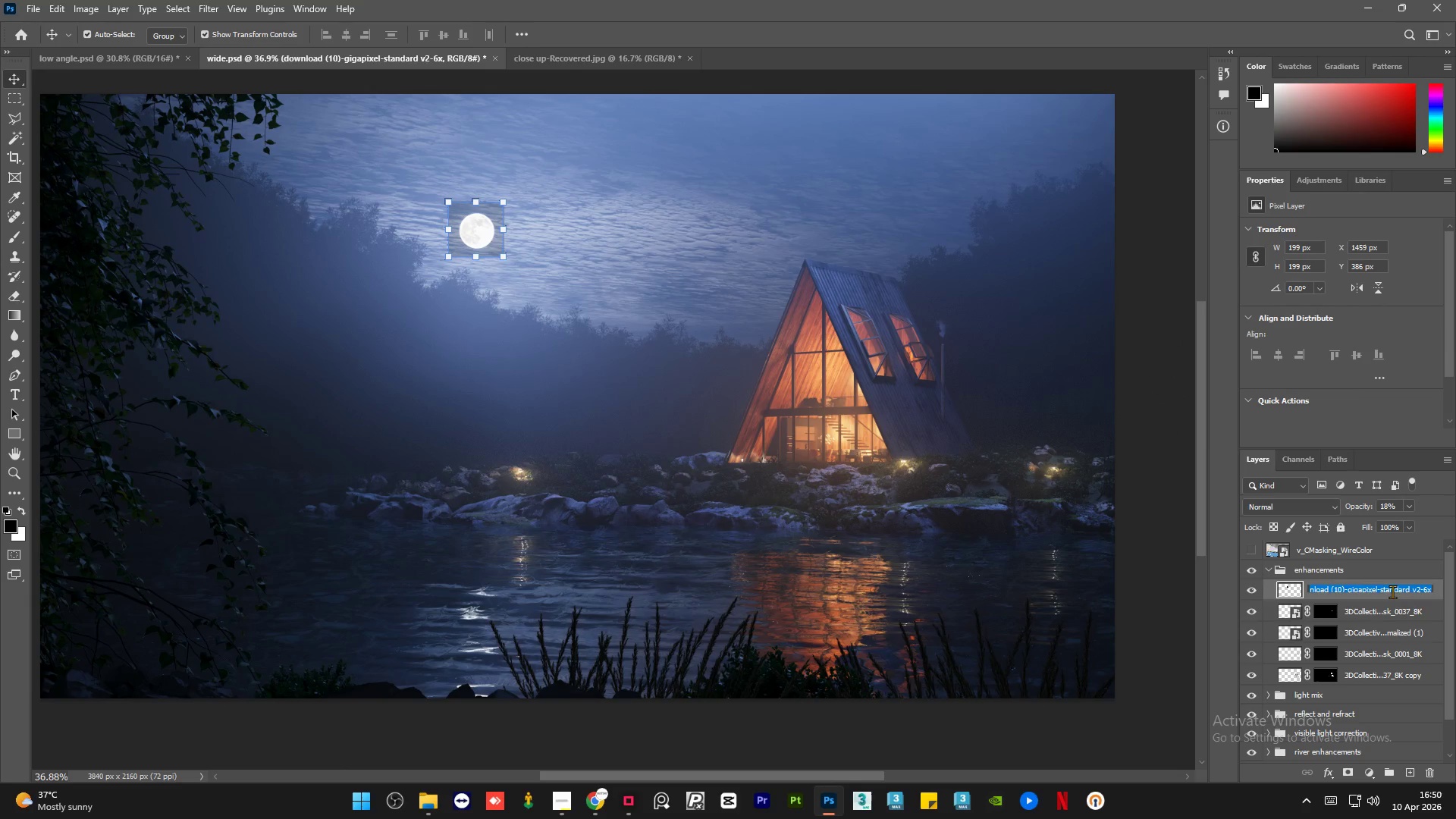 
type(moon)
 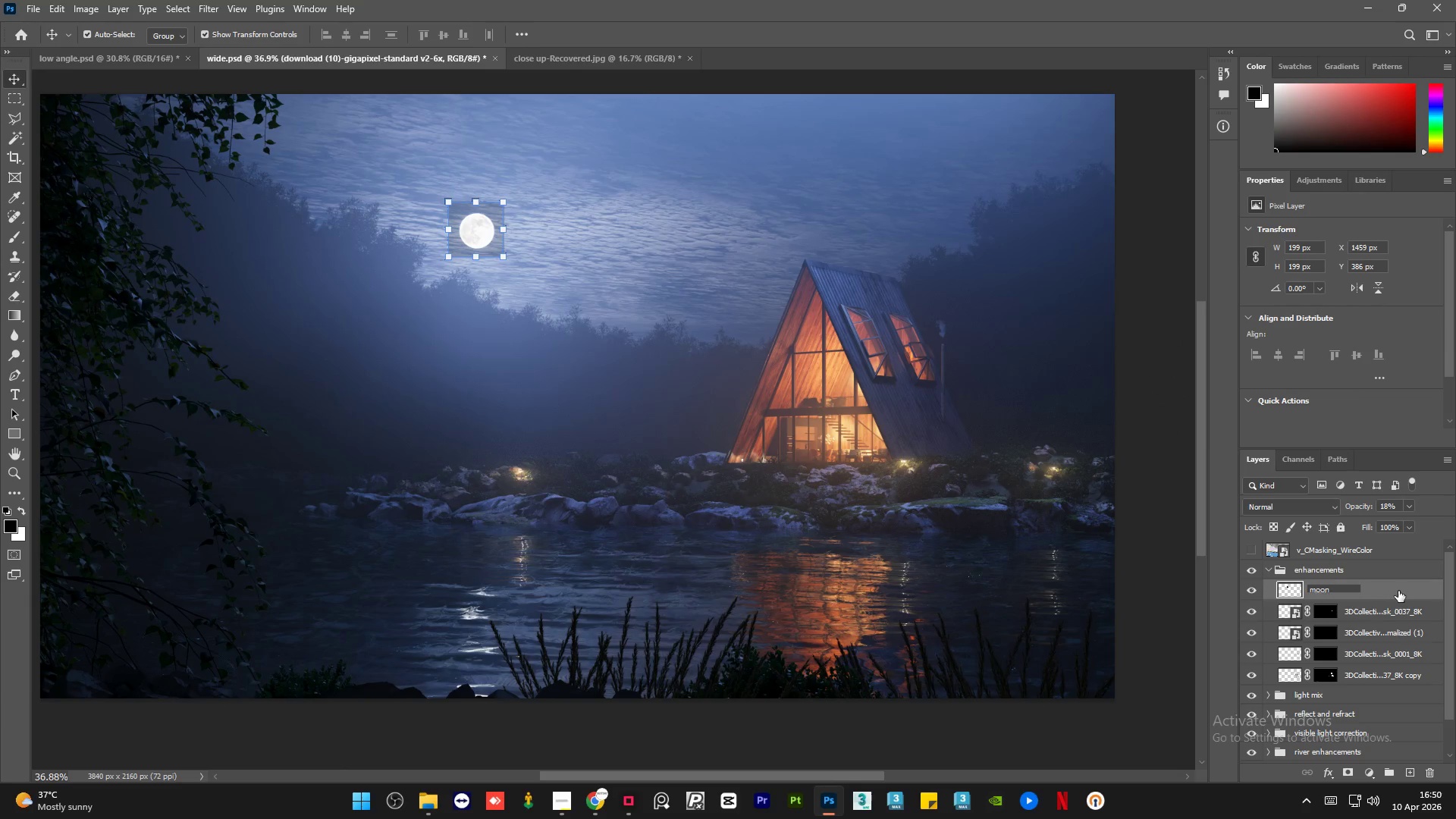 
left_click([1398, 591])
 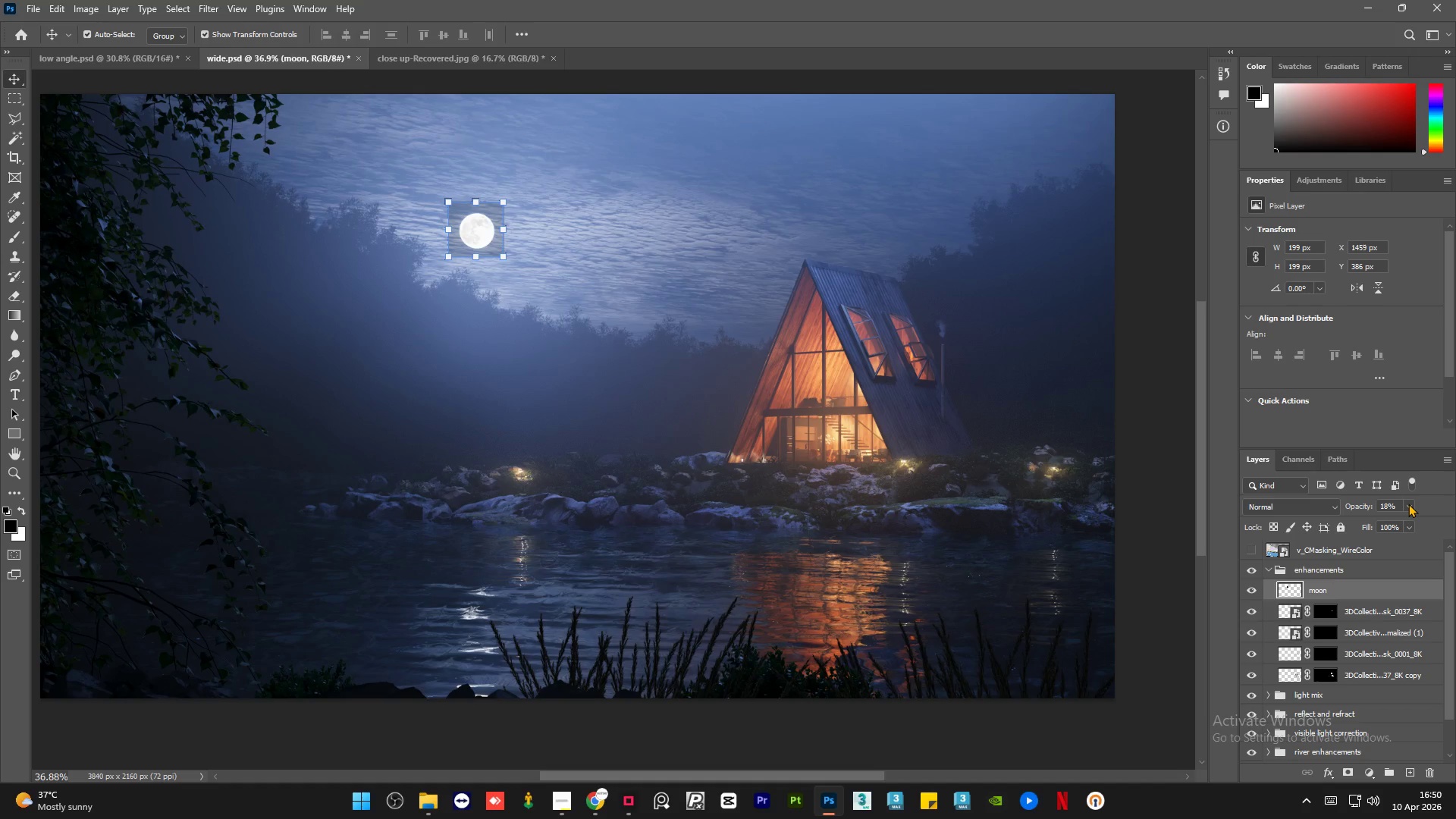 
left_click([1408, 504])
 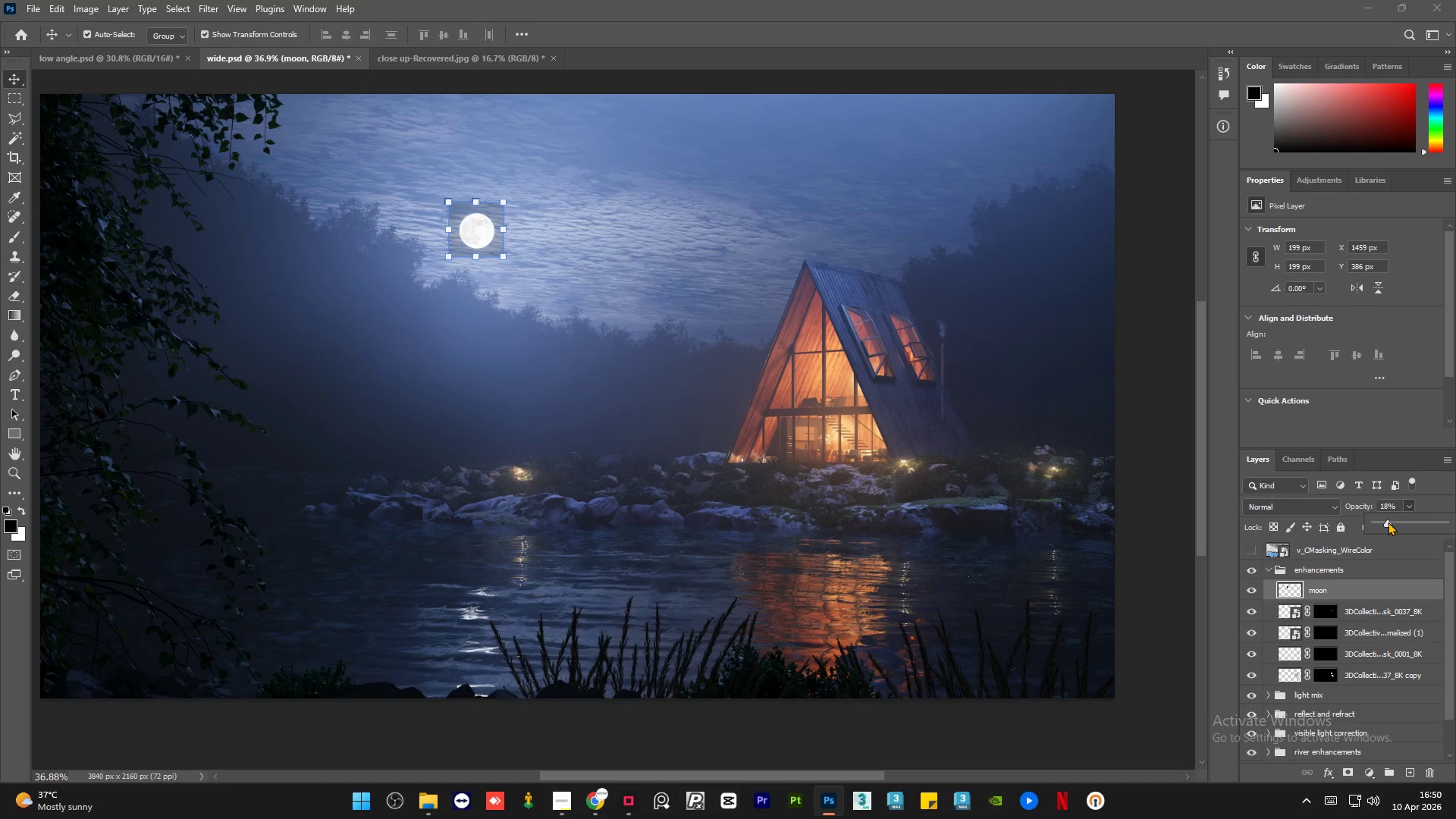 
left_click_drag(start_coordinate=[1388, 522], to_coordinate=[1455, 528])
 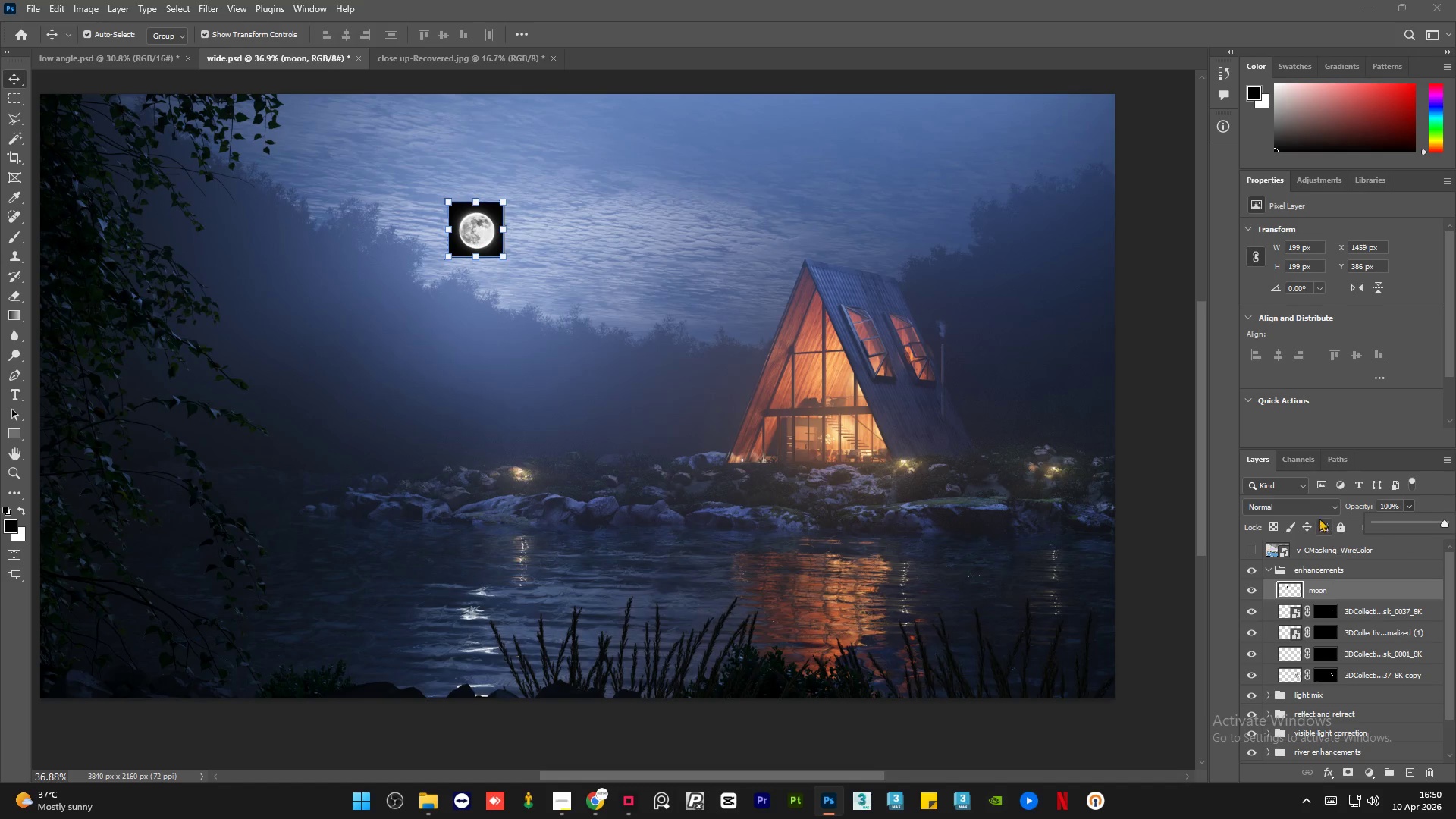 
left_click([1313, 509])
 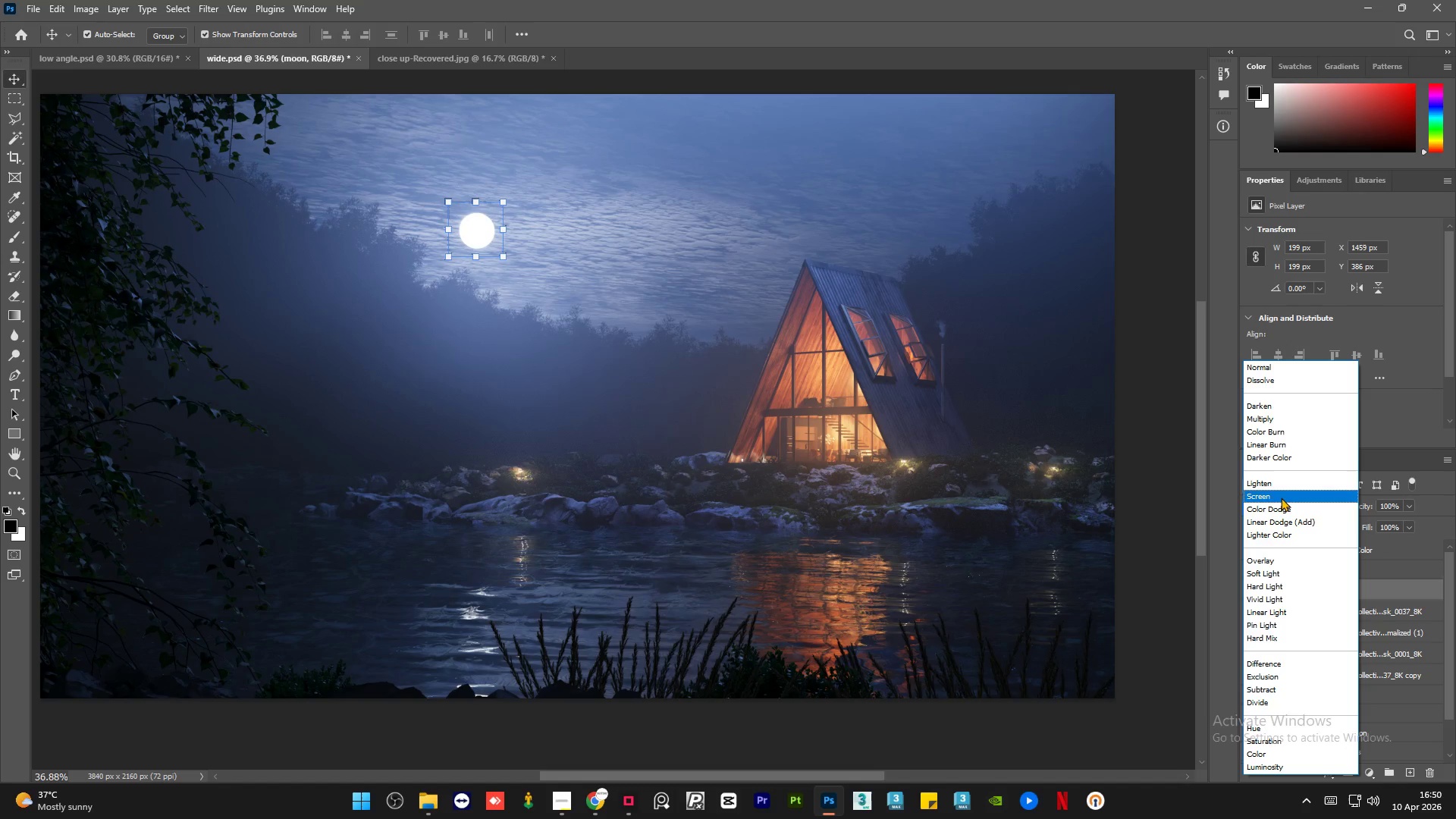 
left_click([1281, 497])
 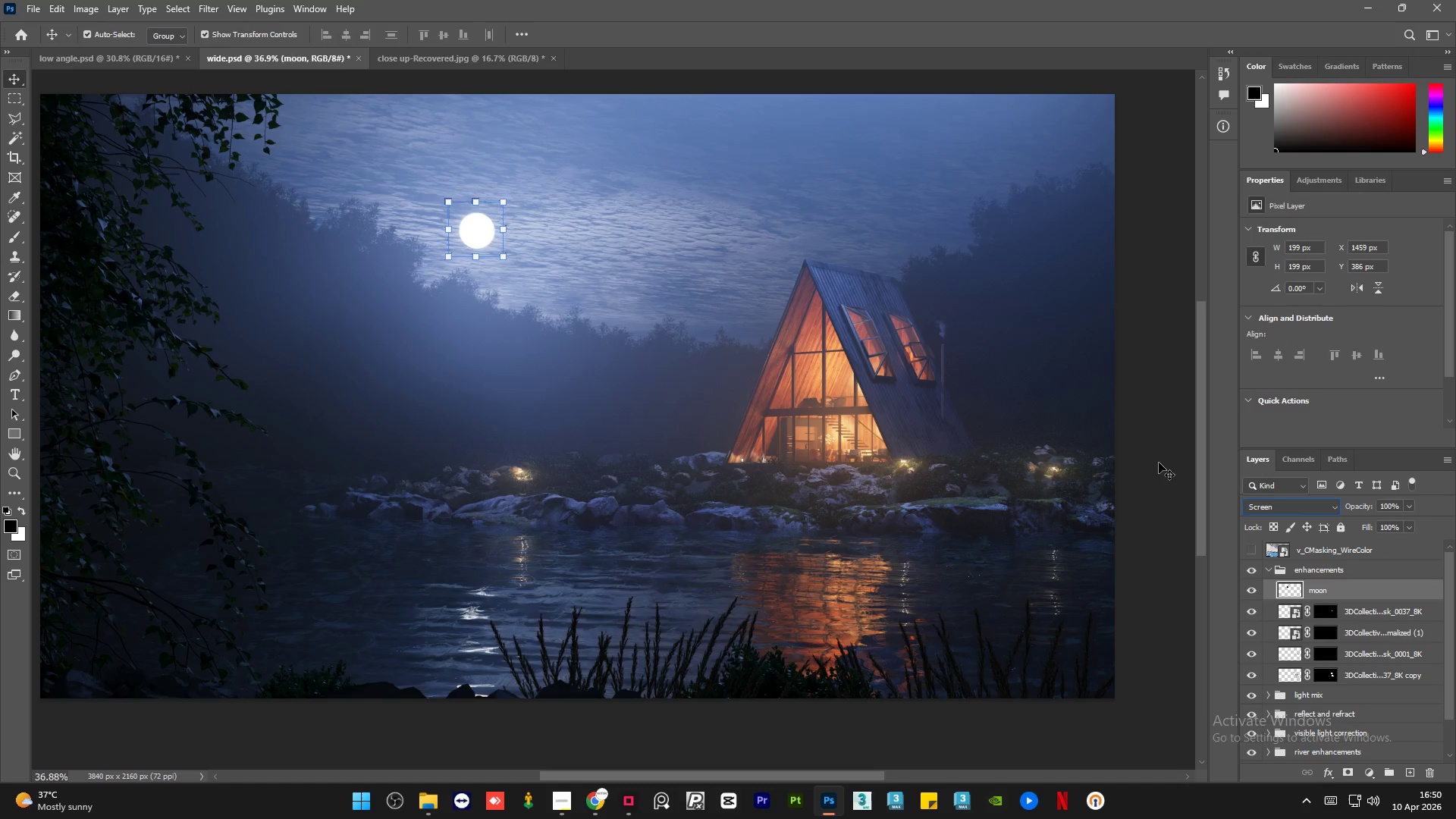 
left_click([1159, 463])
 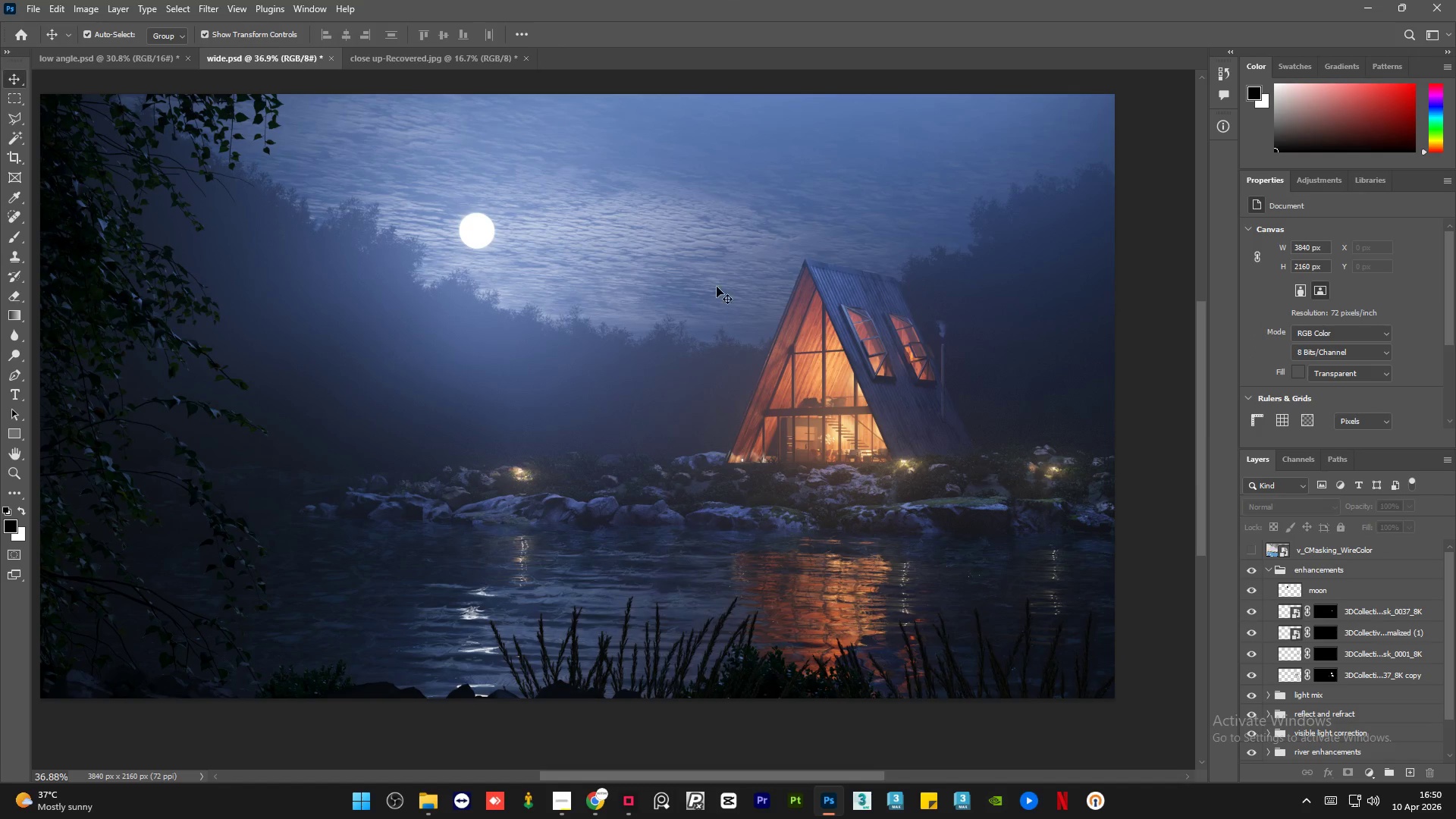 
hold_key(key=AltLeft, duration=1.5)
hold_key(key=AltLeft, duration=0.39)
scroll: coordinate [482, 223], scroll_direction: up, amount: 22.0
 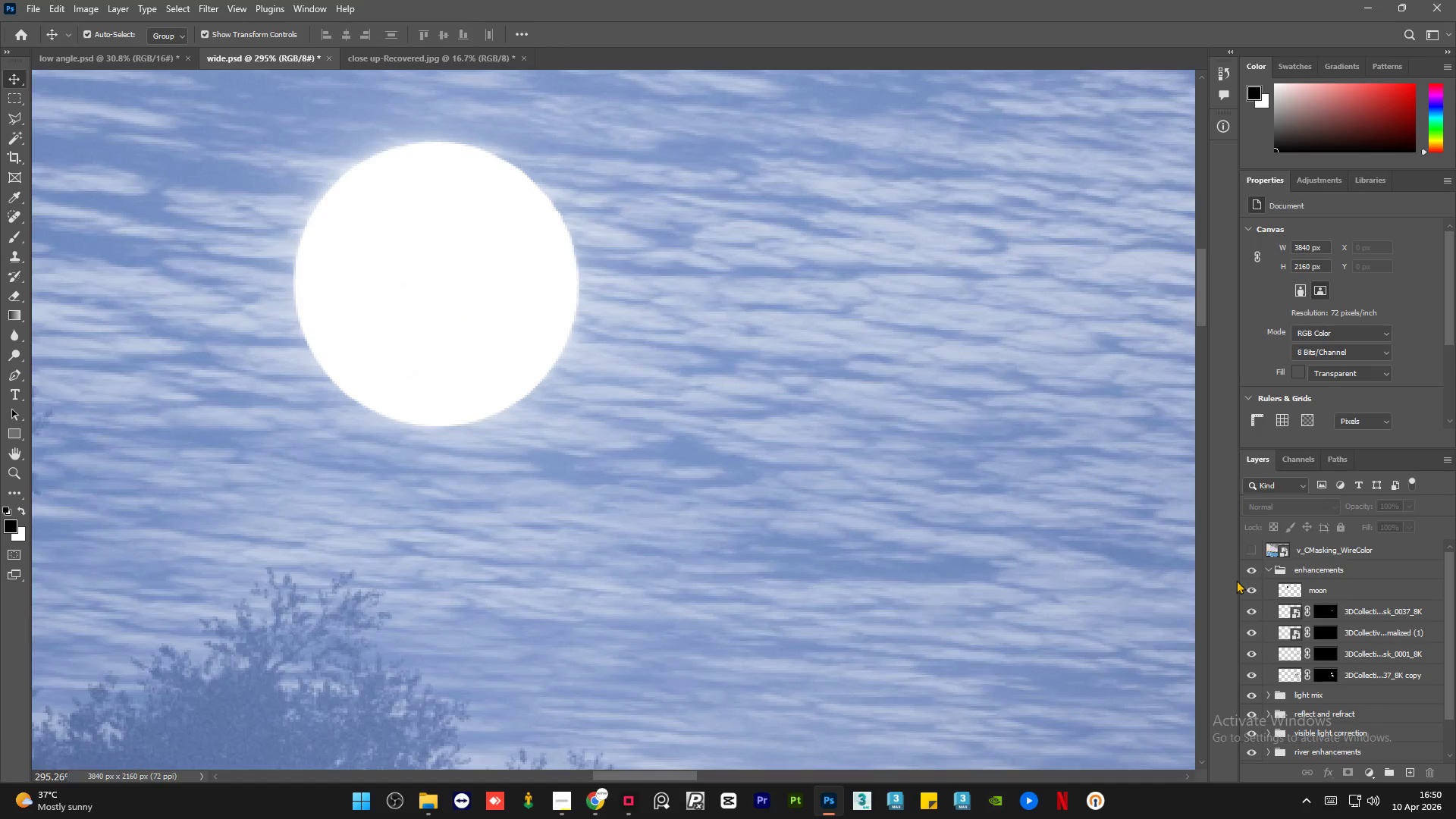 
left_click([1378, 616])
 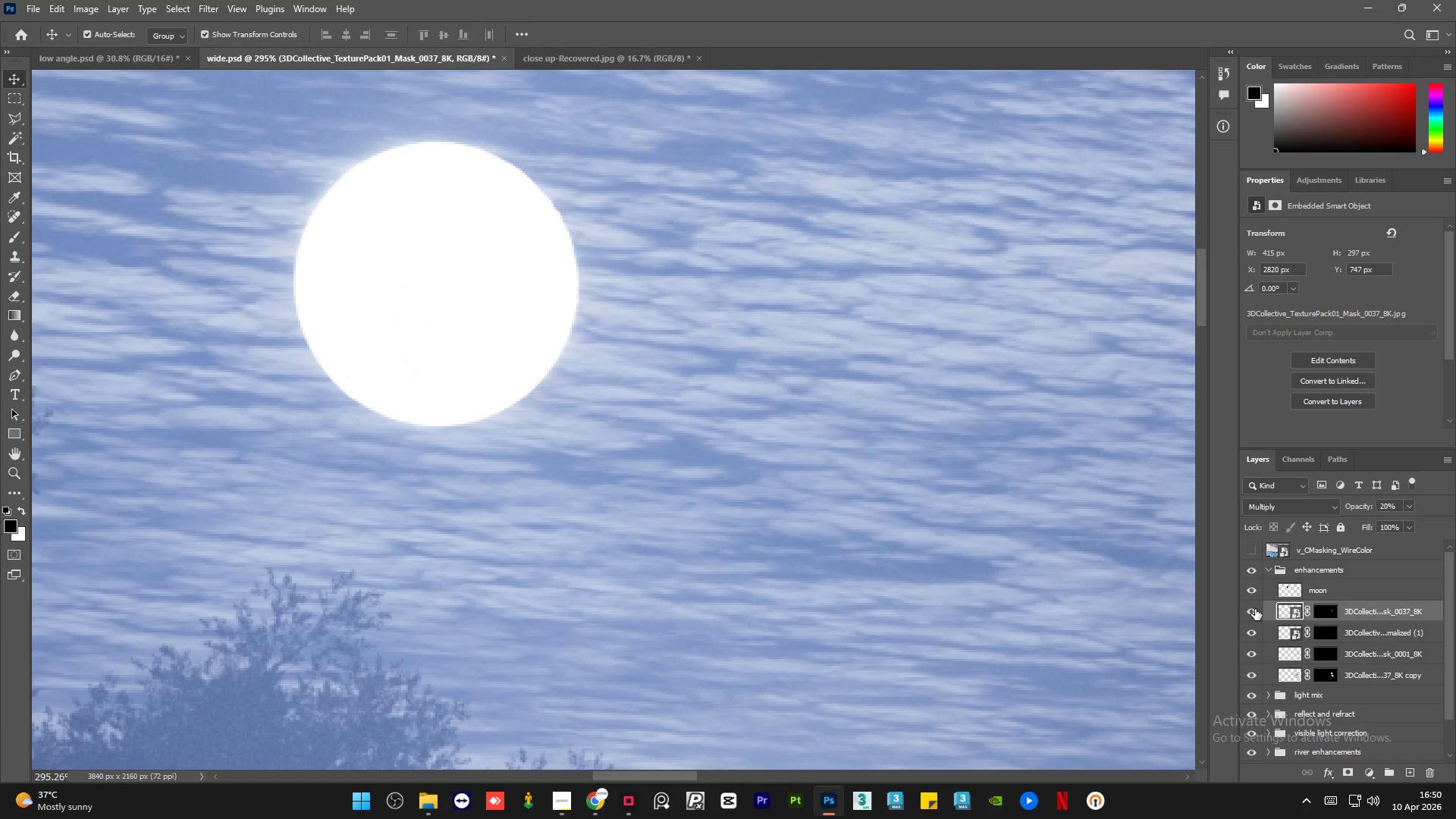 
left_click([1250, 610])
 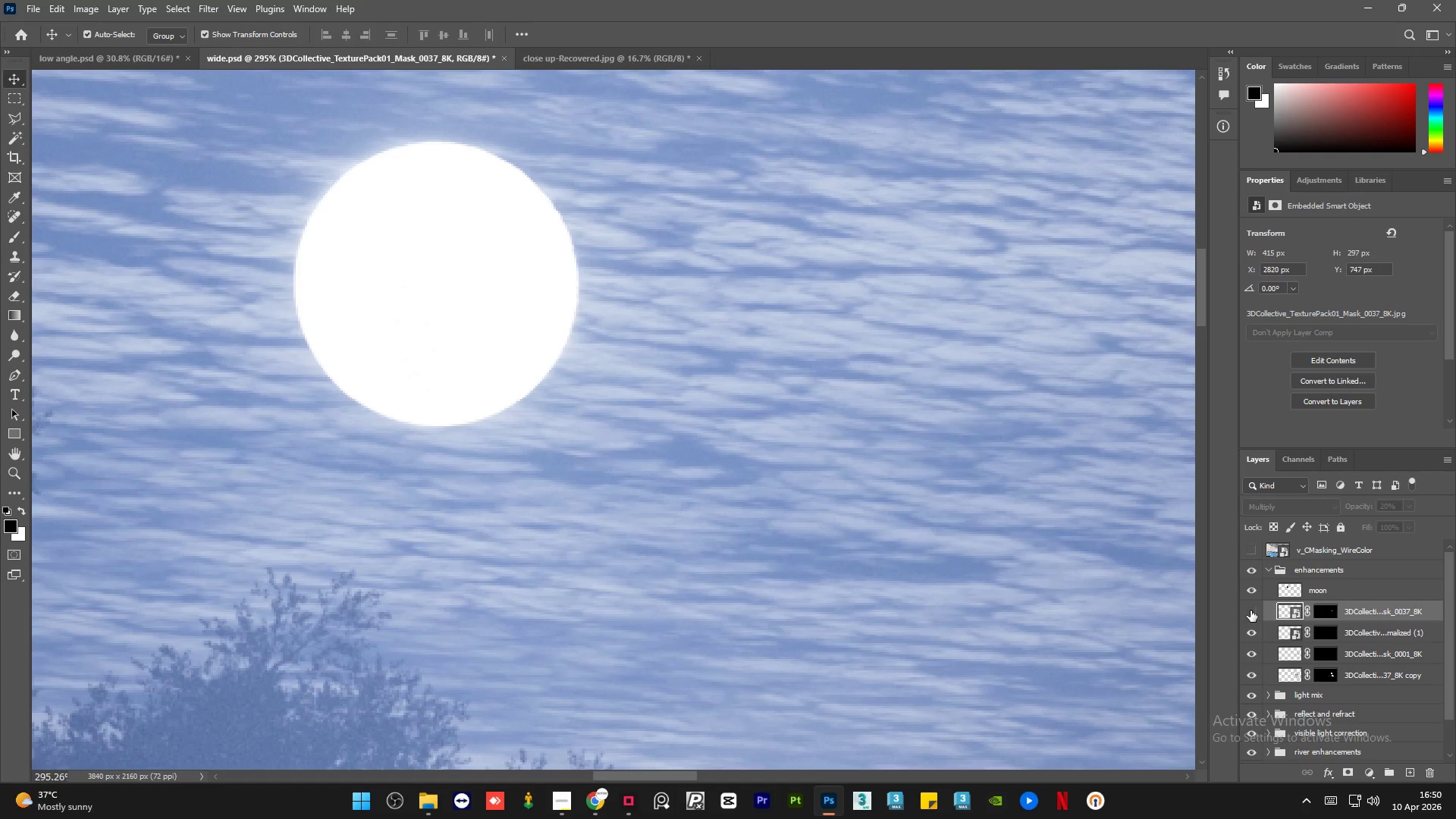 
left_click([1250, 610])
 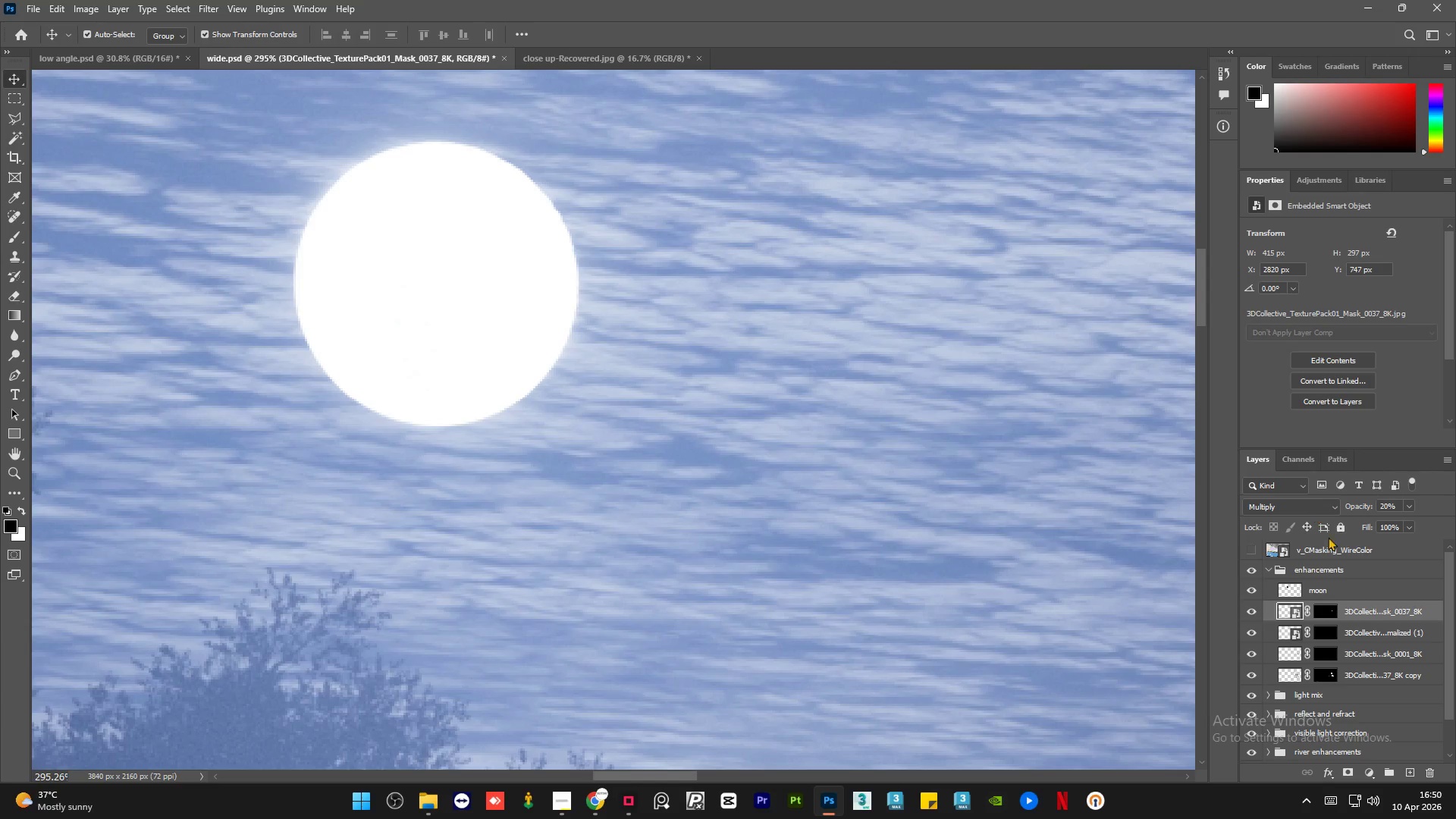 
left_click([1340, 592])
 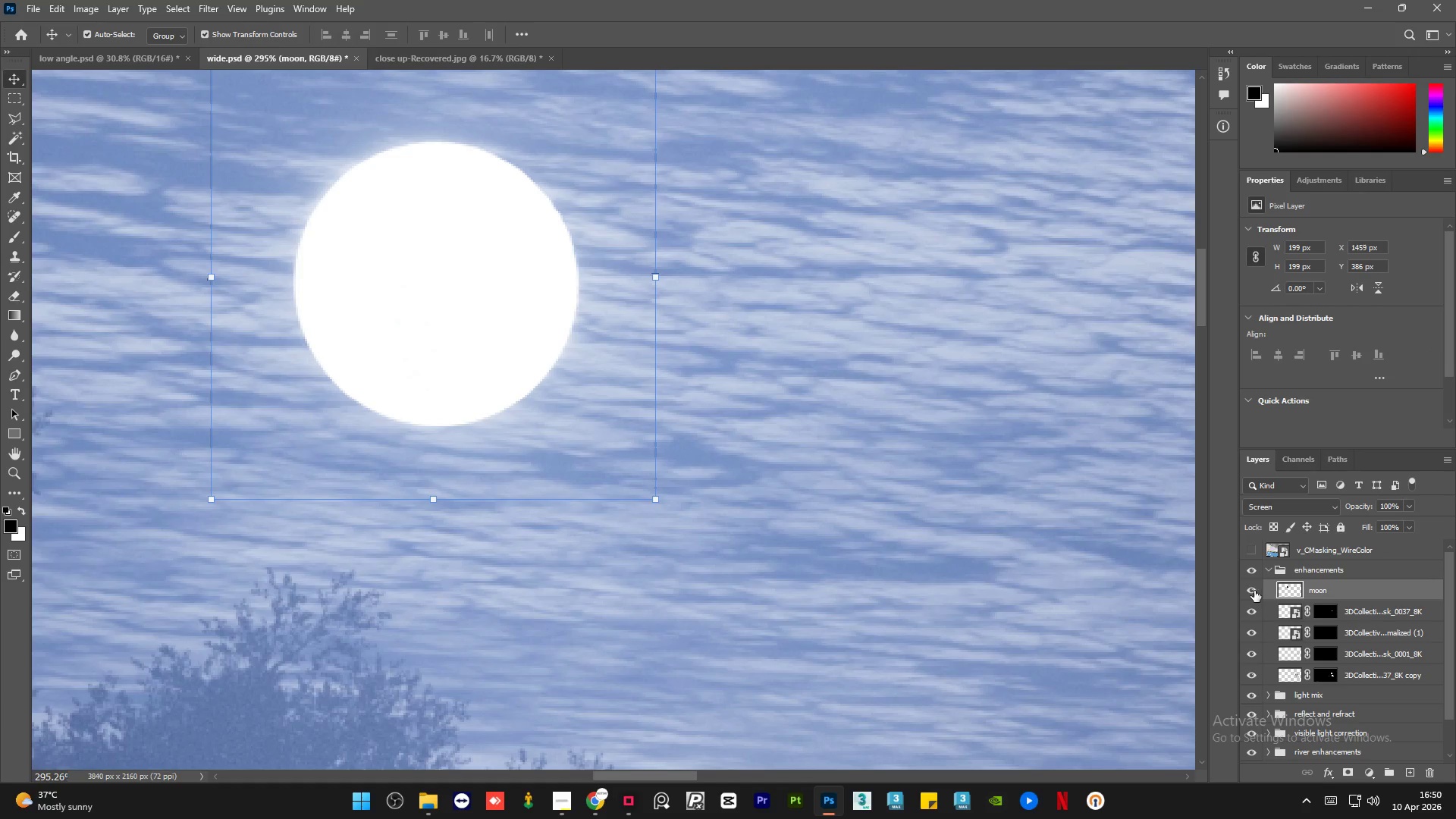 
left_click([1254, 590])
 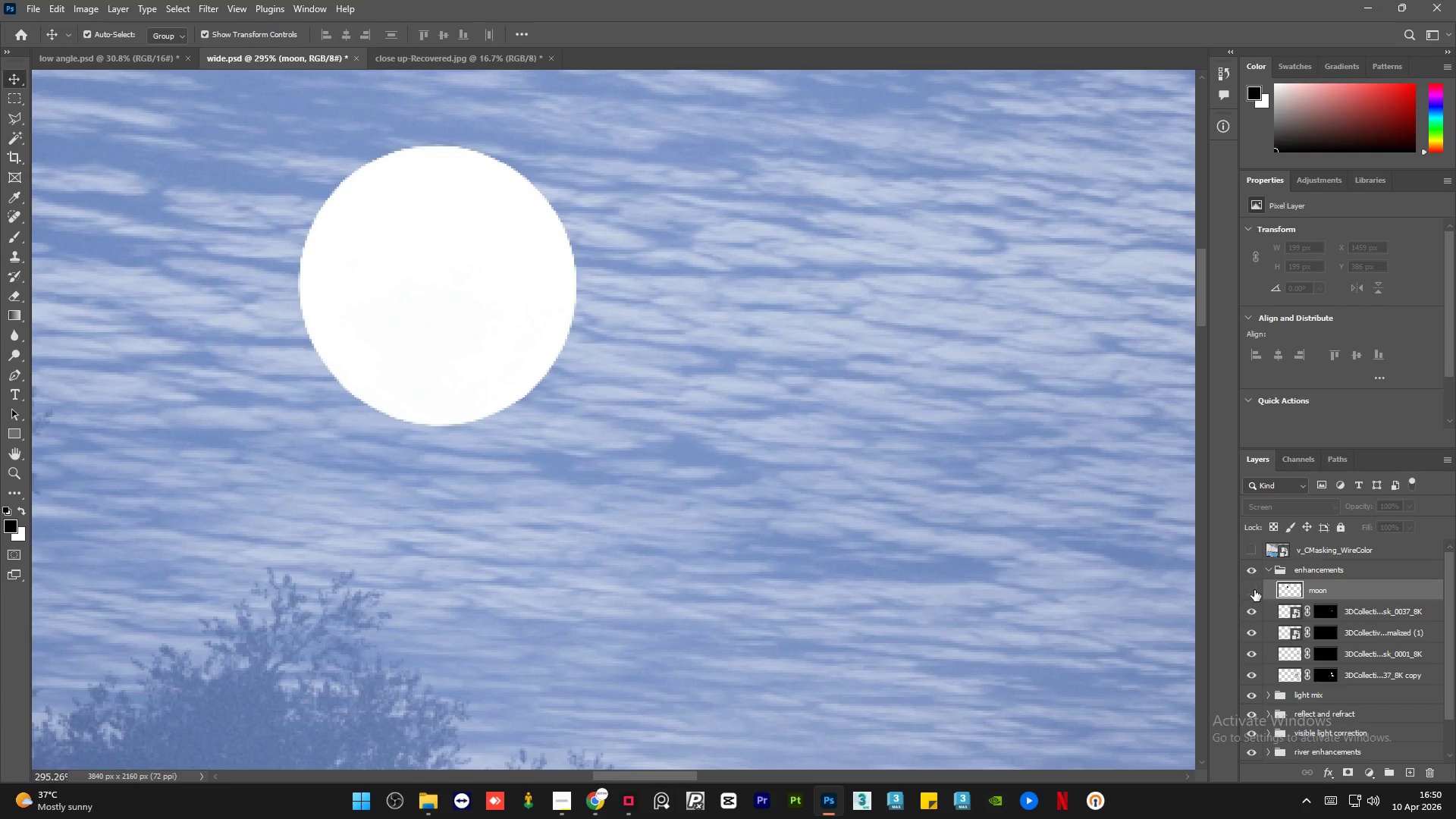 
left_click([1254, 590])
 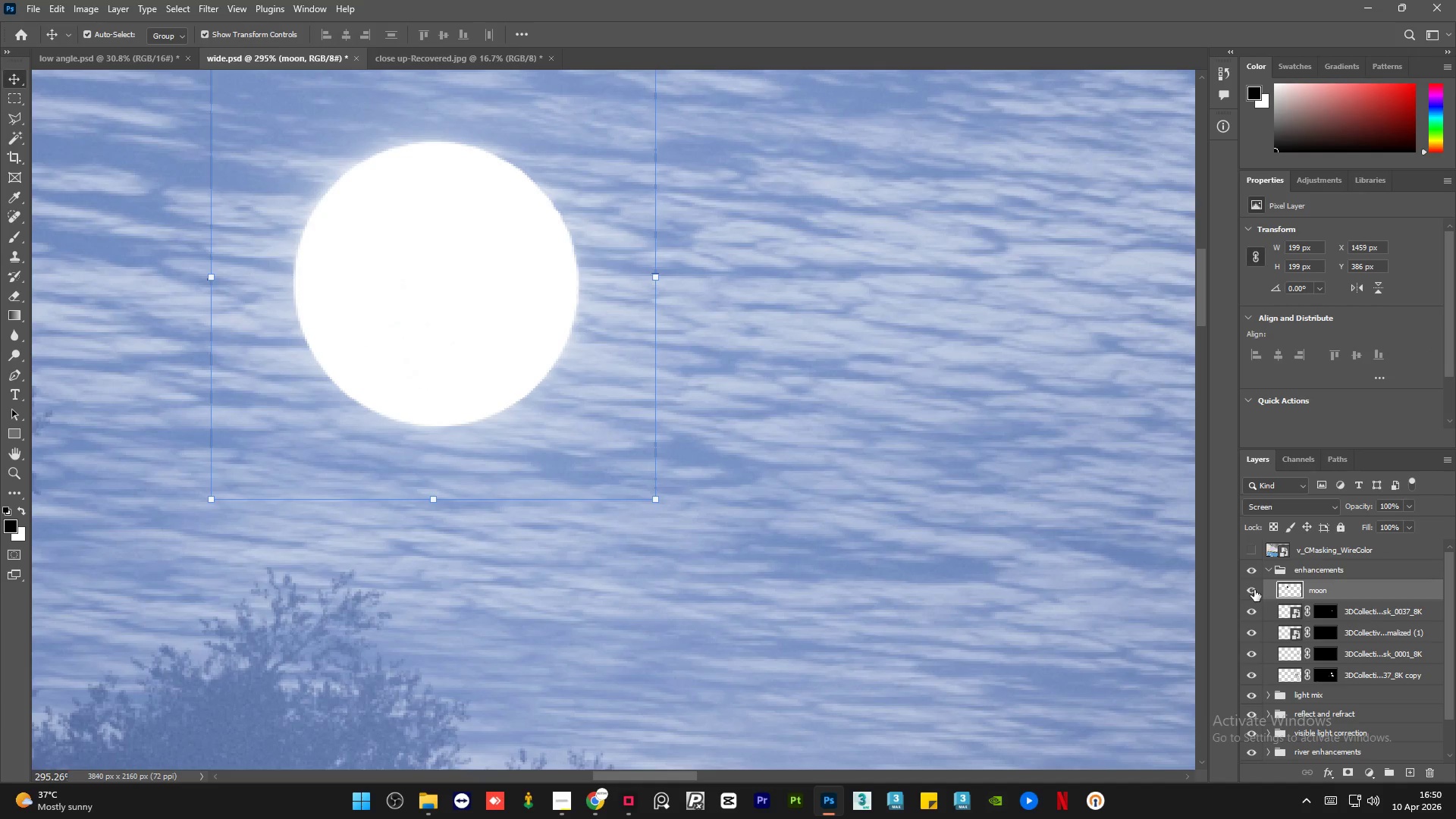 
left_click([1254, 590])
 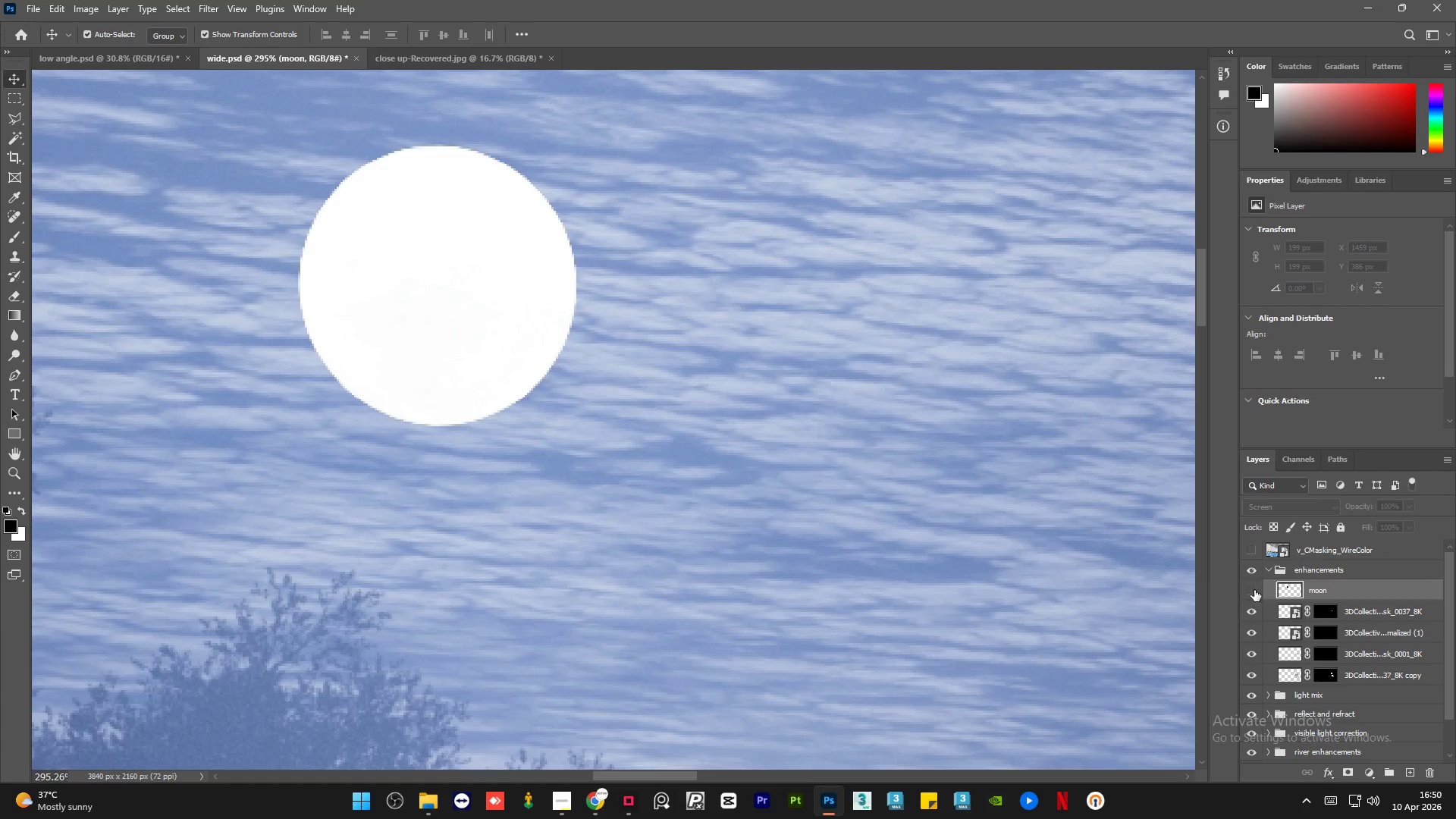 
hold_key(key=AltLeft, duration=1.5)
hold_key(key=AltLeft, duration=1.45)
scroll: coordinate [825, 449], scroll_direction: down, amount: 22.0
 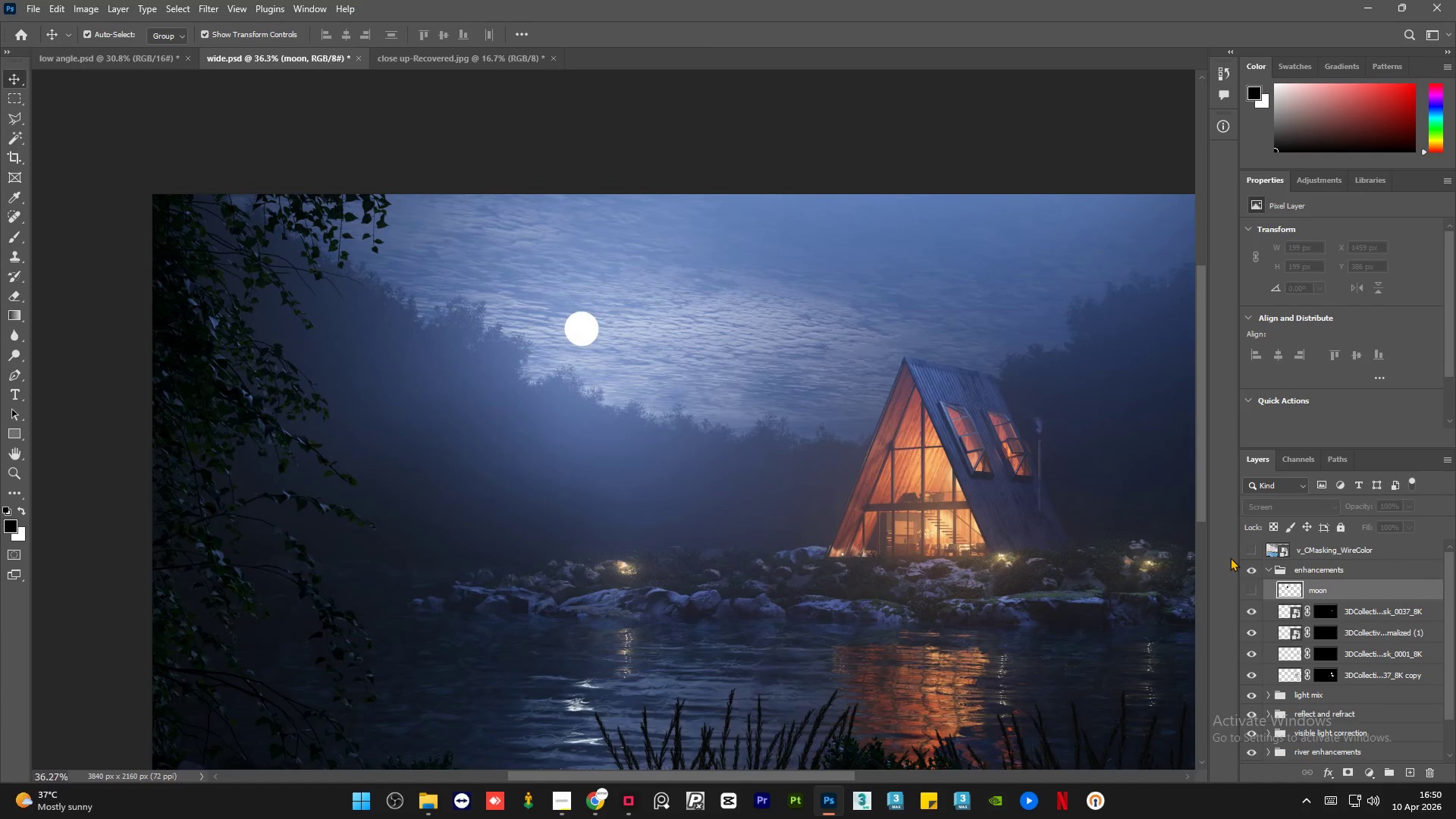 
left_click([1246, 589])
 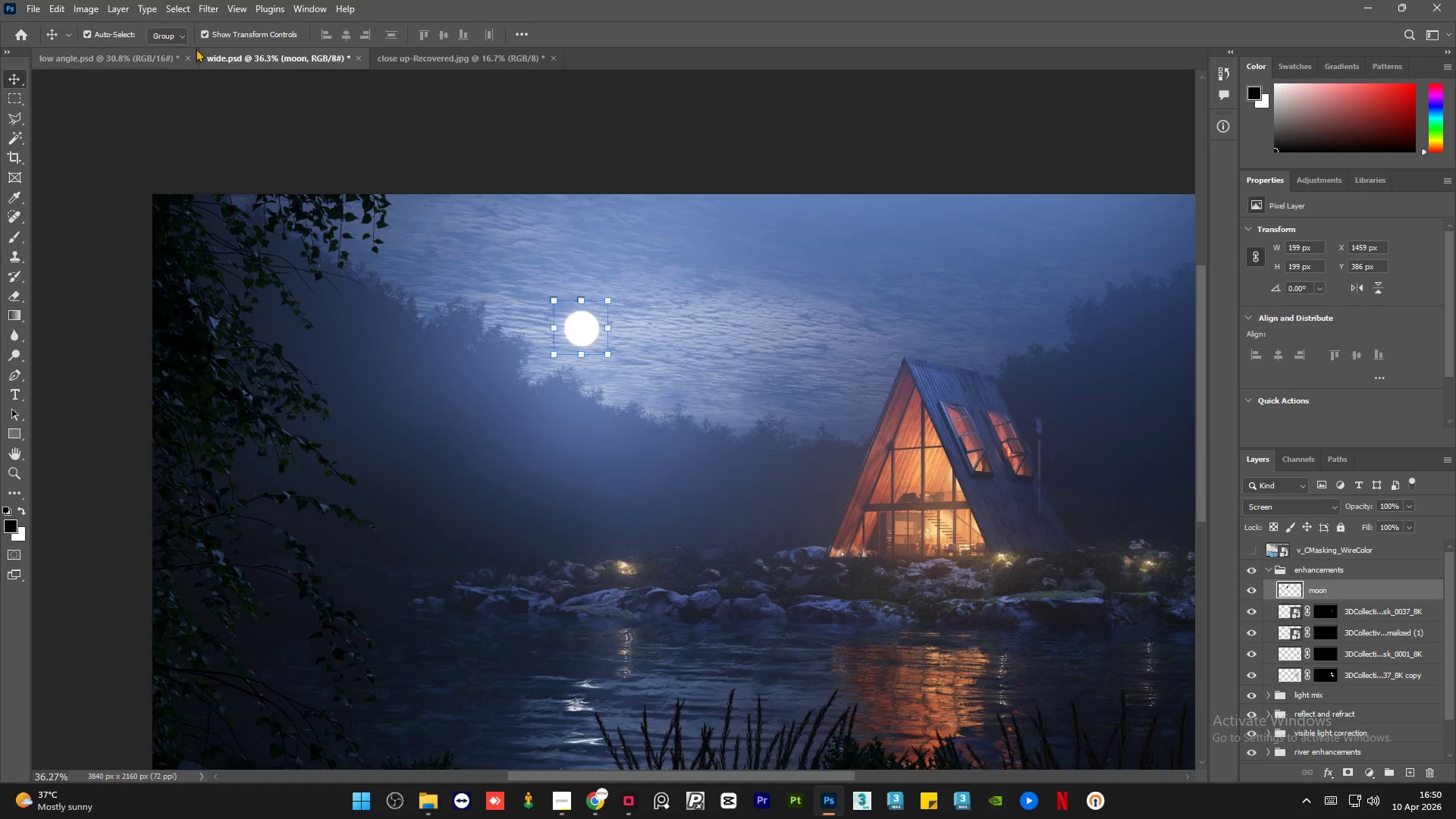 
left_click([203, 36])
 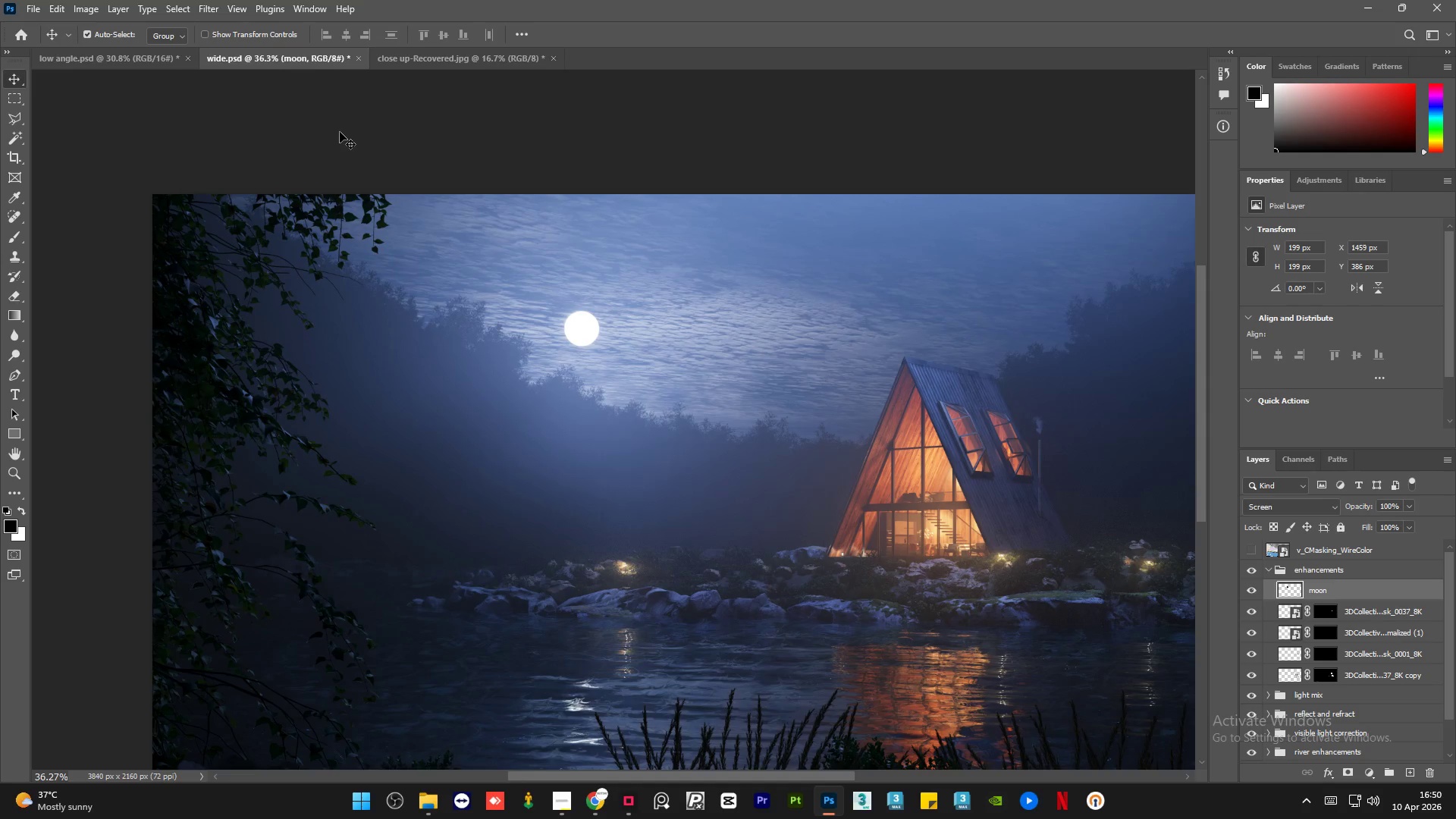 
hold_key(key=AltLeft, duration=1.5)
scroll: coordinate [910, 330], scroll_direction: down, amount: 5.0
 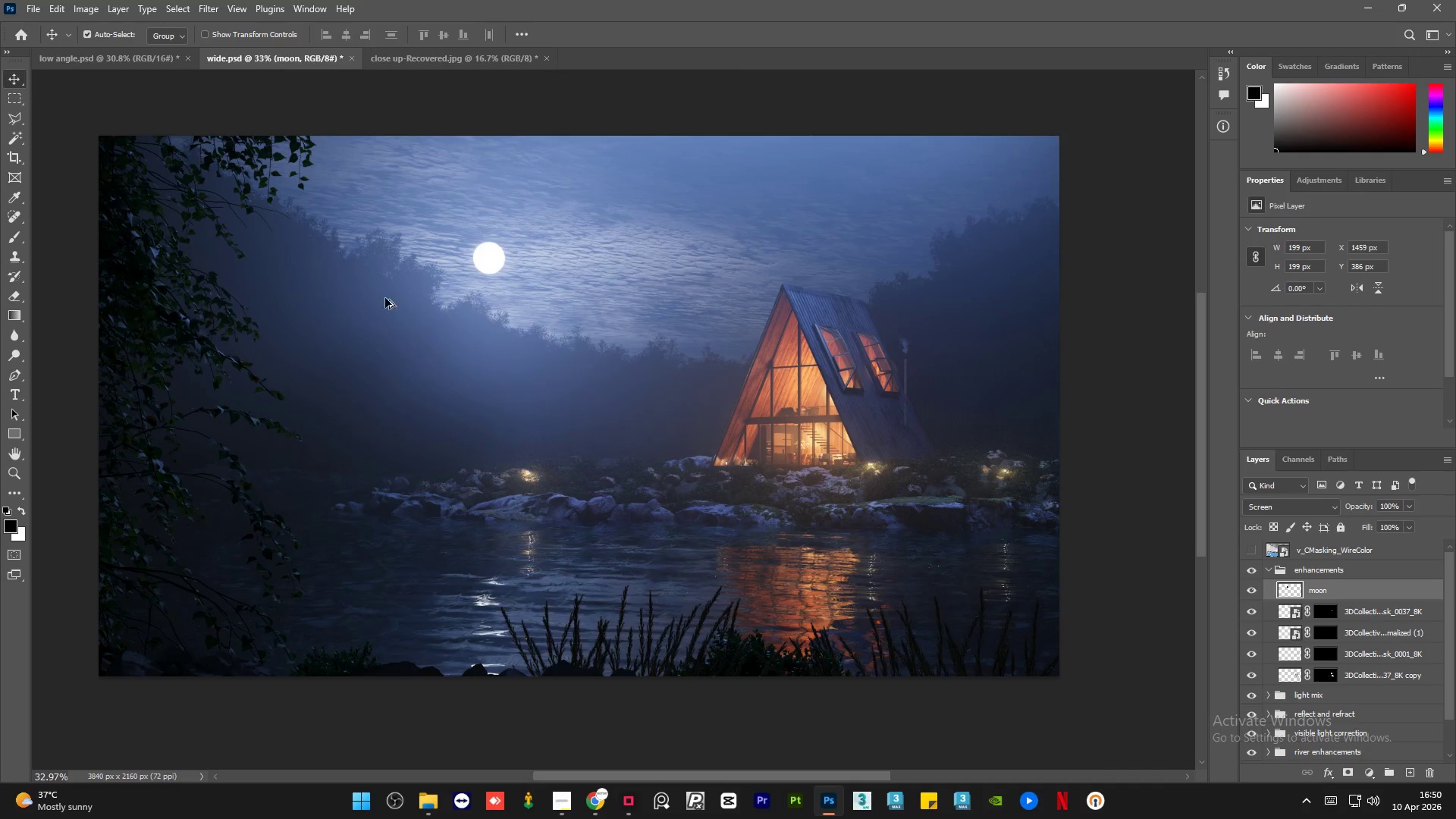 
hold_key(key=AltLeft, duration=0.62)
 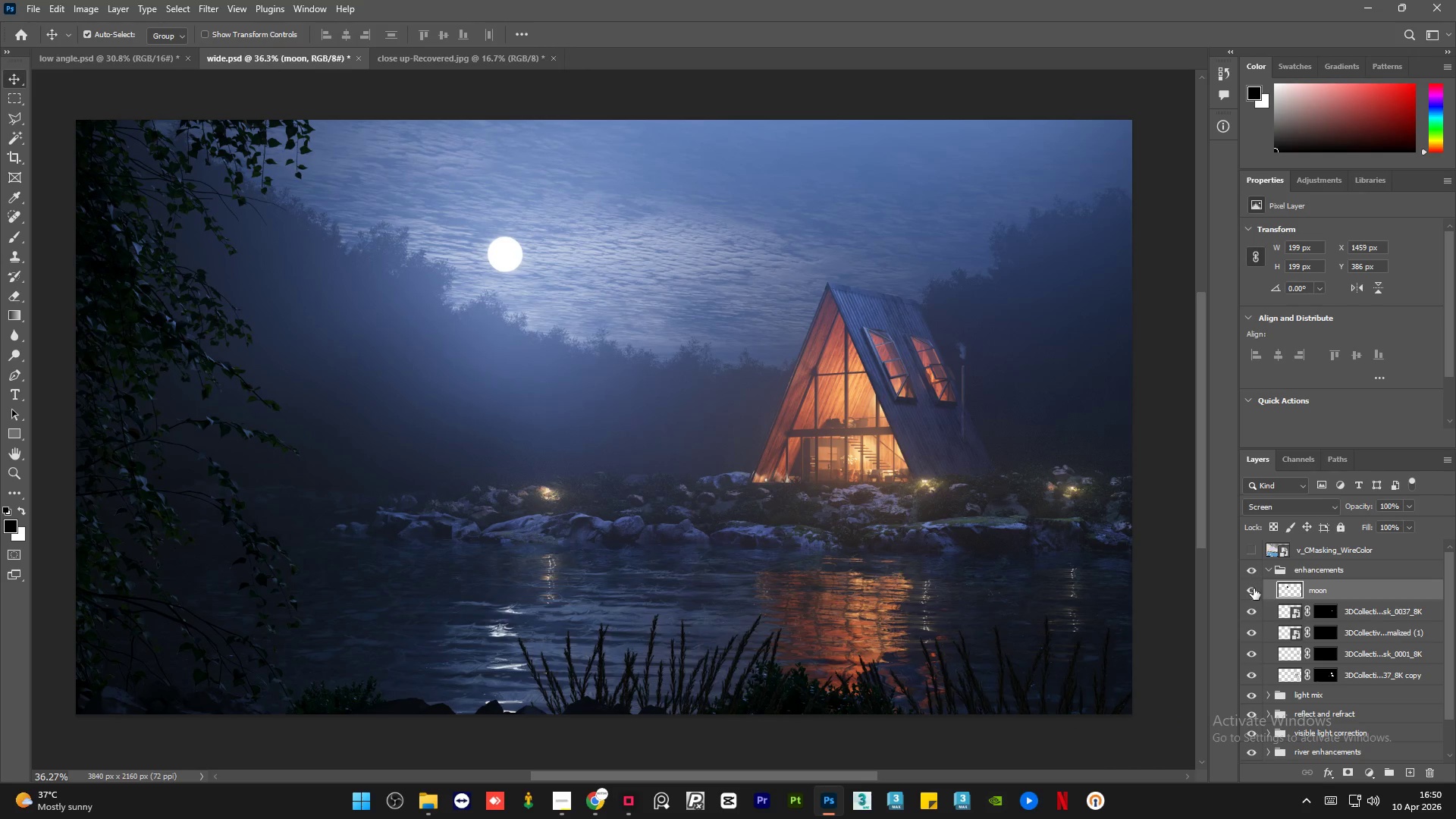 
scroll: coordinate [325, 297], scroll_direction: up, amount: 1.0
 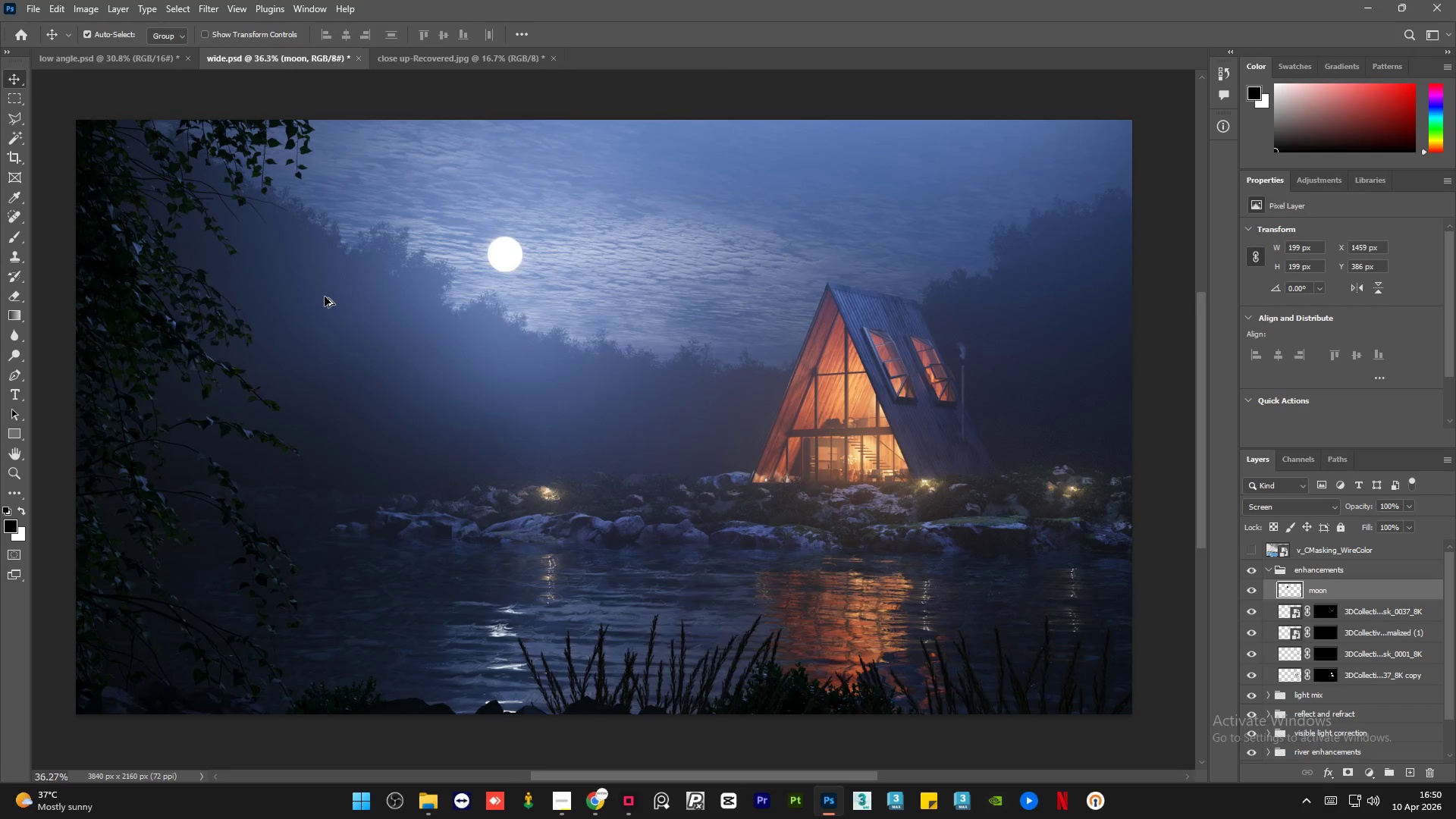 
left_click([1253, 592])
 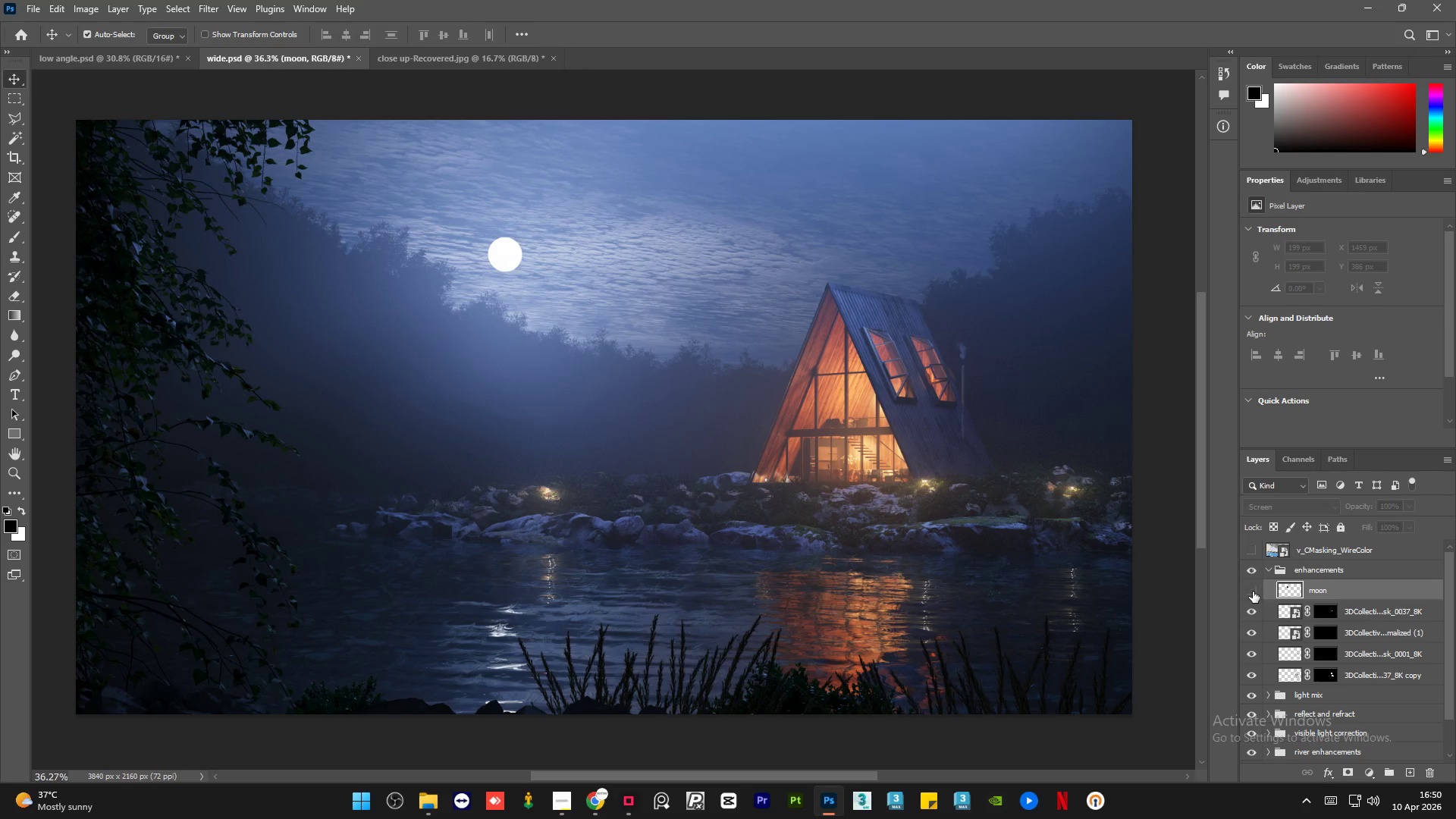 
left_click([1253, 592])
 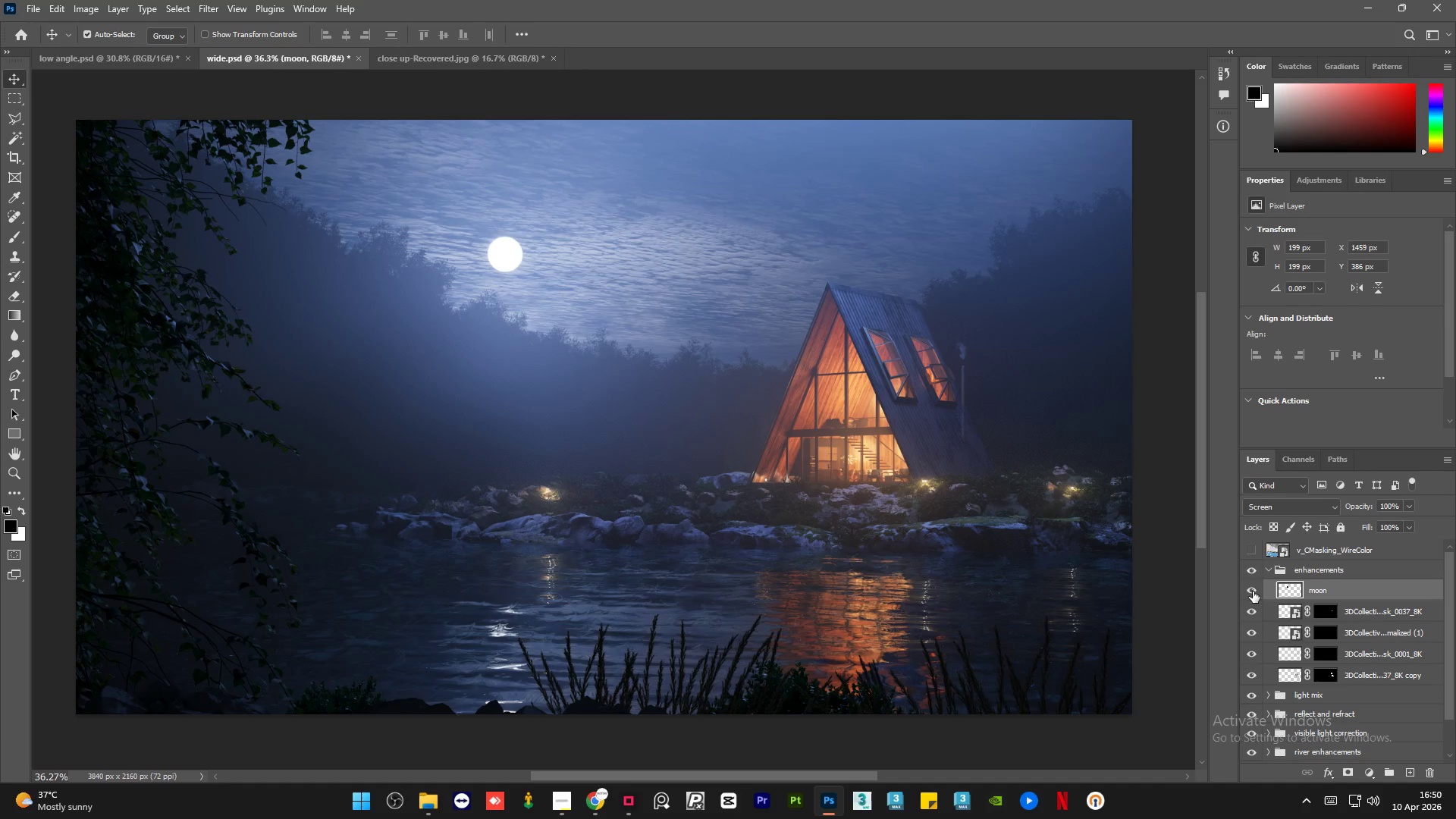 
left_click([1253, 592])
 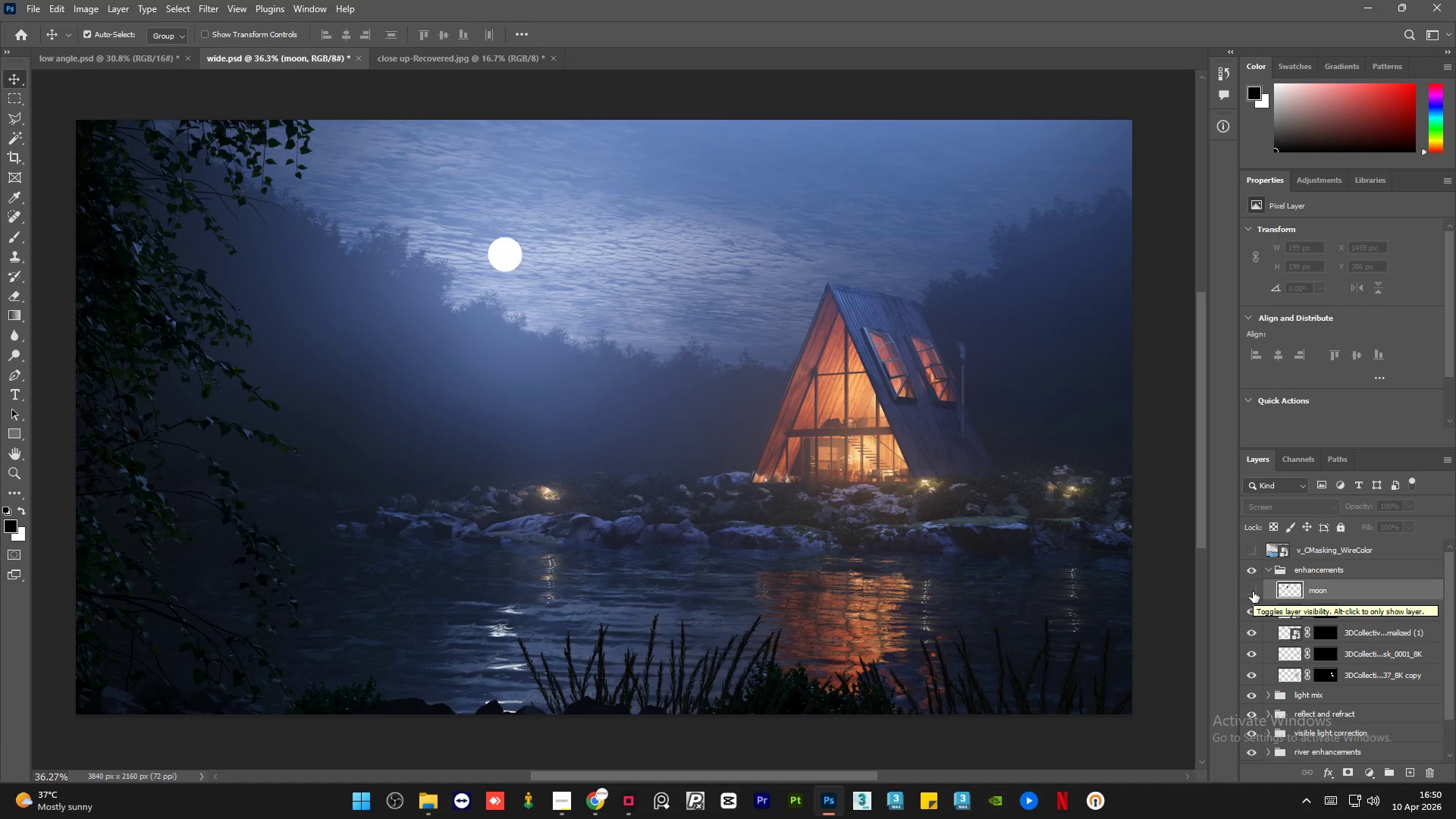 
left_click([1253, 592])
 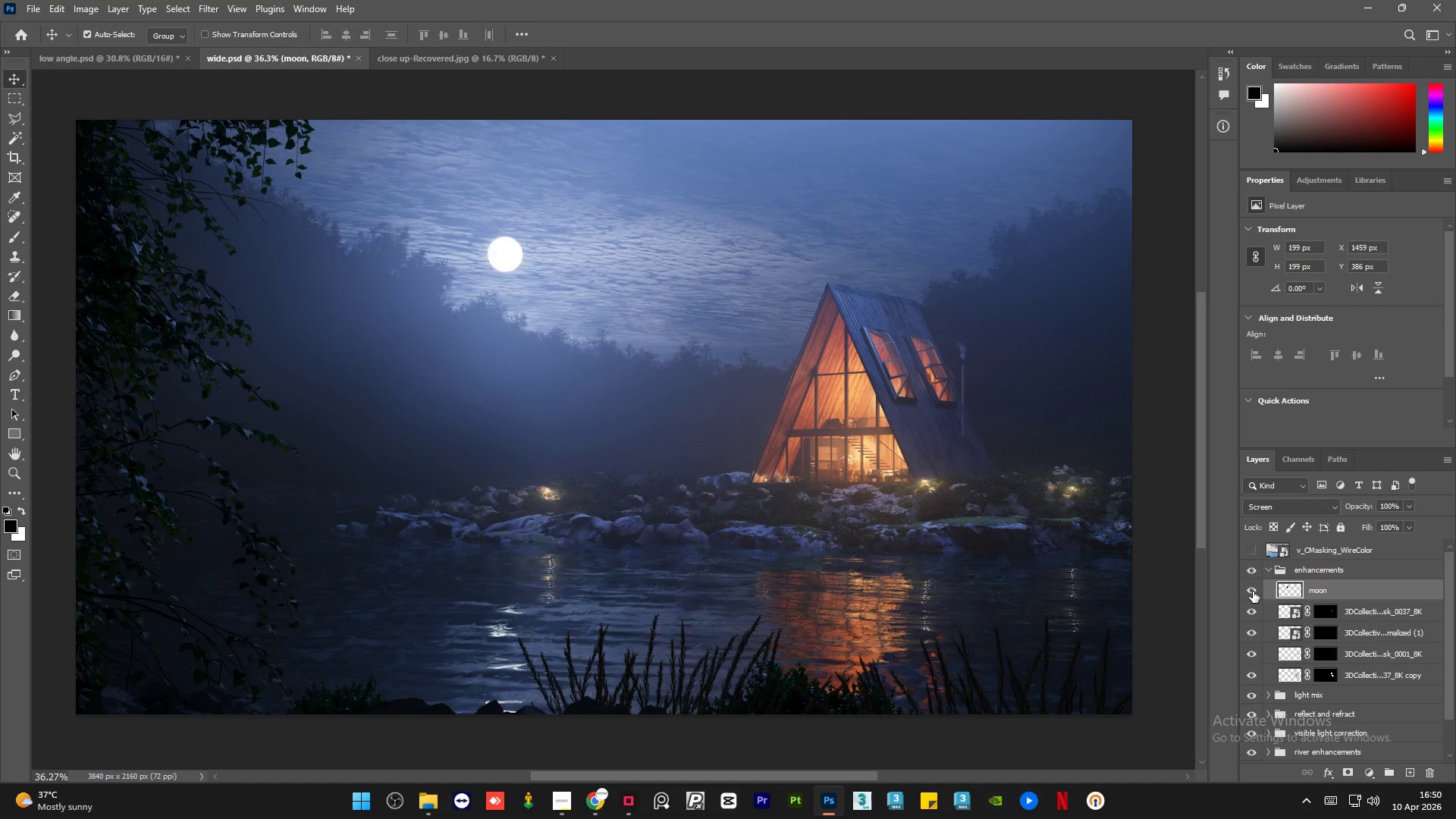 
left_click([1253, 592])
 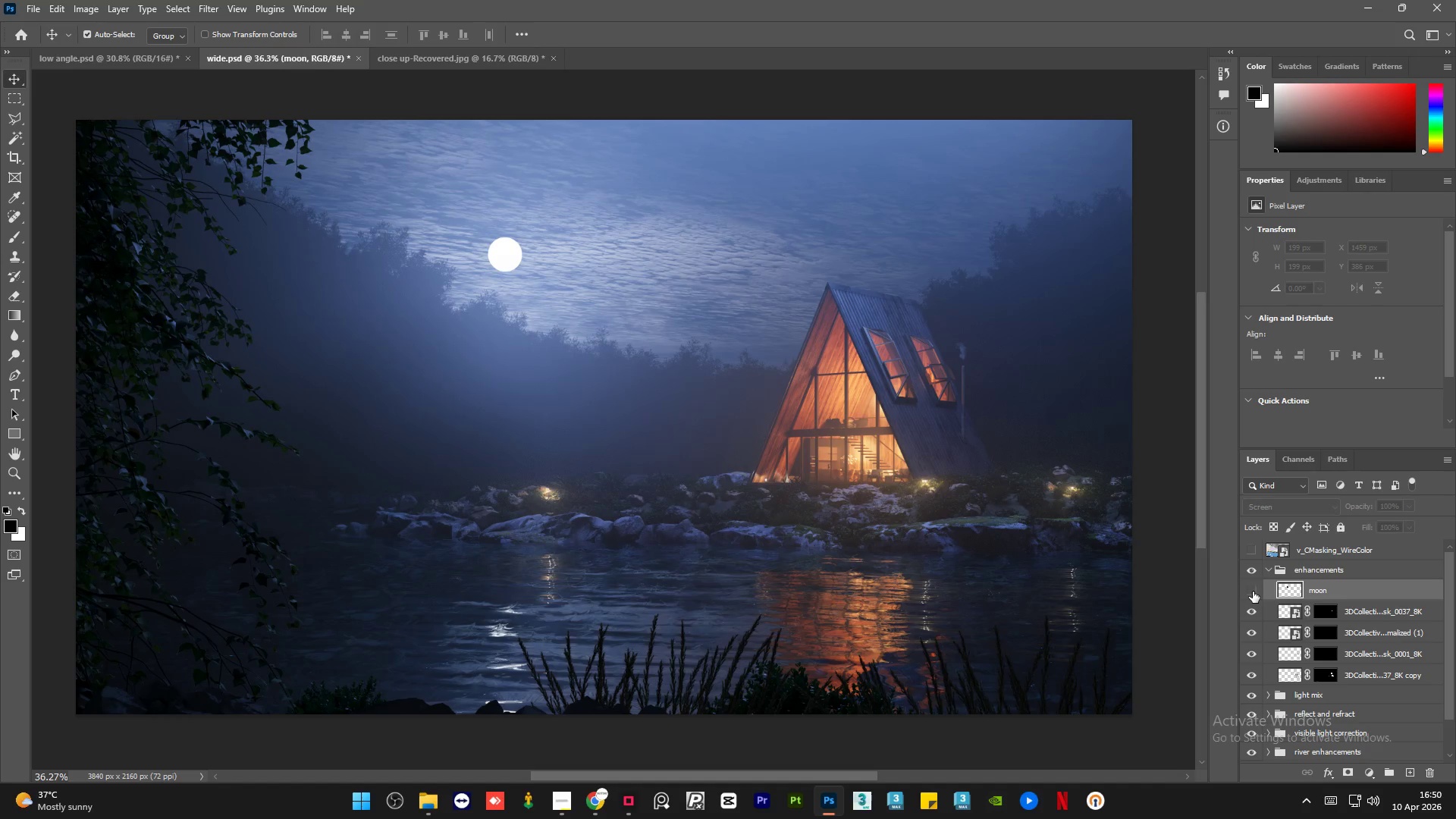 
left_click([1253, 592])
 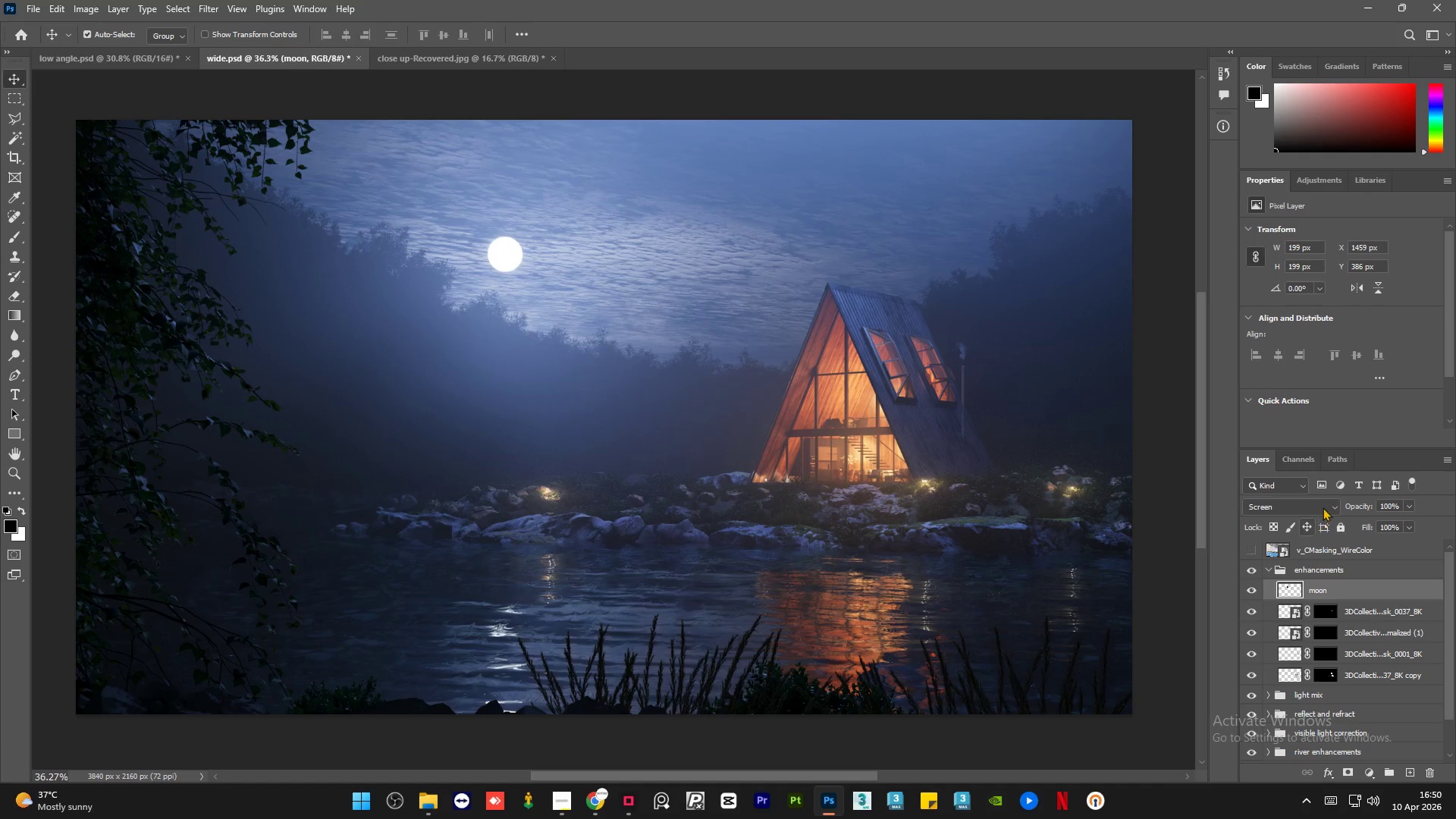 
left_click([1323, 504])
 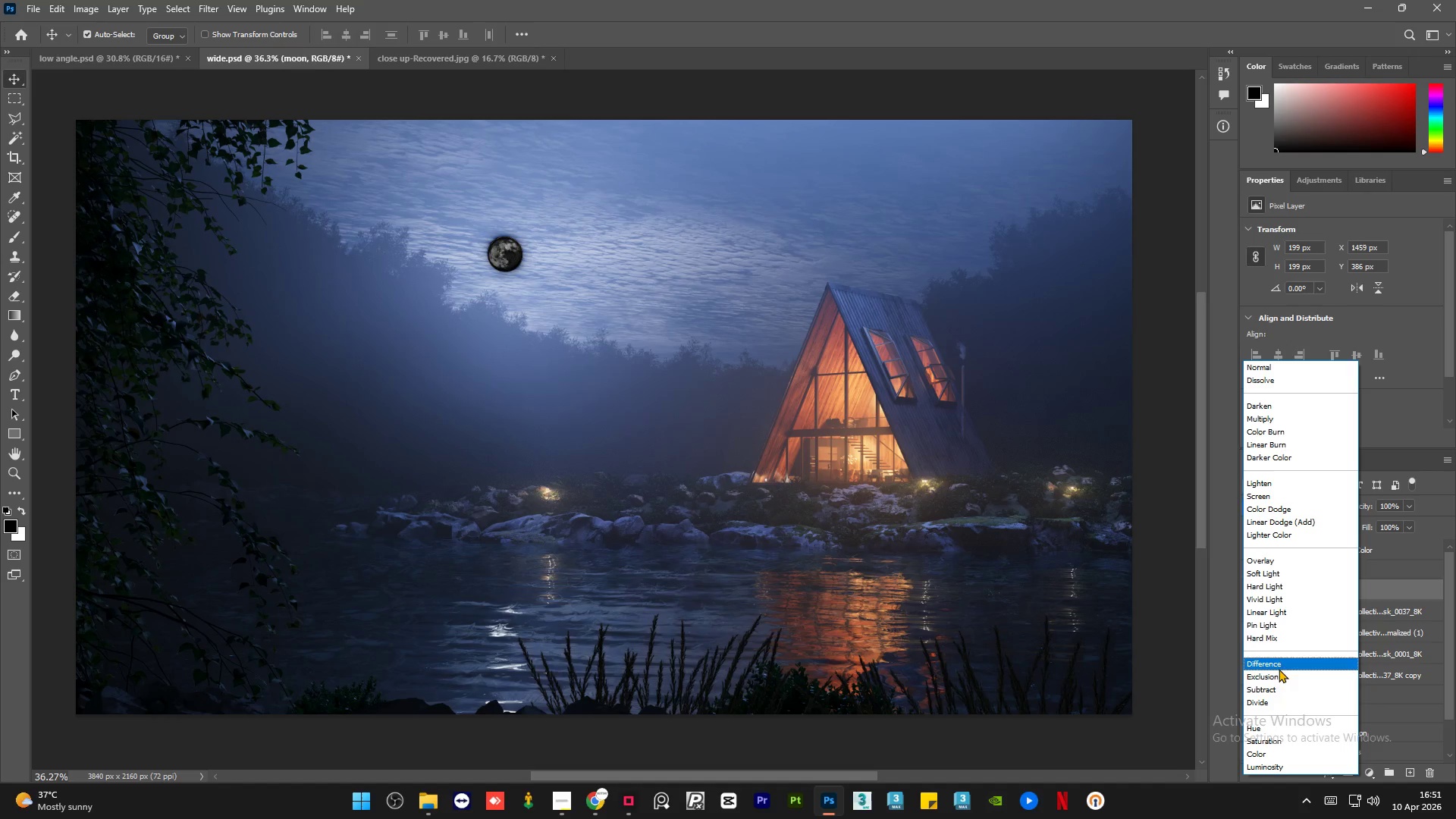 
wait(32.47)
 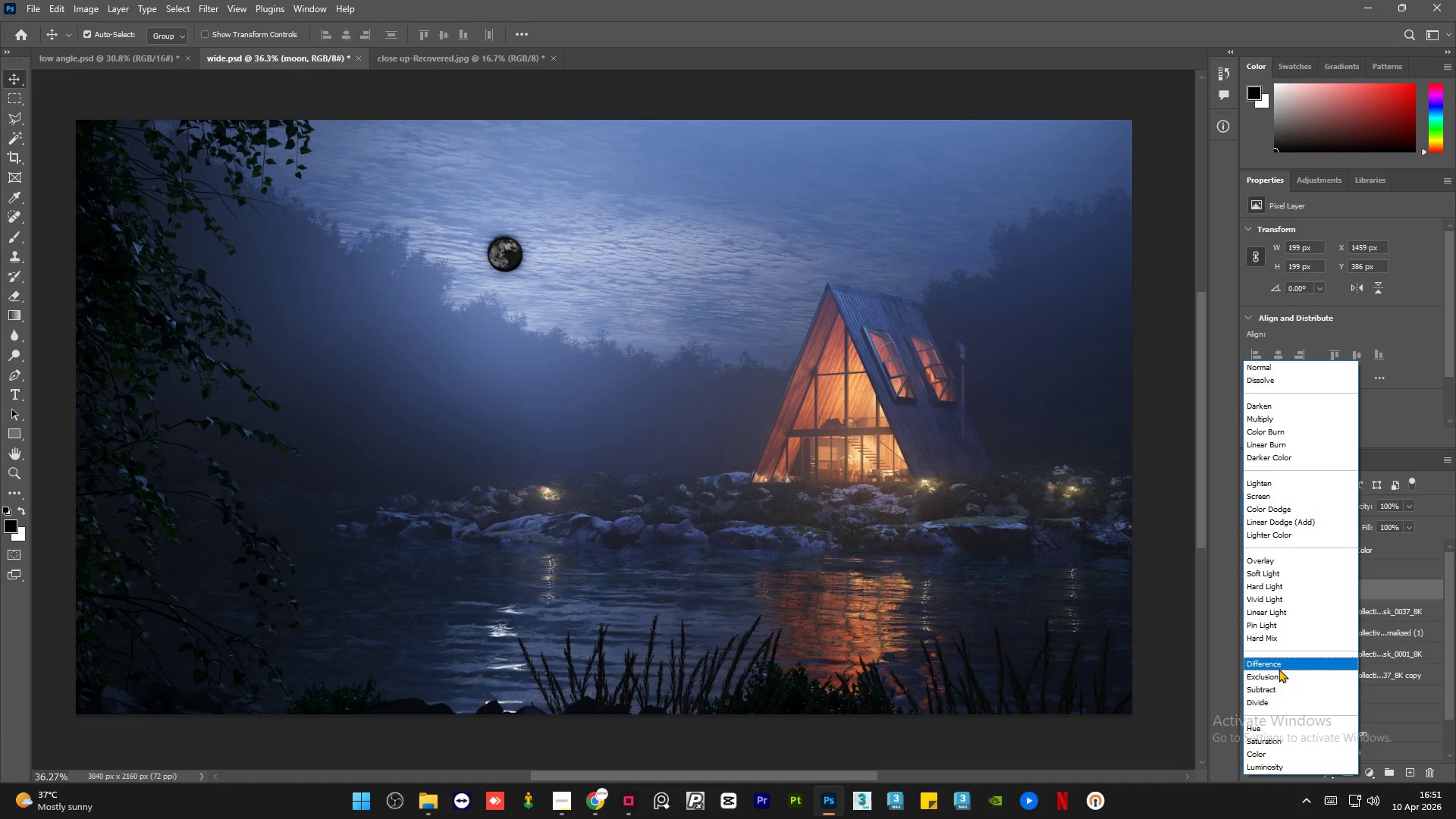 
mouse_move([1267, 723])
 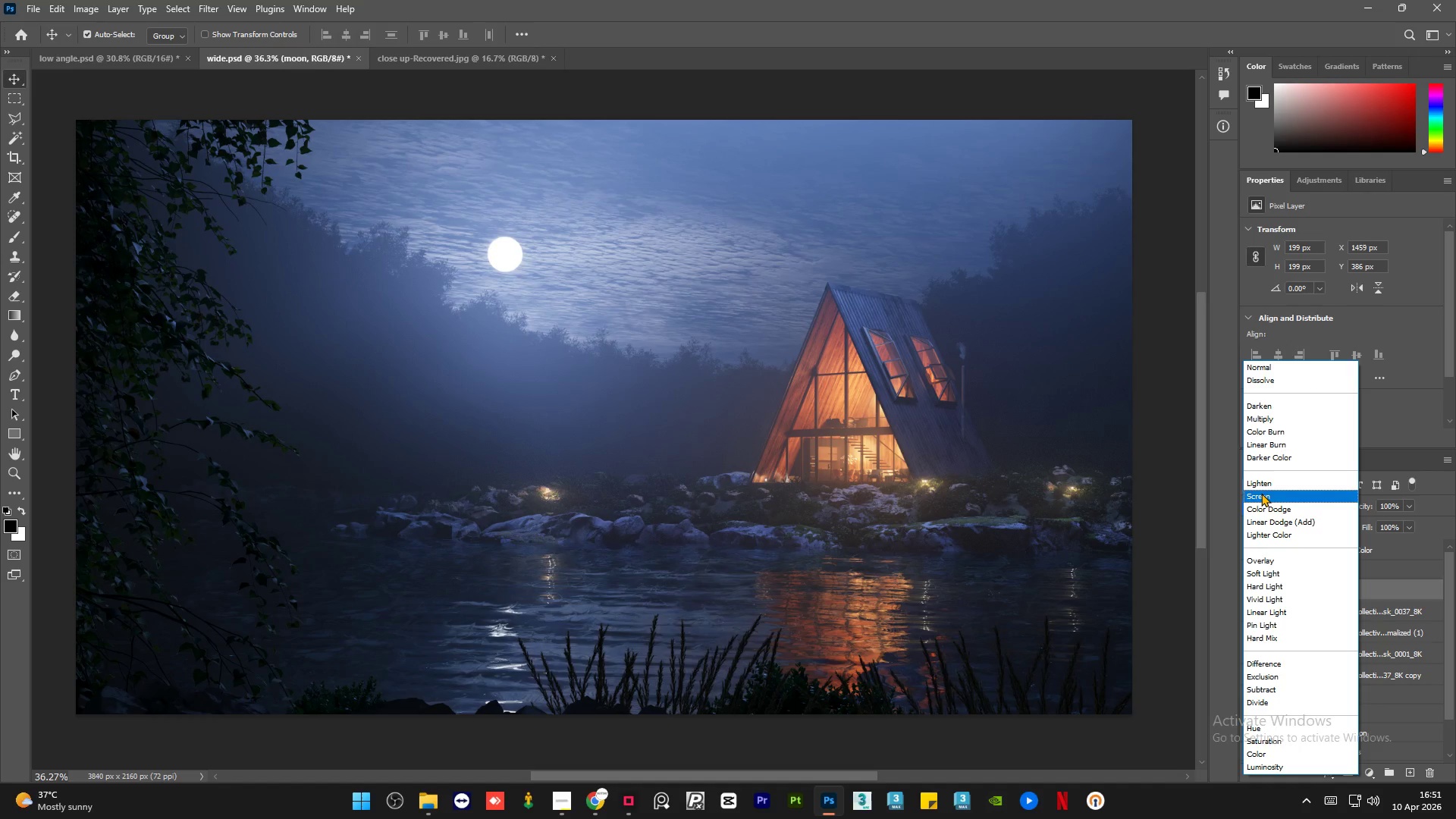 
left_click([1261, 493])
 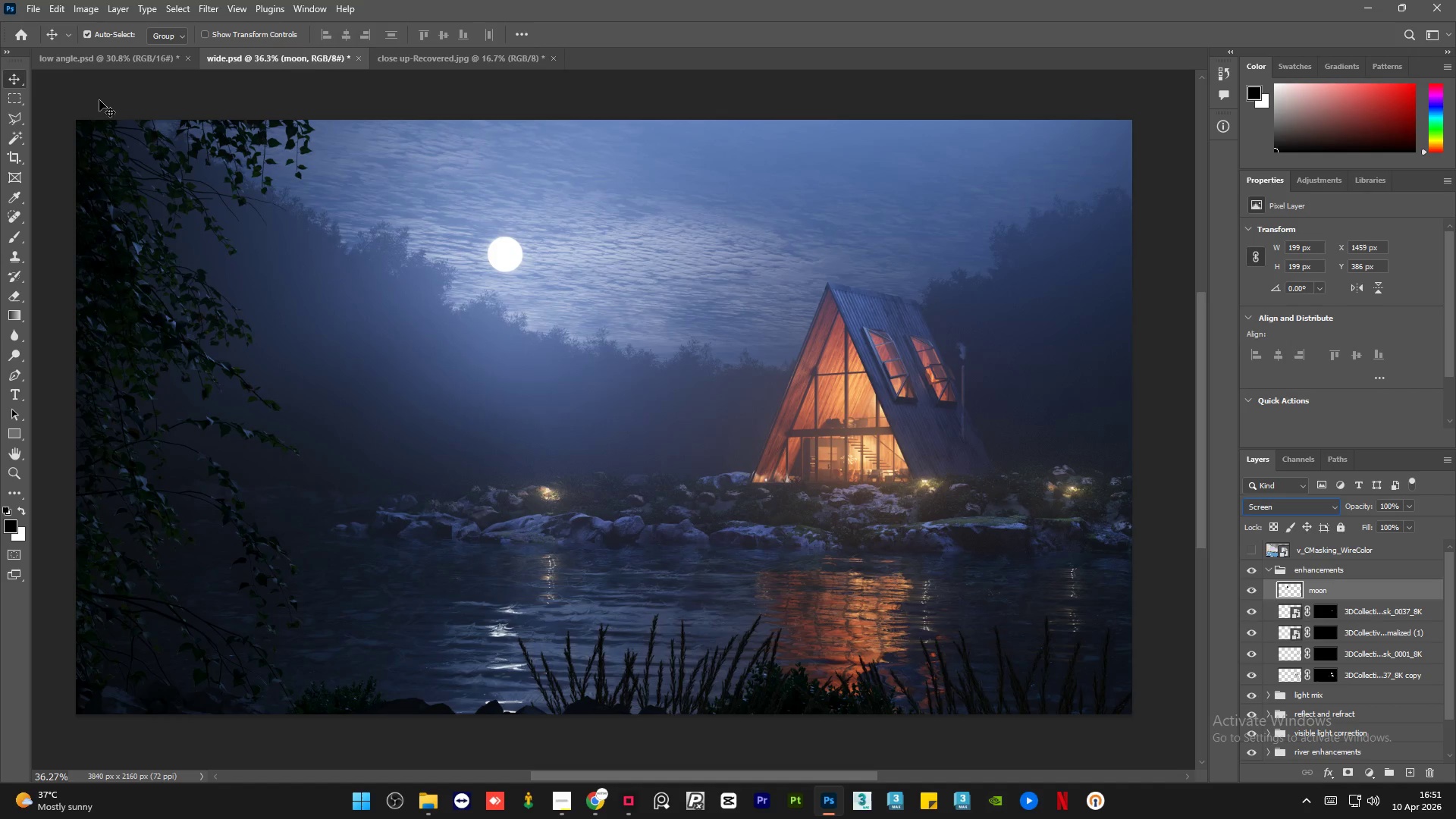 
left_click([90, 89])
 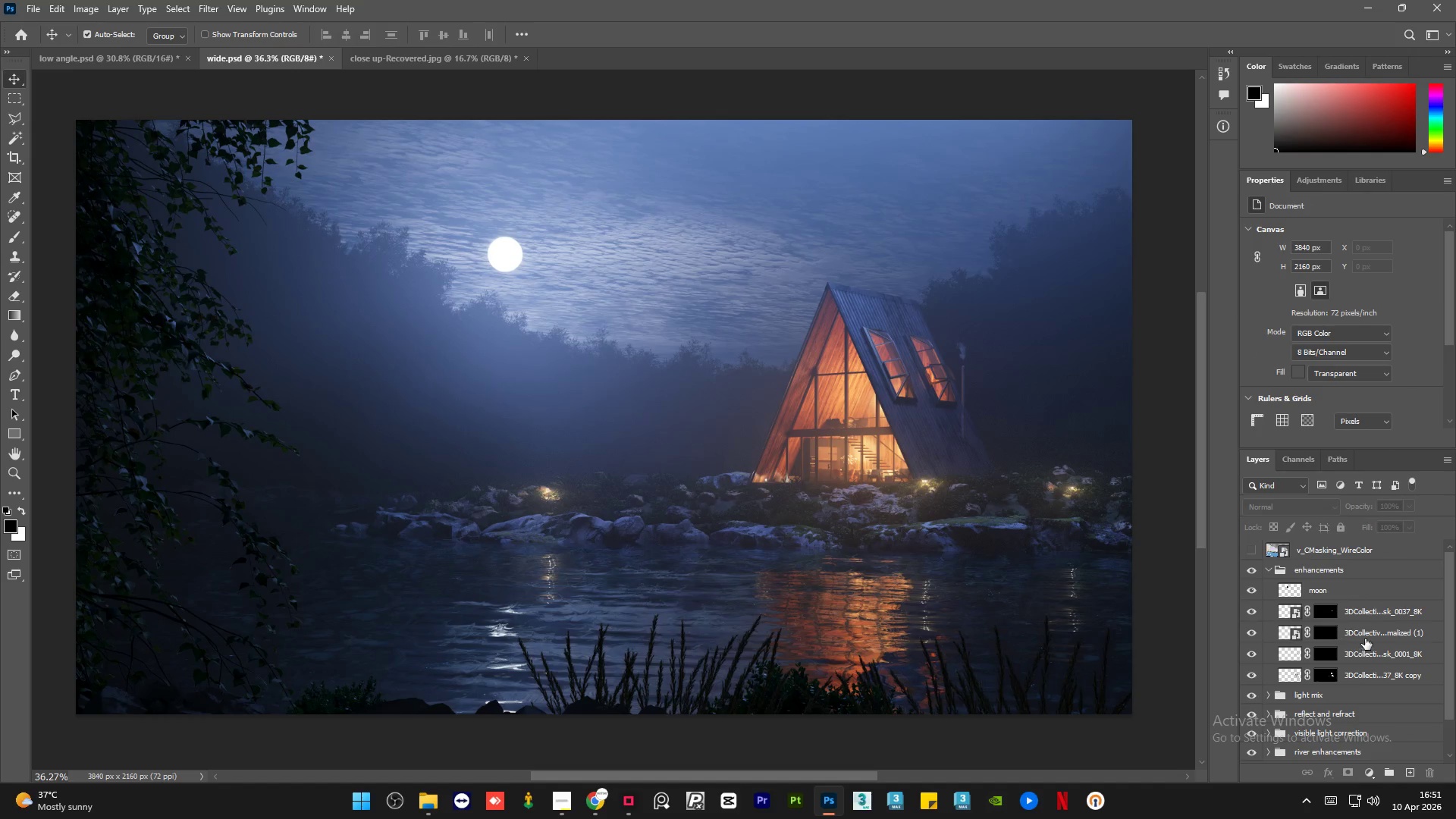 
left_click([1351, 598])
 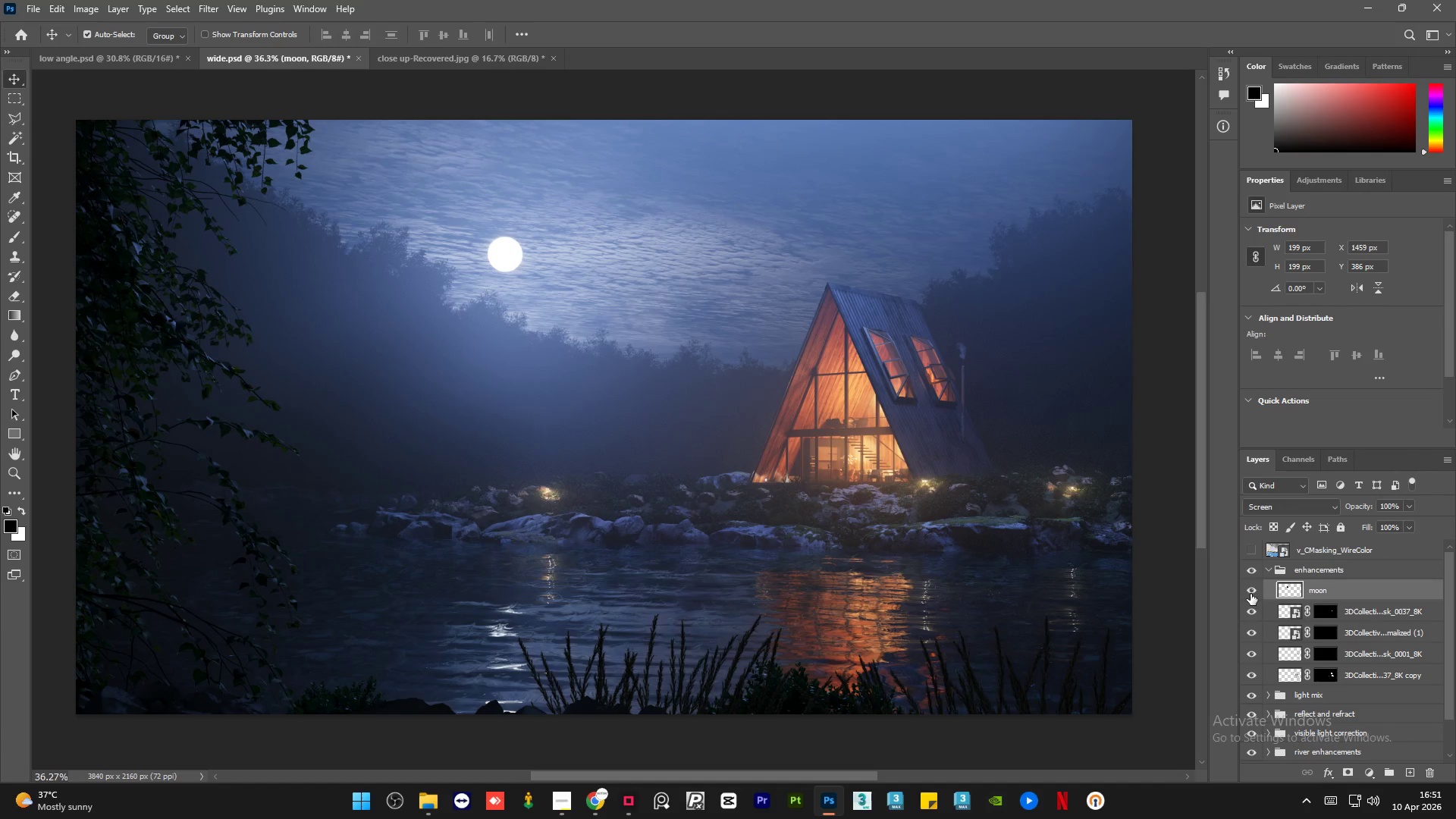 
left_click([1250, 594])
 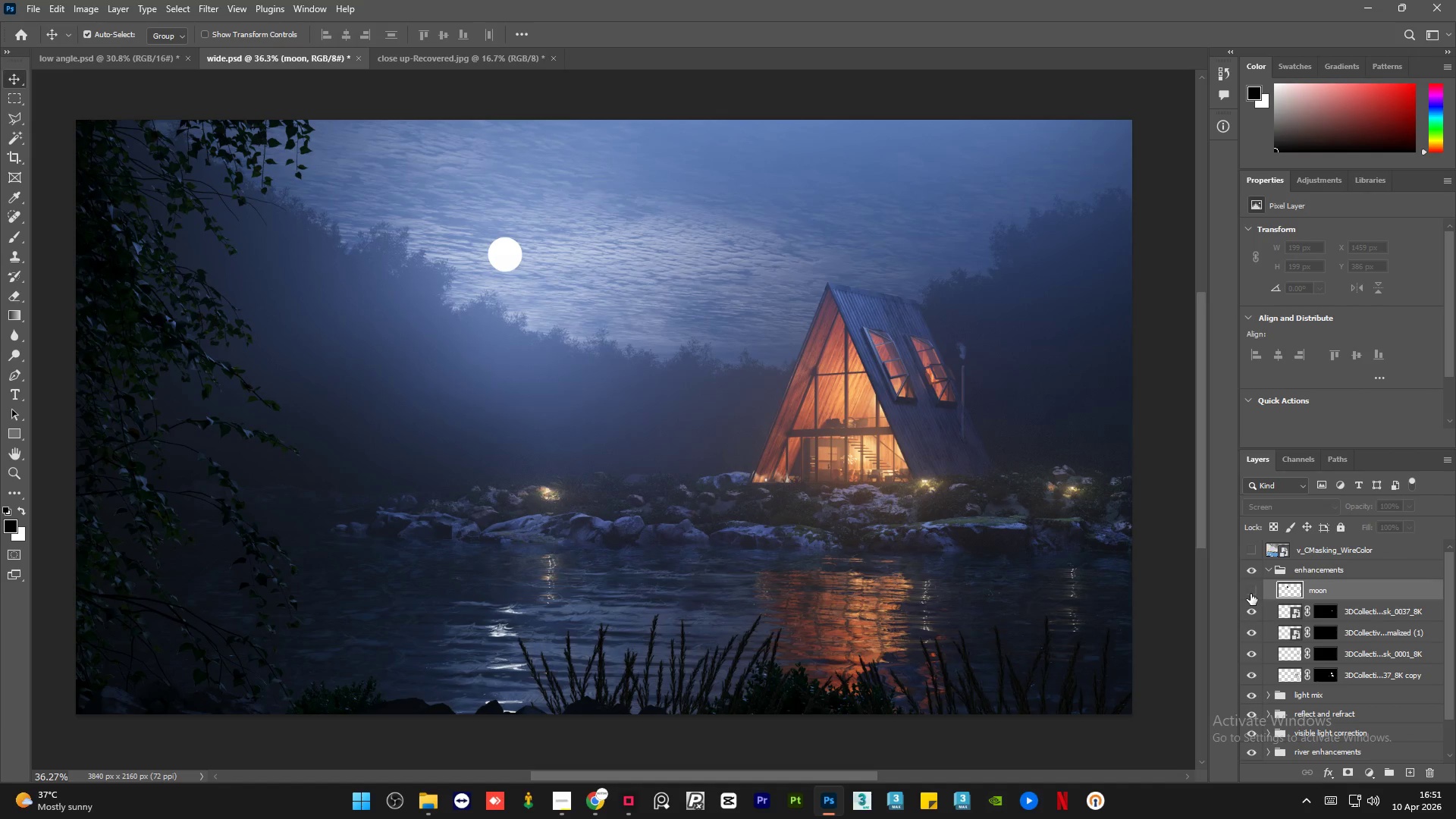 
left_click([1250, 594])
 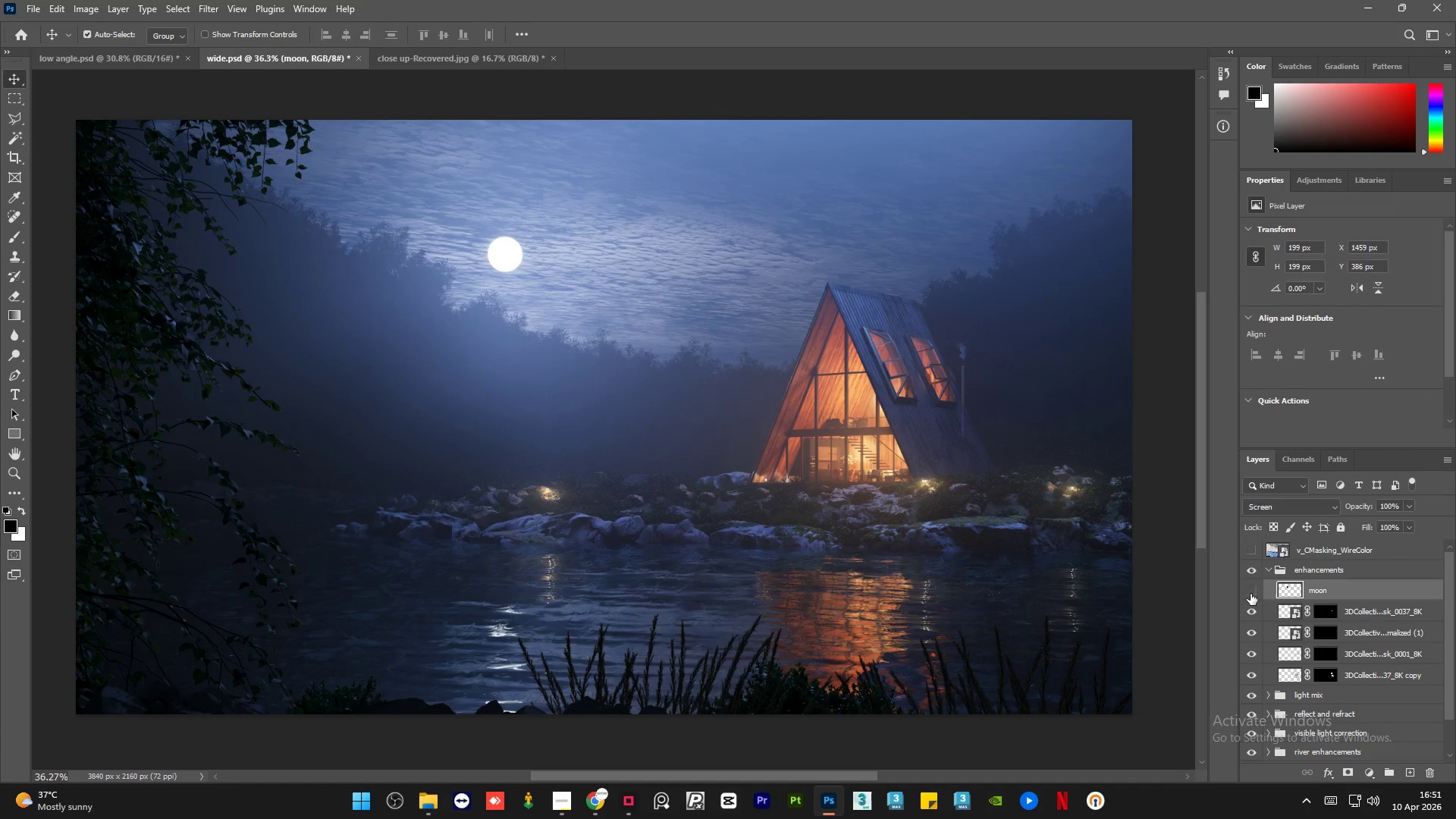 
double_click([1250, 594])
 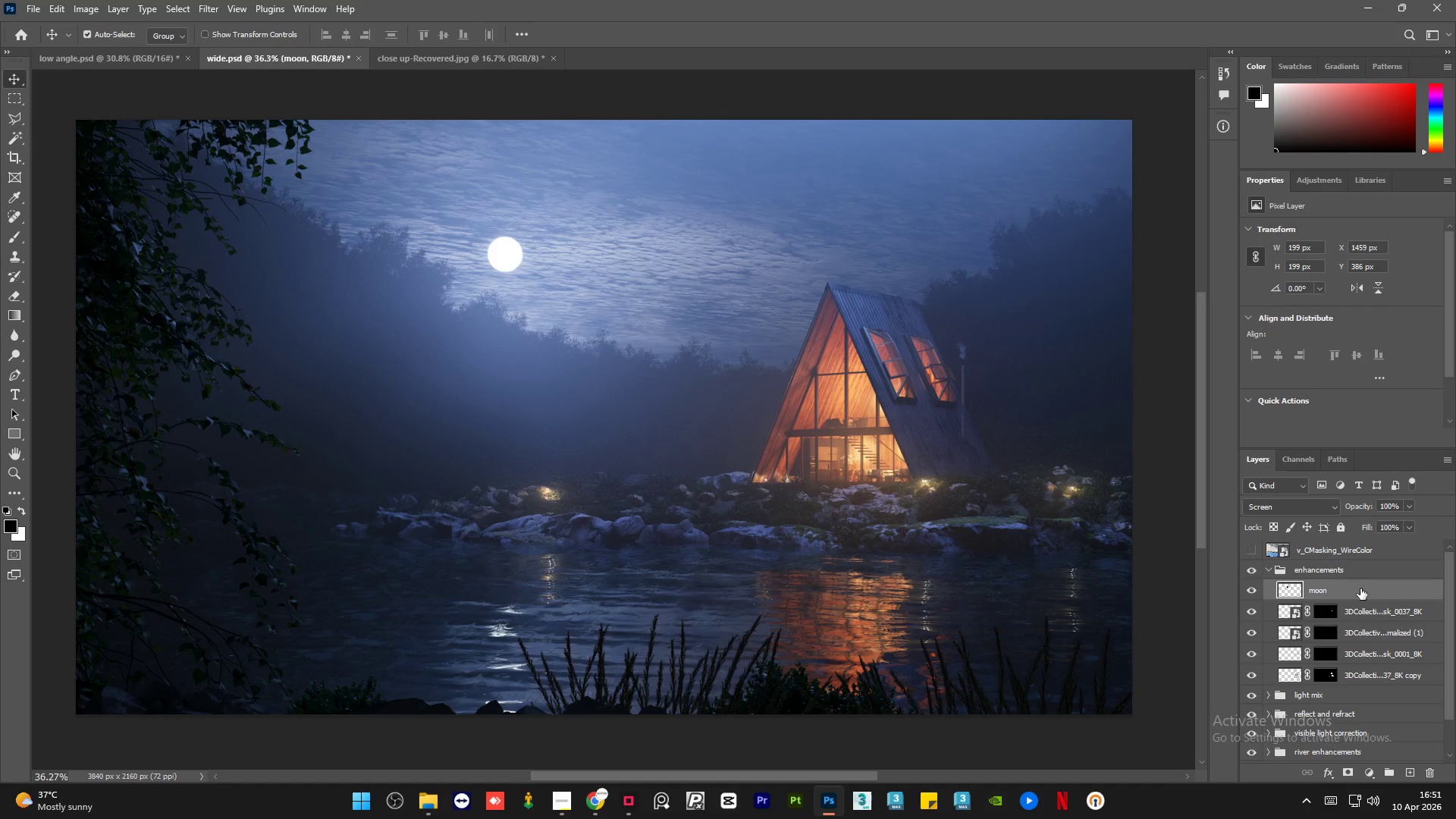 
key(Control+J)
 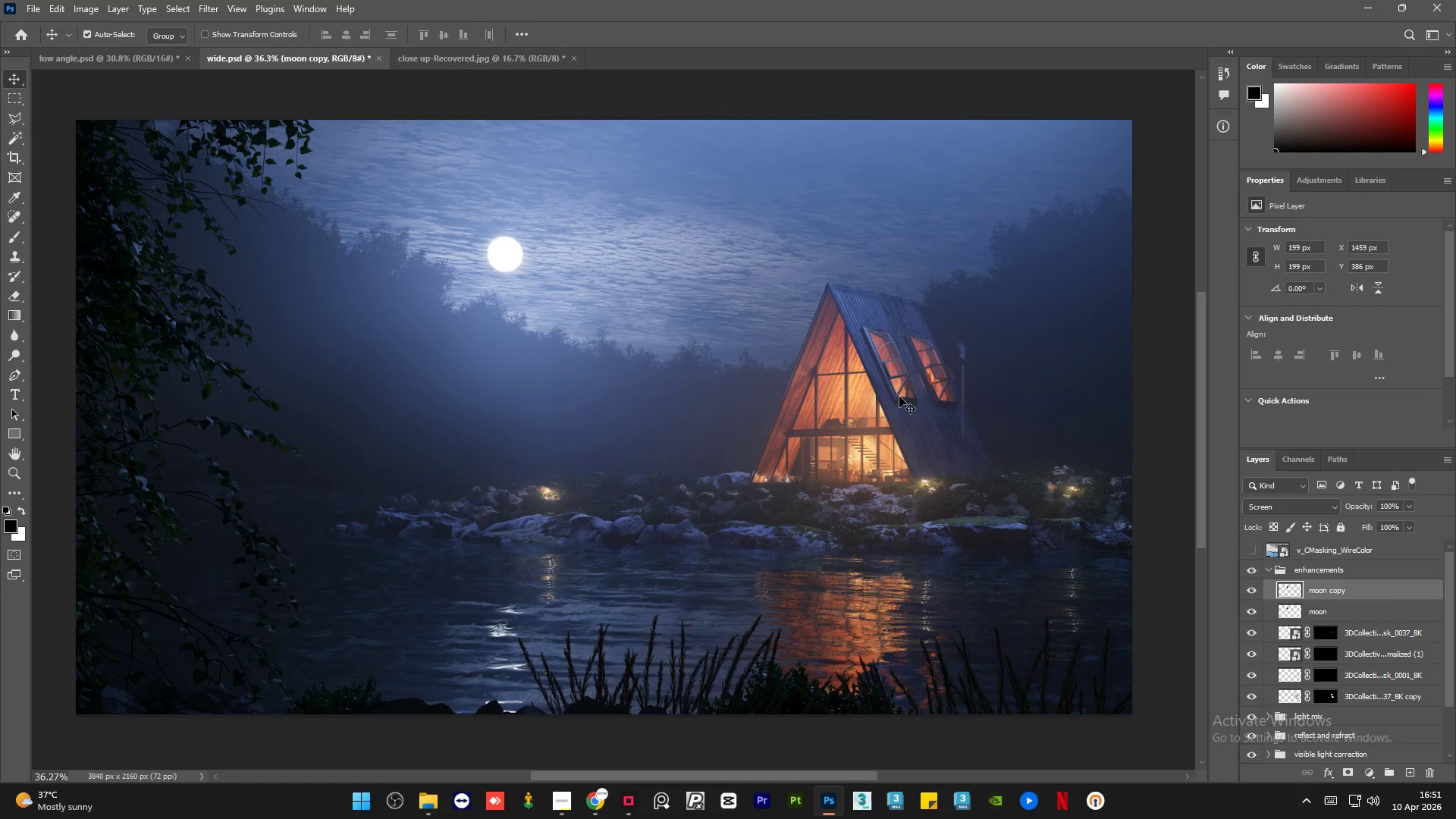 
hold_key(key=AltLeft, duration=1.5)
 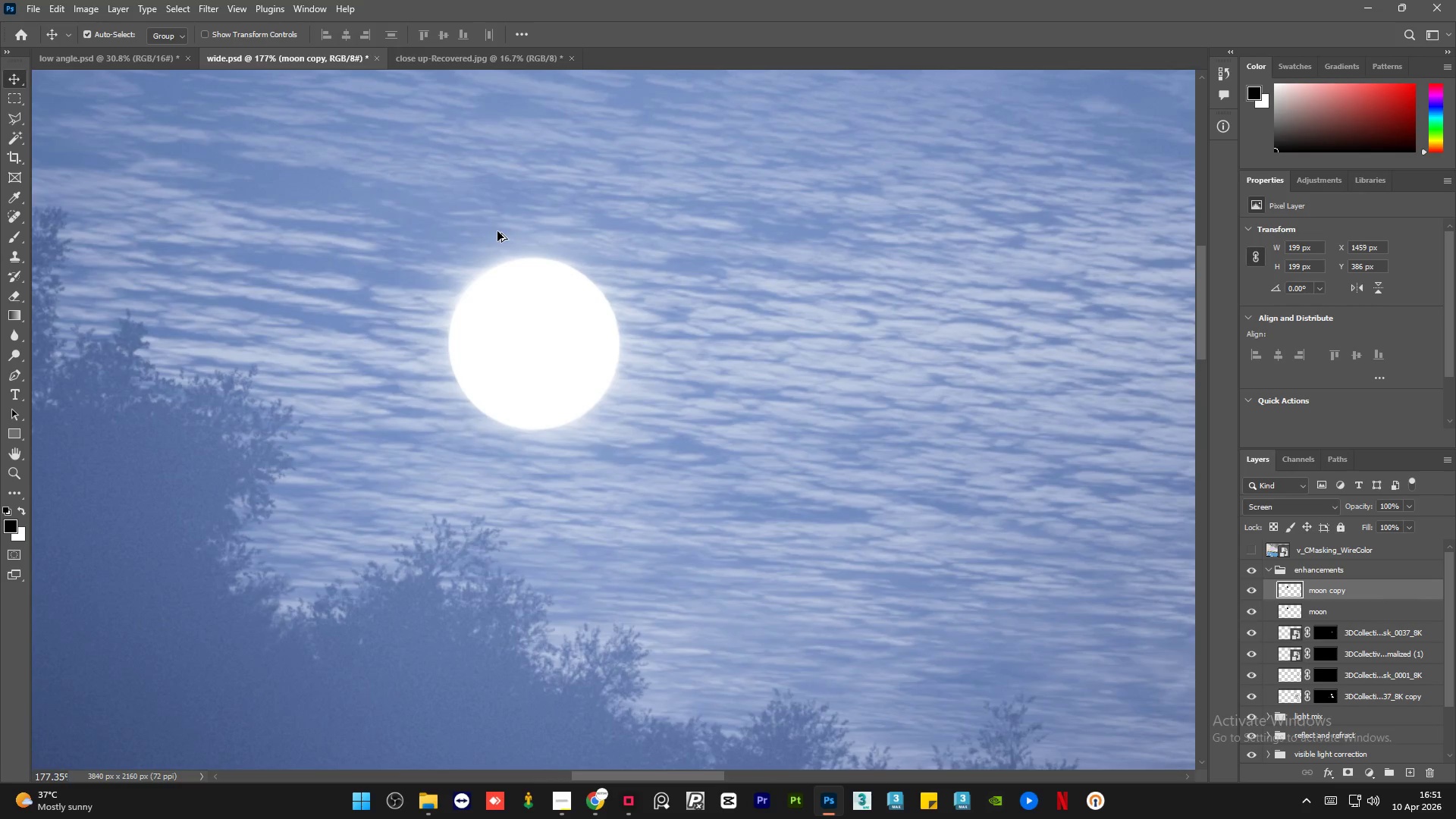 
hold_key(key=AltLeft, duration=1.5)
 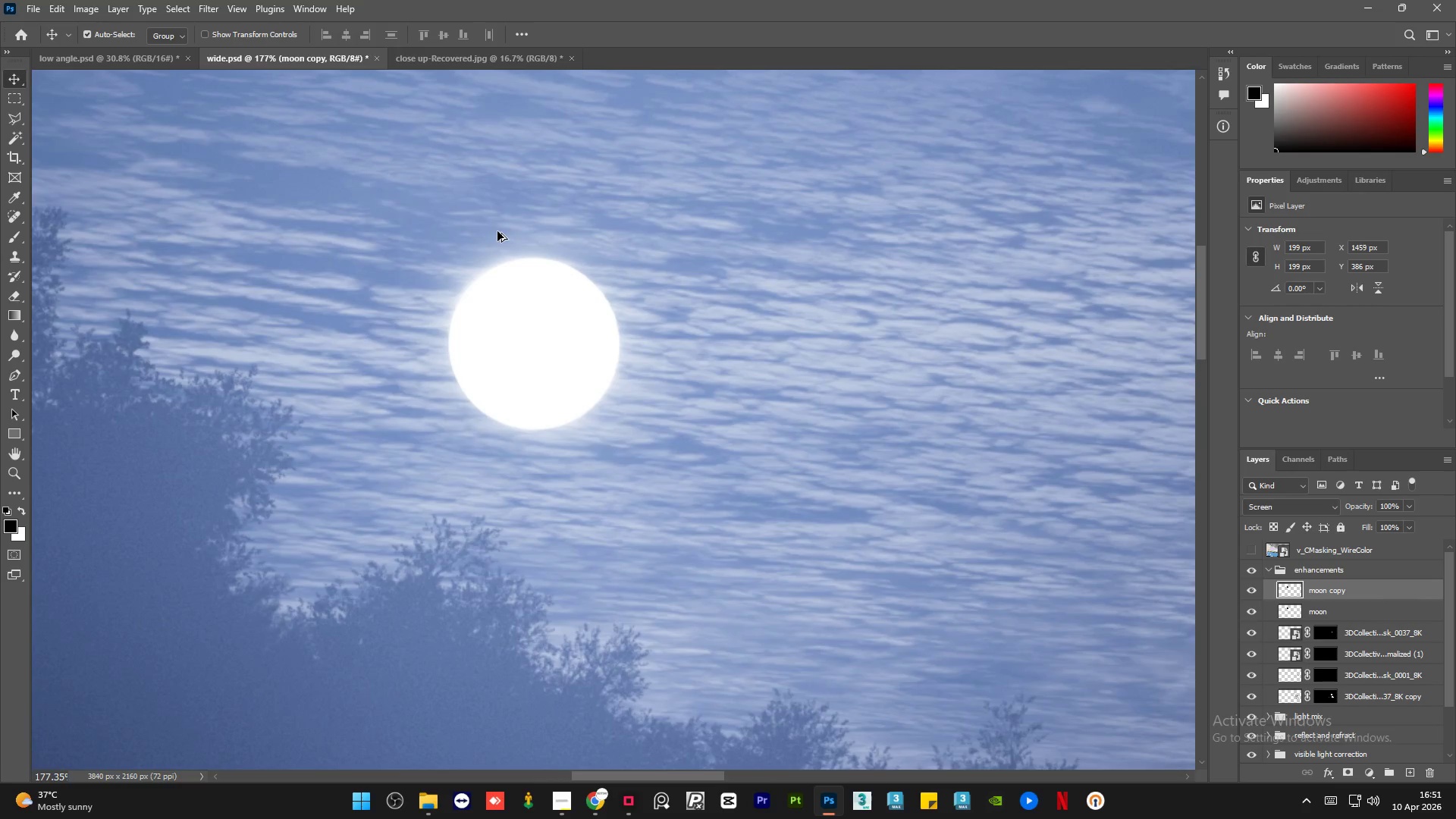 
scroll: coordinate [497, 231], scroll_direction: up, amount: 17.0
 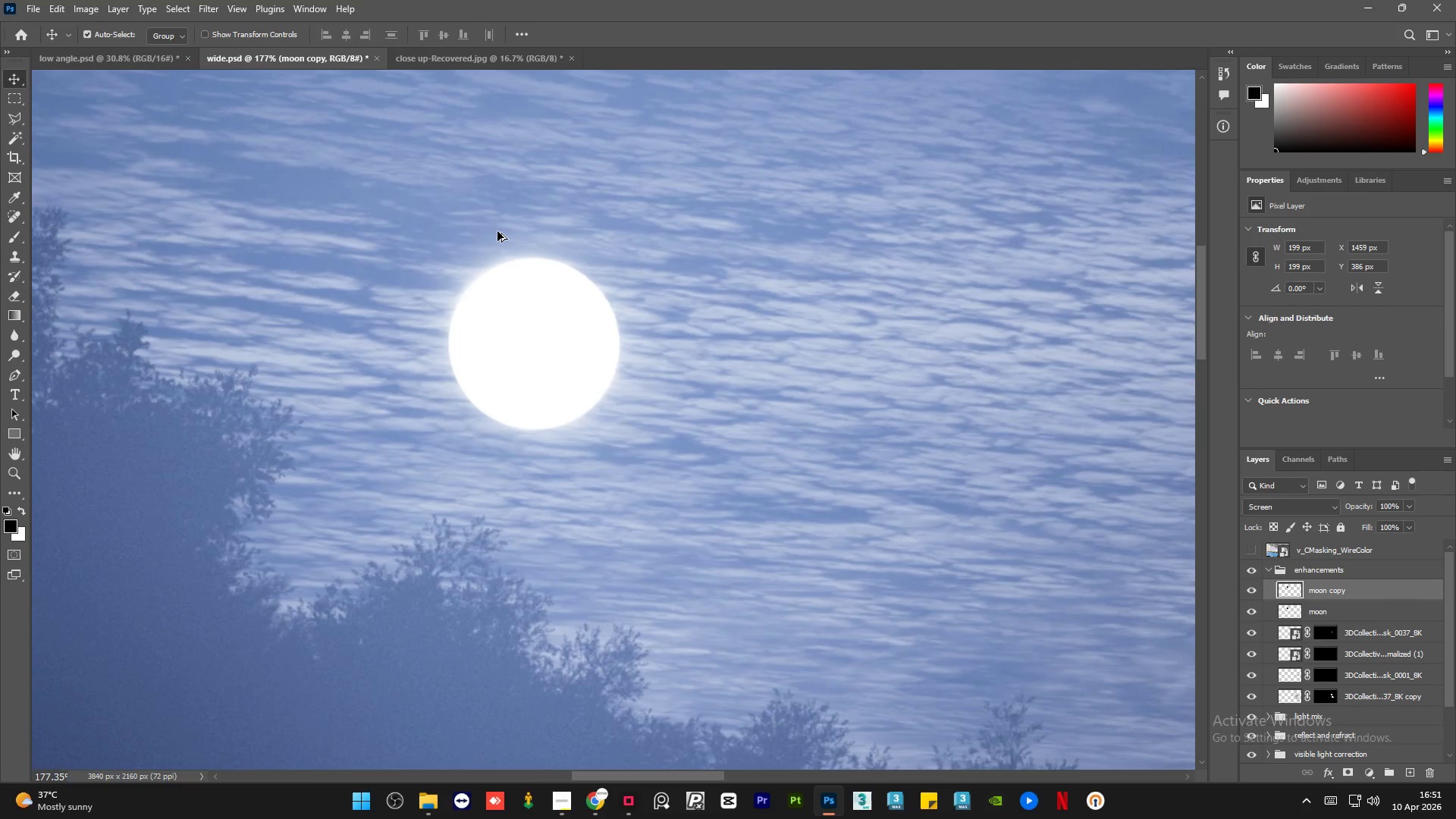 
hold_key(key=AltLeft, duration=1.5)
hold_key(key=AltLeft, duration=1.08)
scroll: coordinate [497, 231], scroll_direction: down, amount: 18.0
 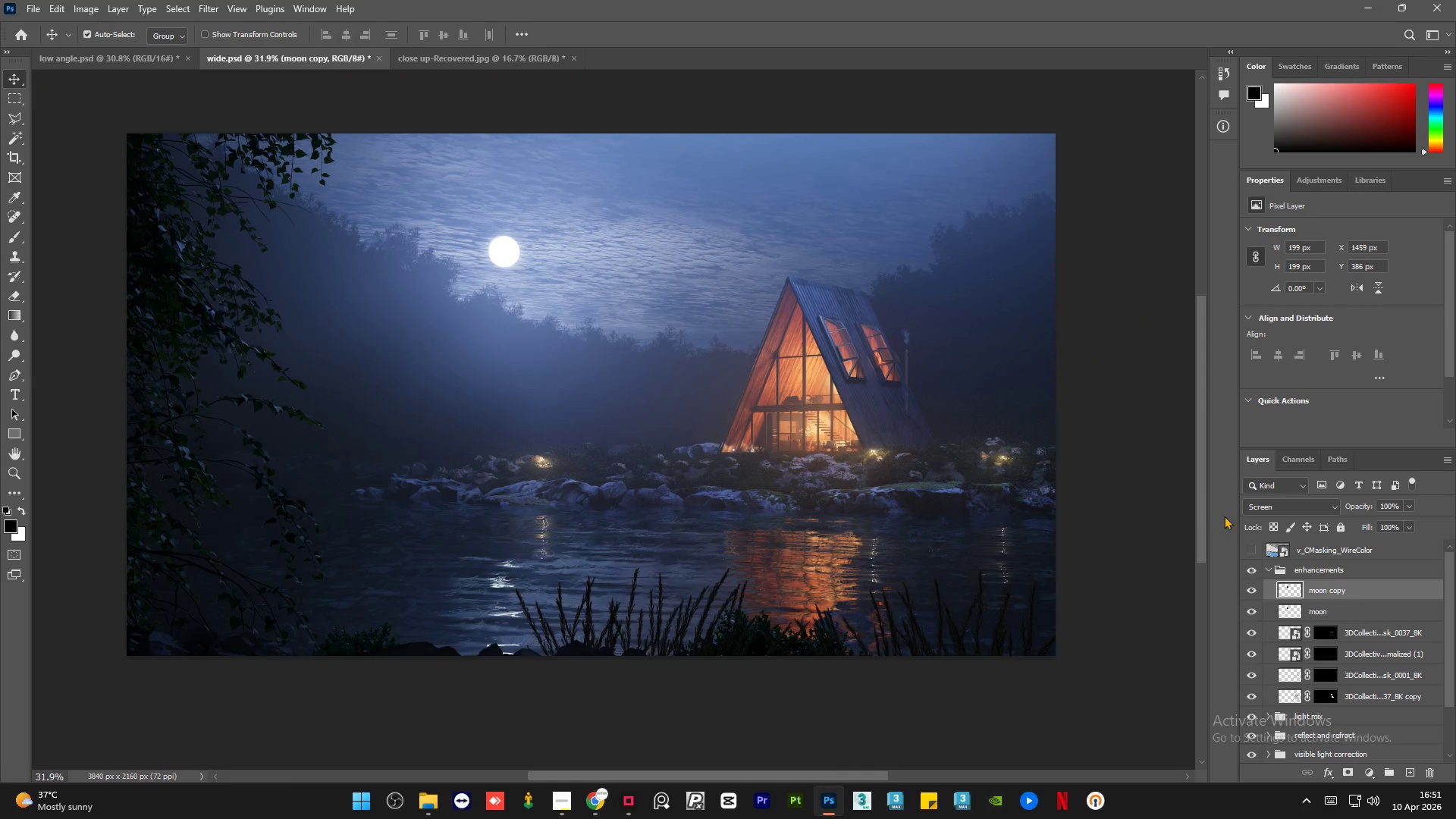 
left_click([1395, 614])
 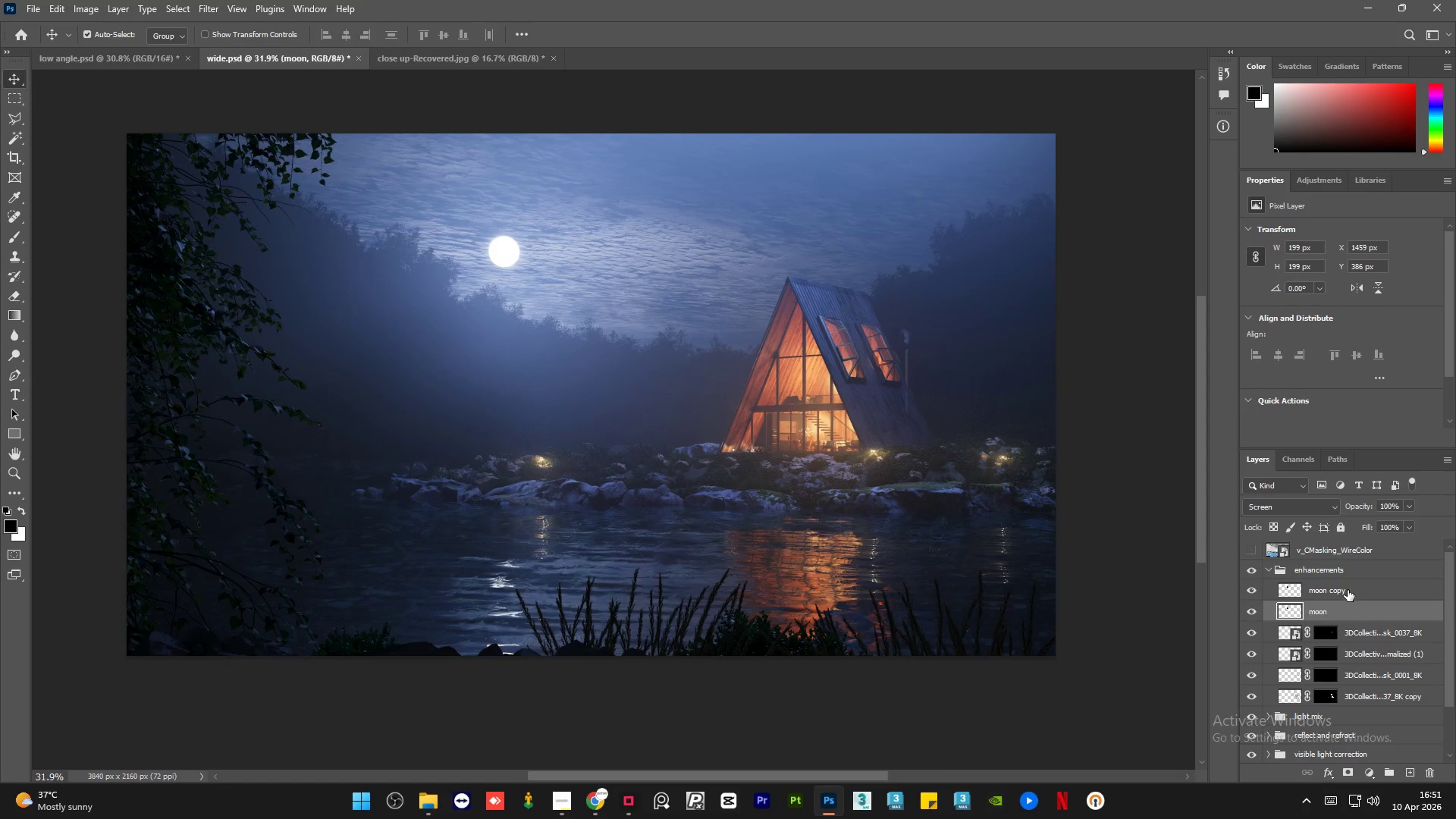 
left_click([1354, 588])
 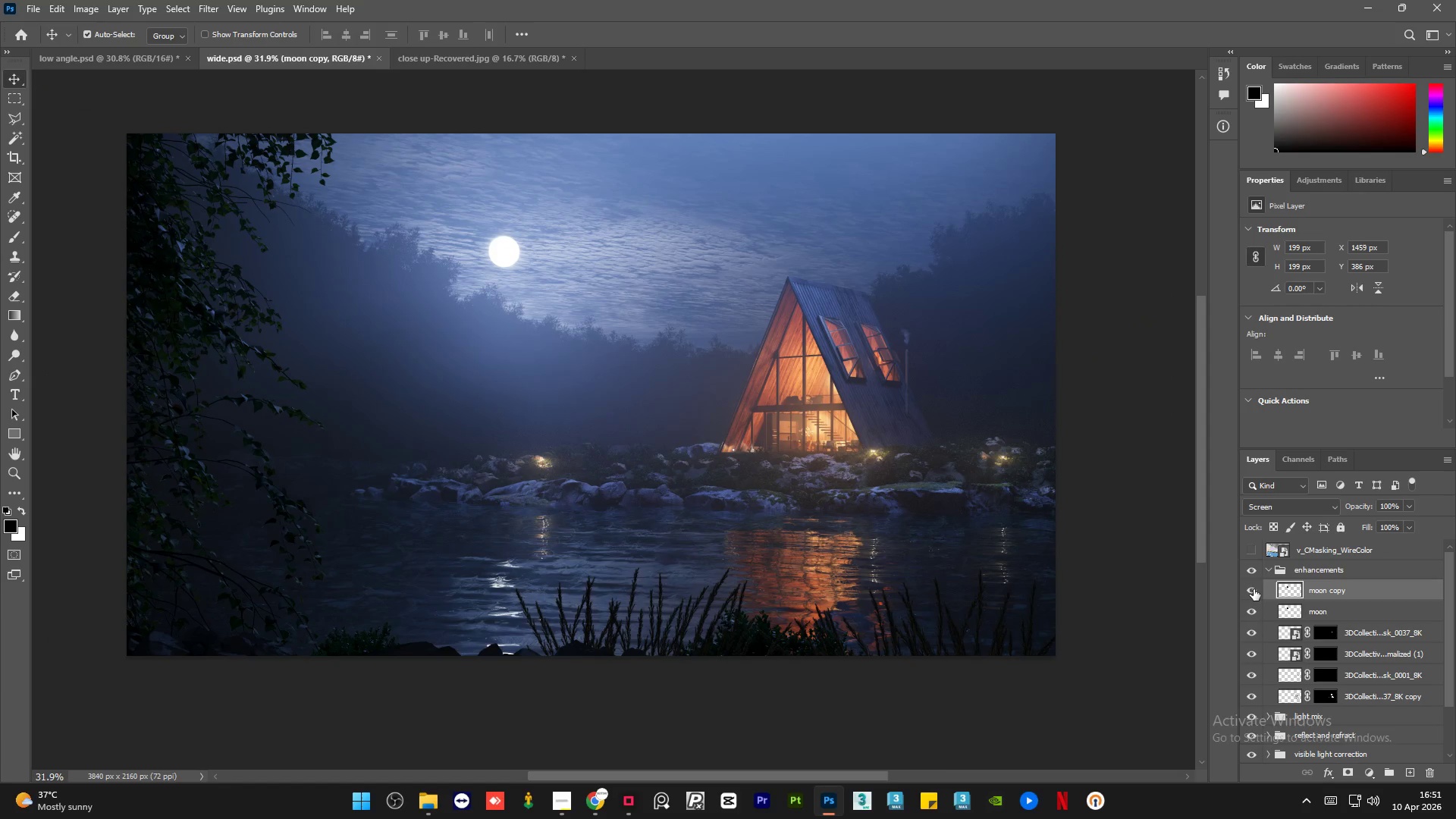 
left_click([1254, 589])
 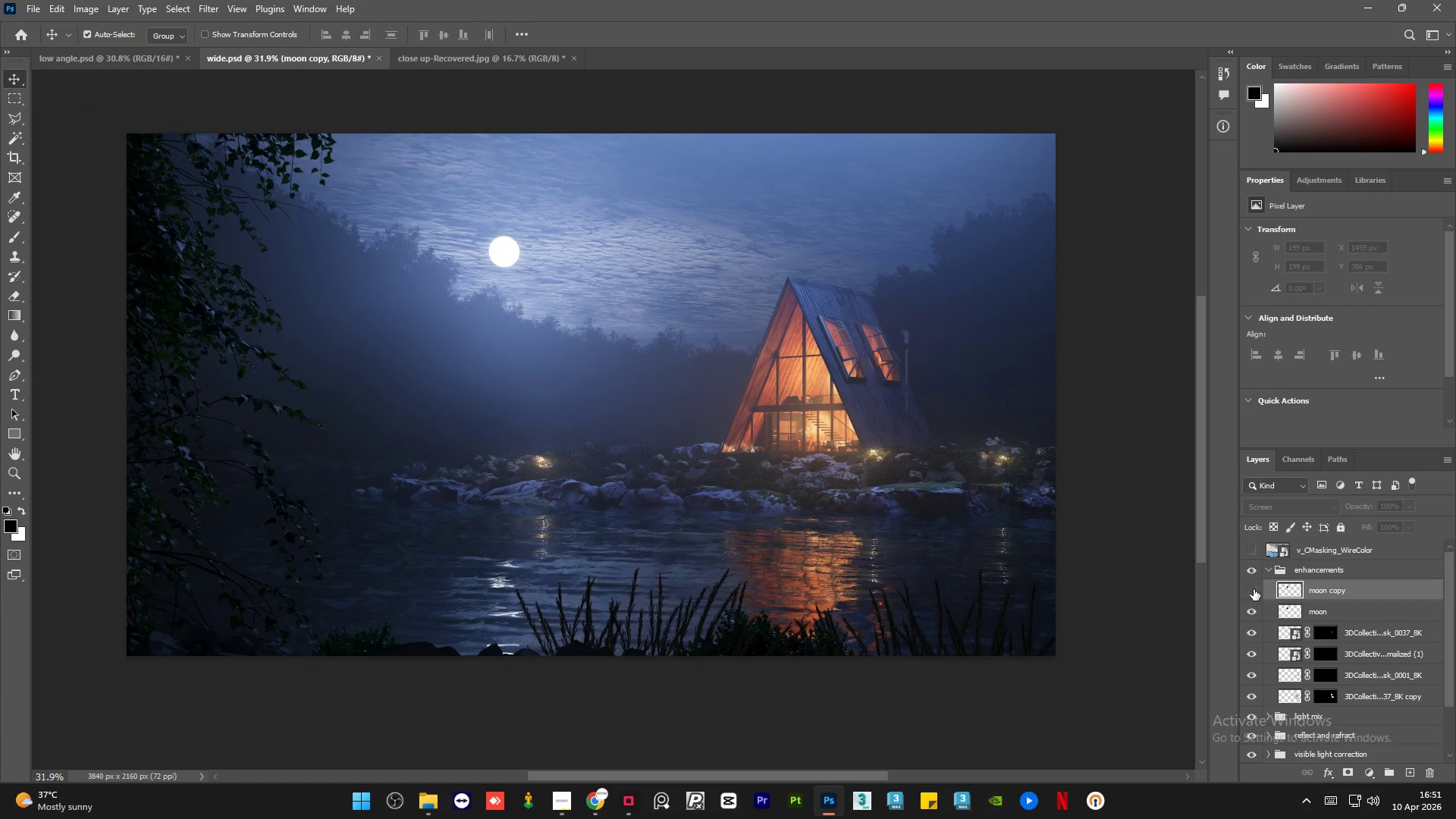 
left_click([1254, 589])
 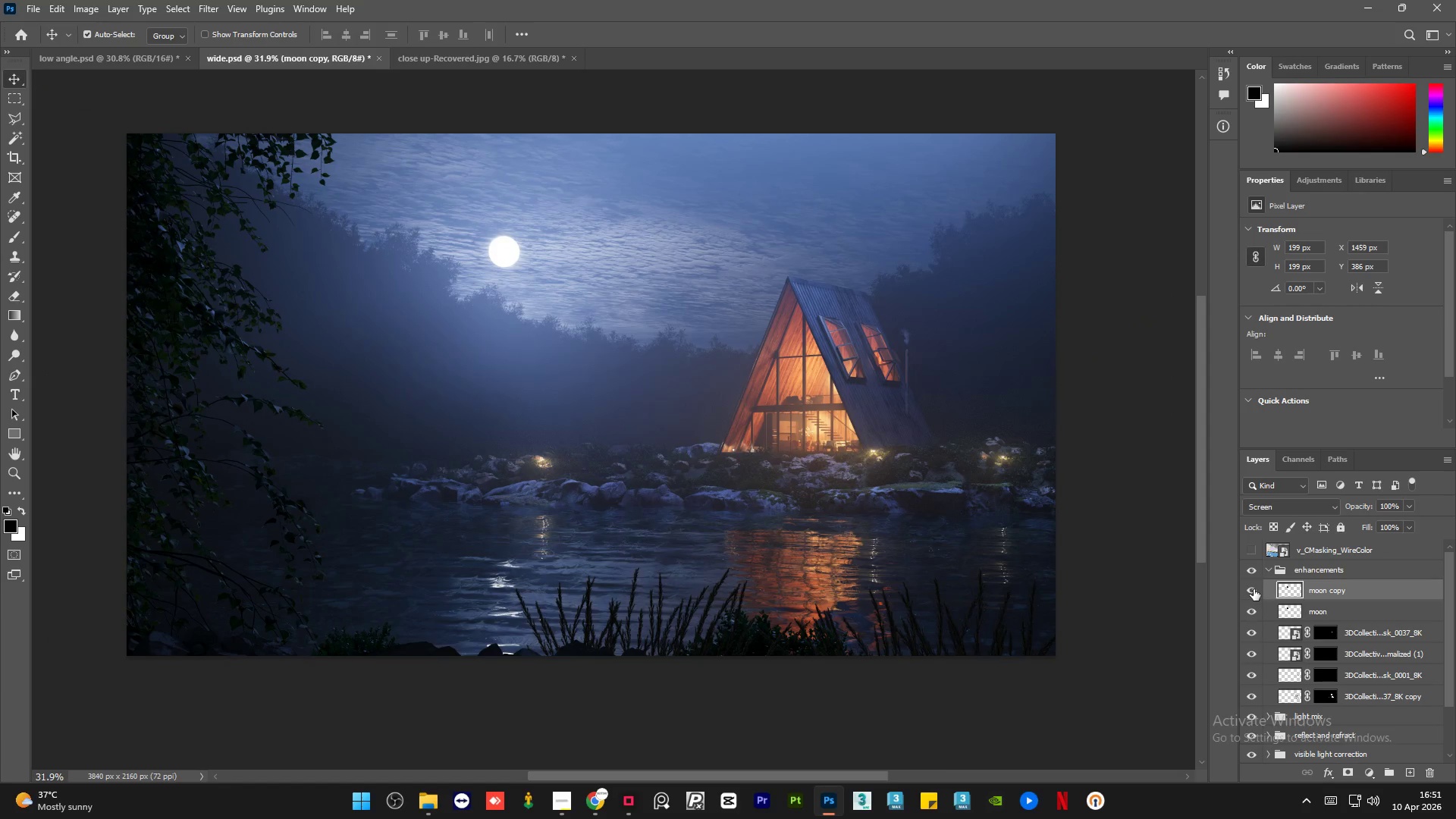 
left_click([1254, 589])
 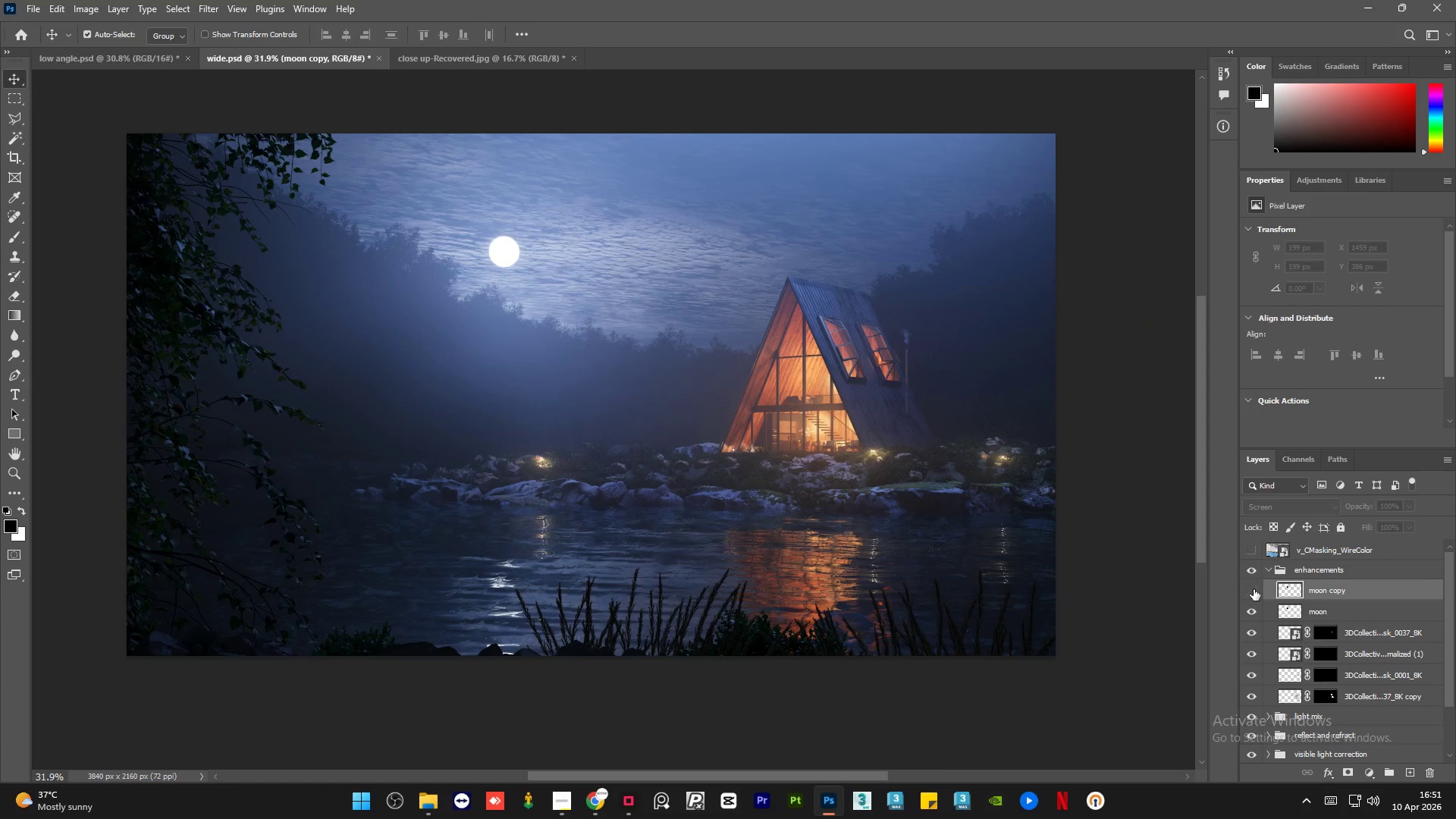 
left_click([1254, 589])
 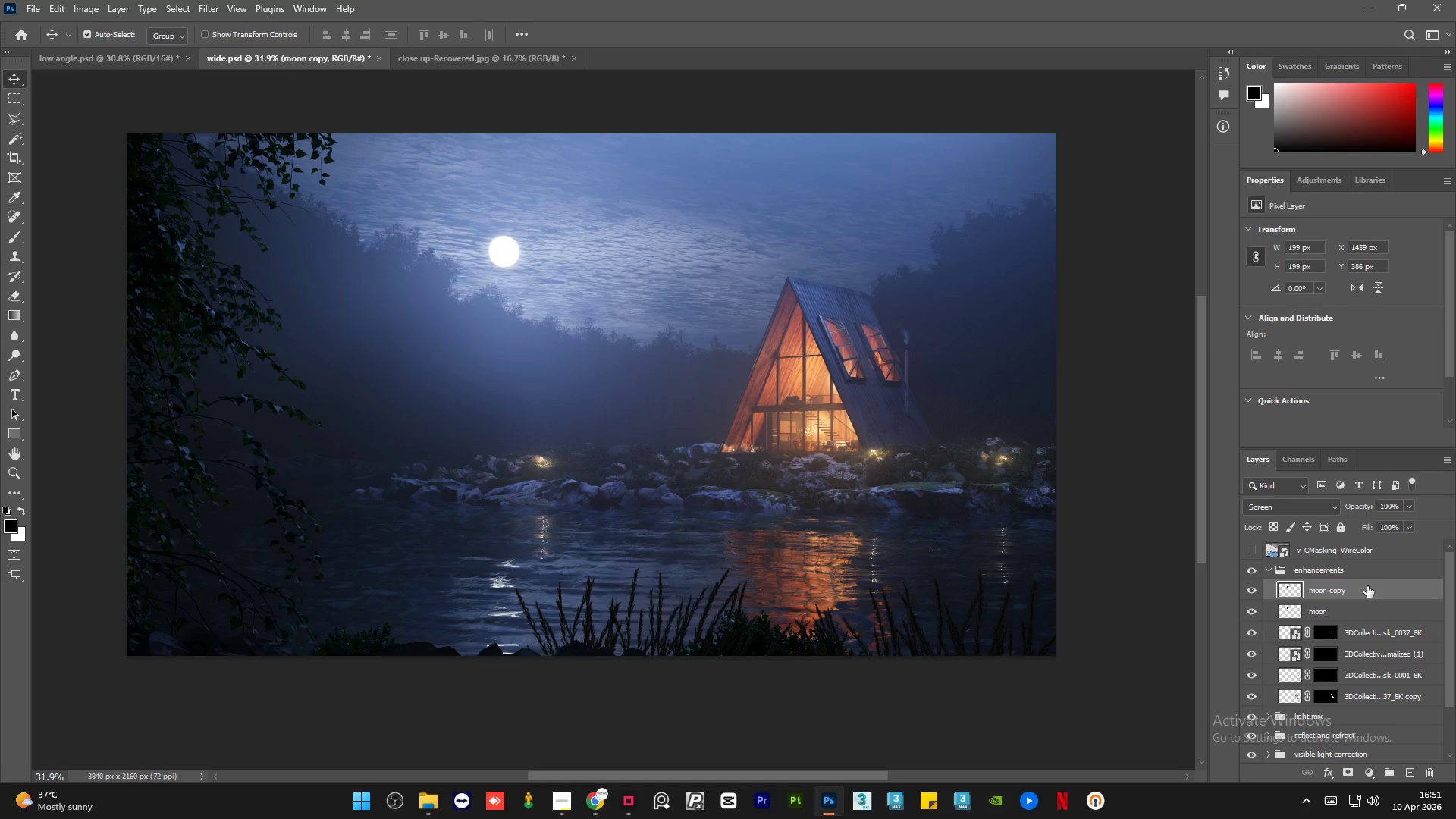 
key(Control+J)
 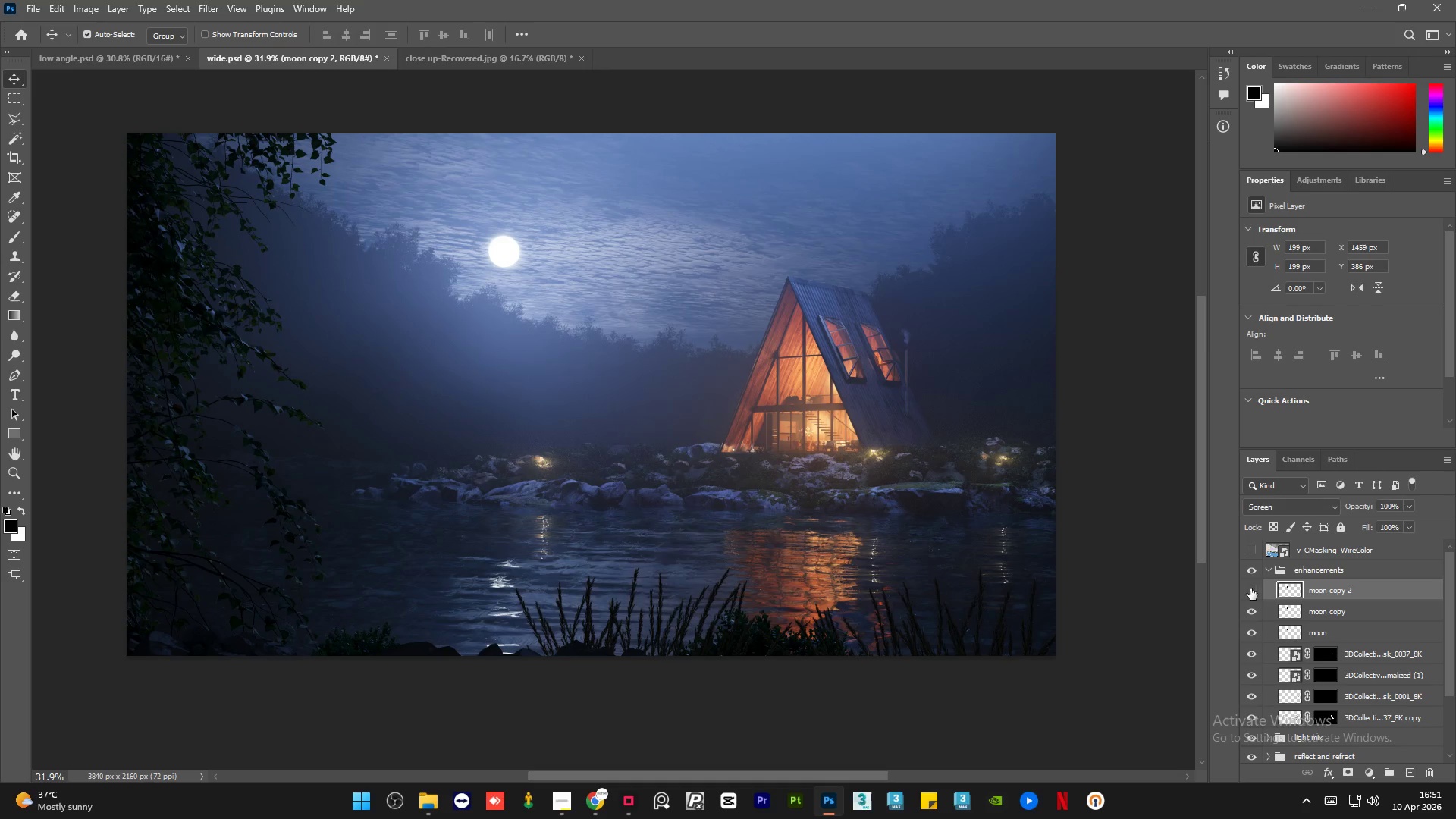 
double_click([1362, 604])
 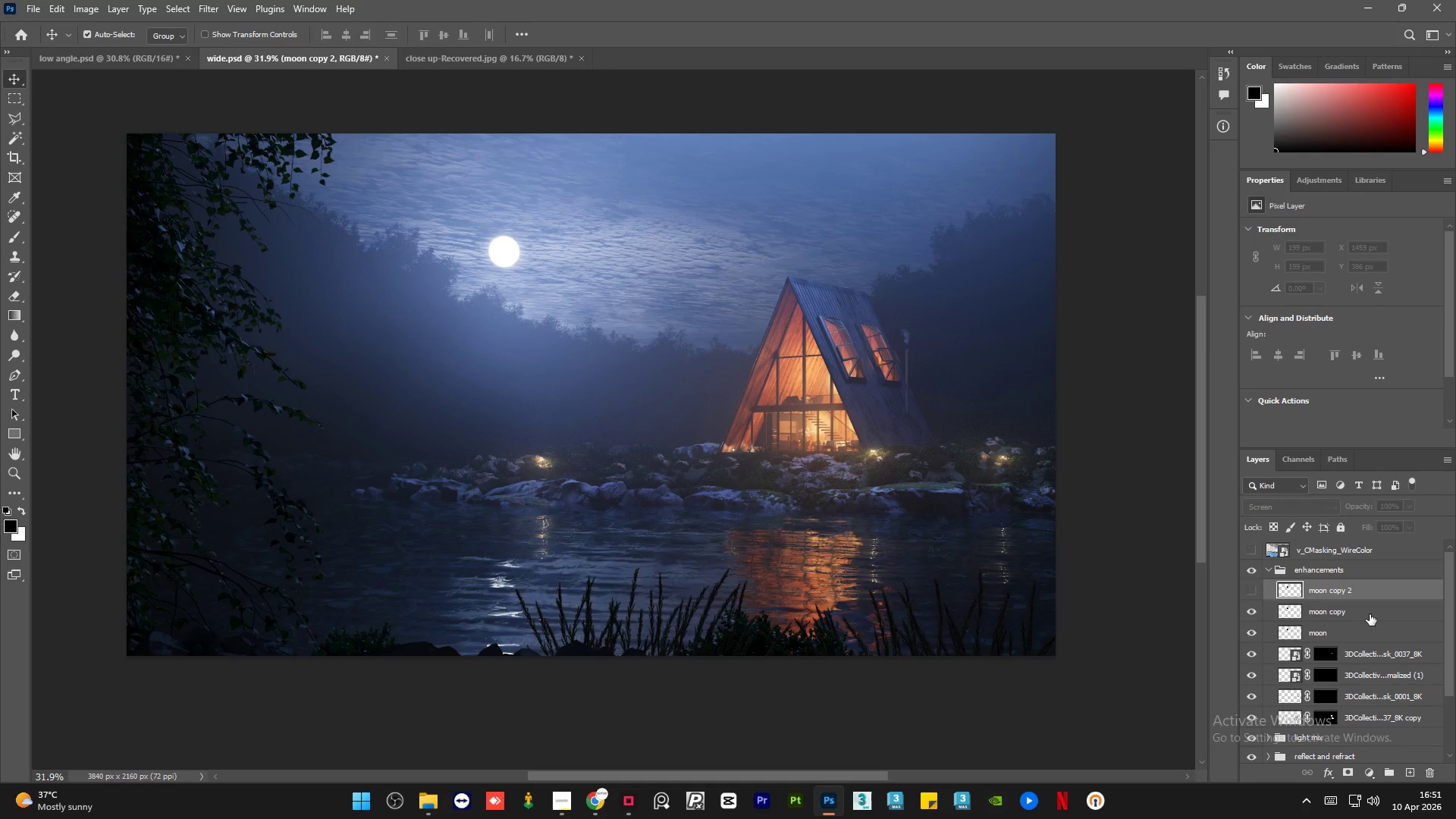 
left_click([1370, 614])
 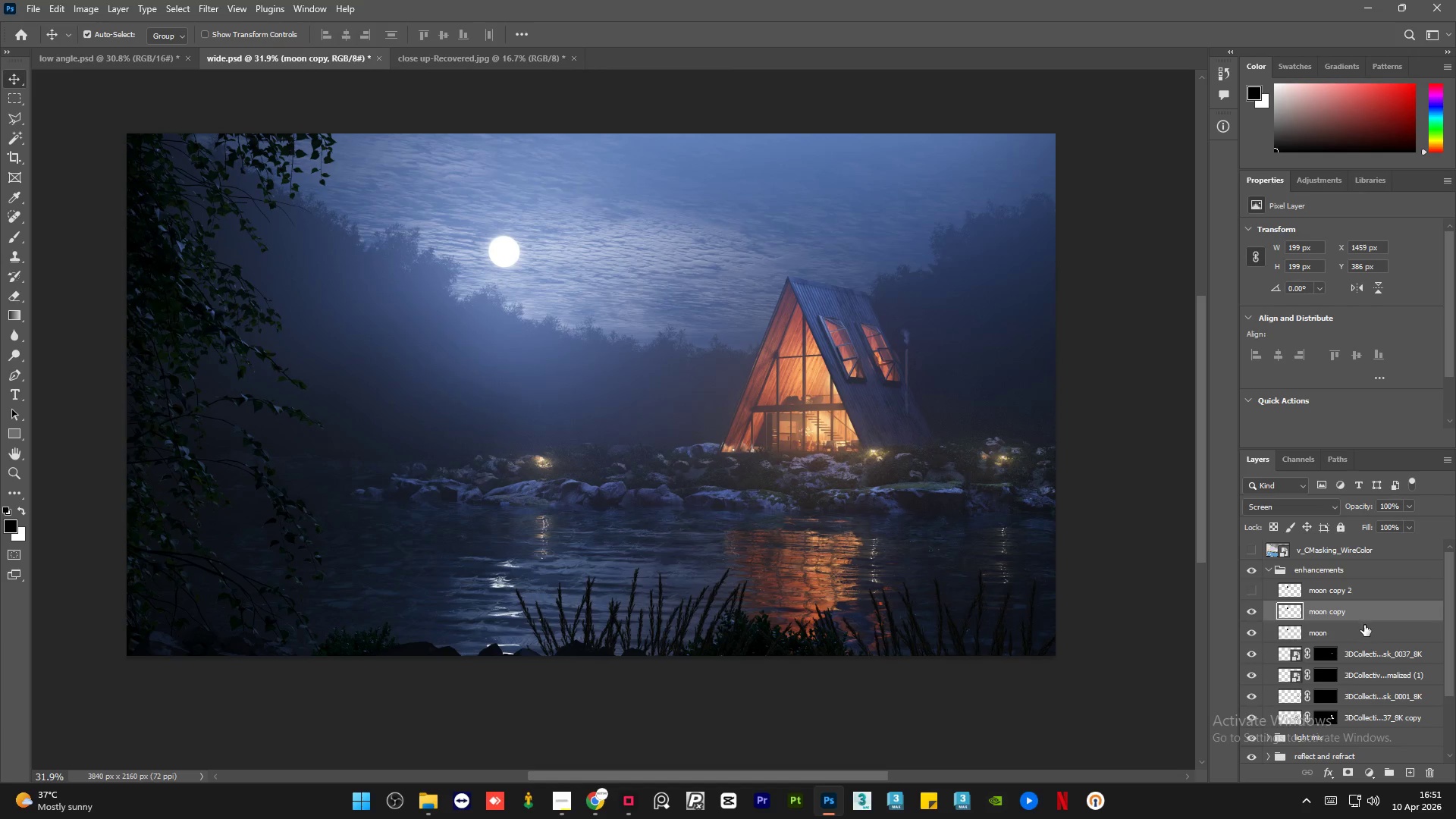 
hold_key(key=ControlLeft, duration=0.47)
left_click([1362, 628])
 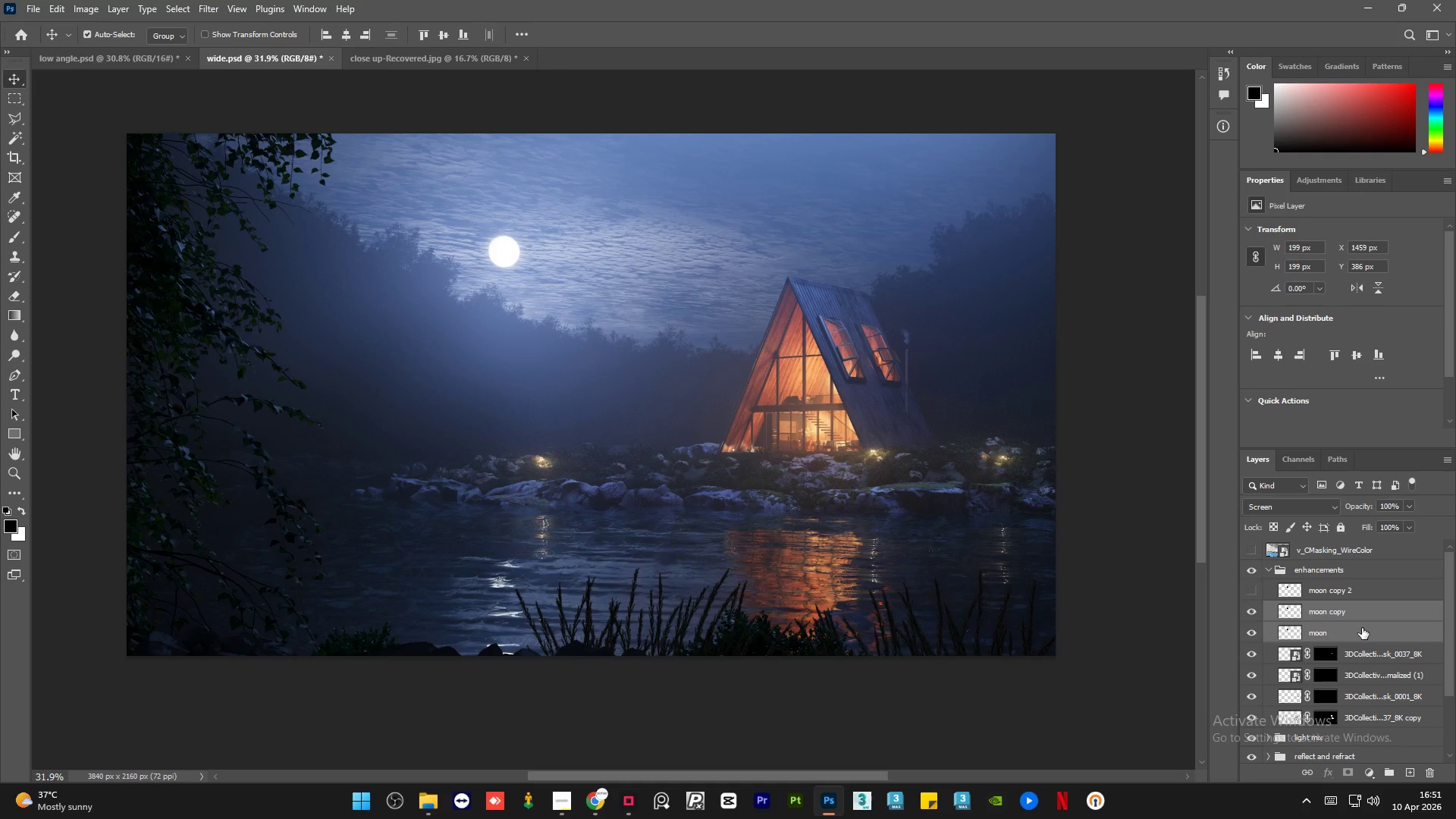 
hold_key(key=ControlLeft, duration=1.5)
 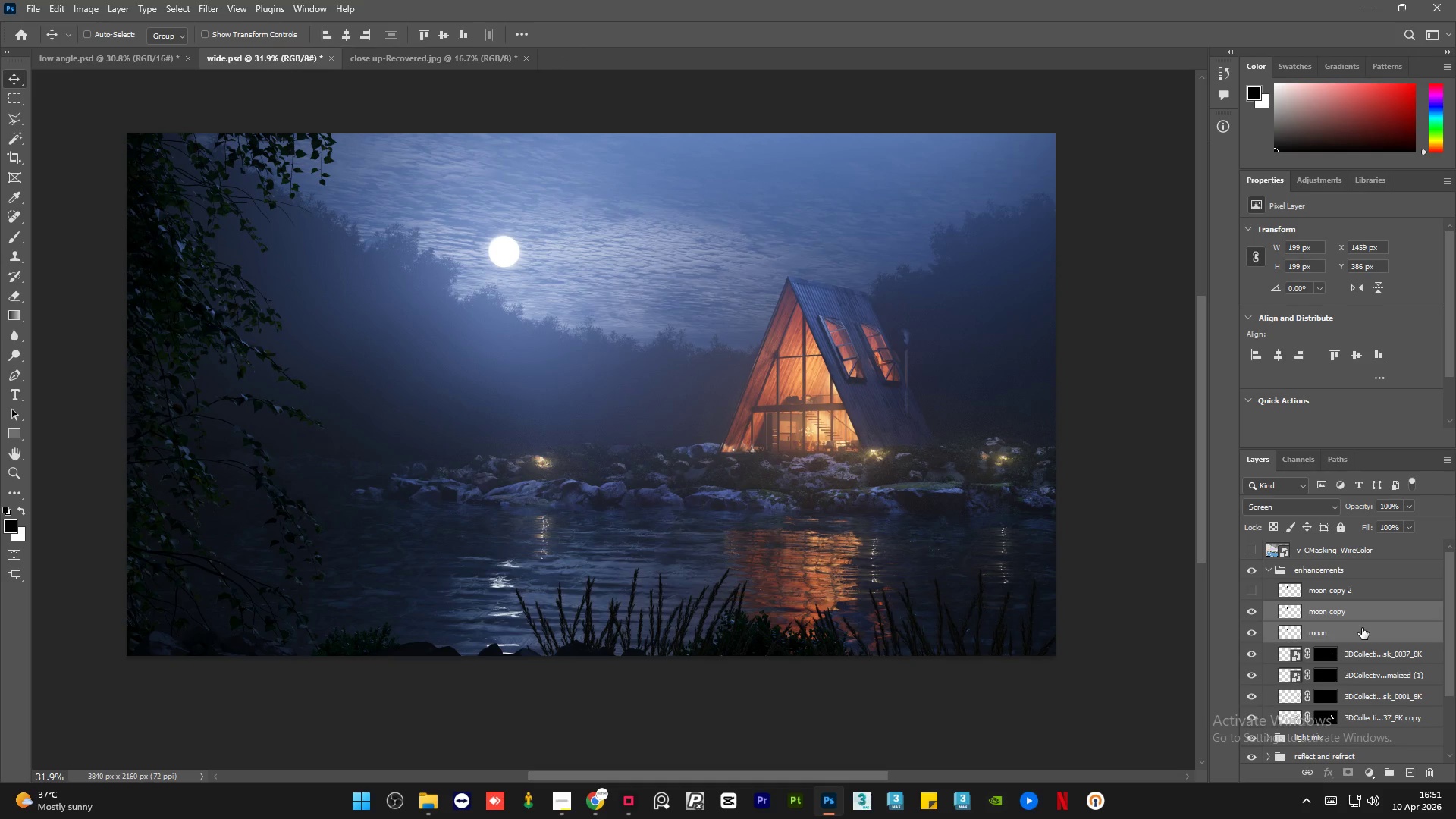 
key(Control+E)
 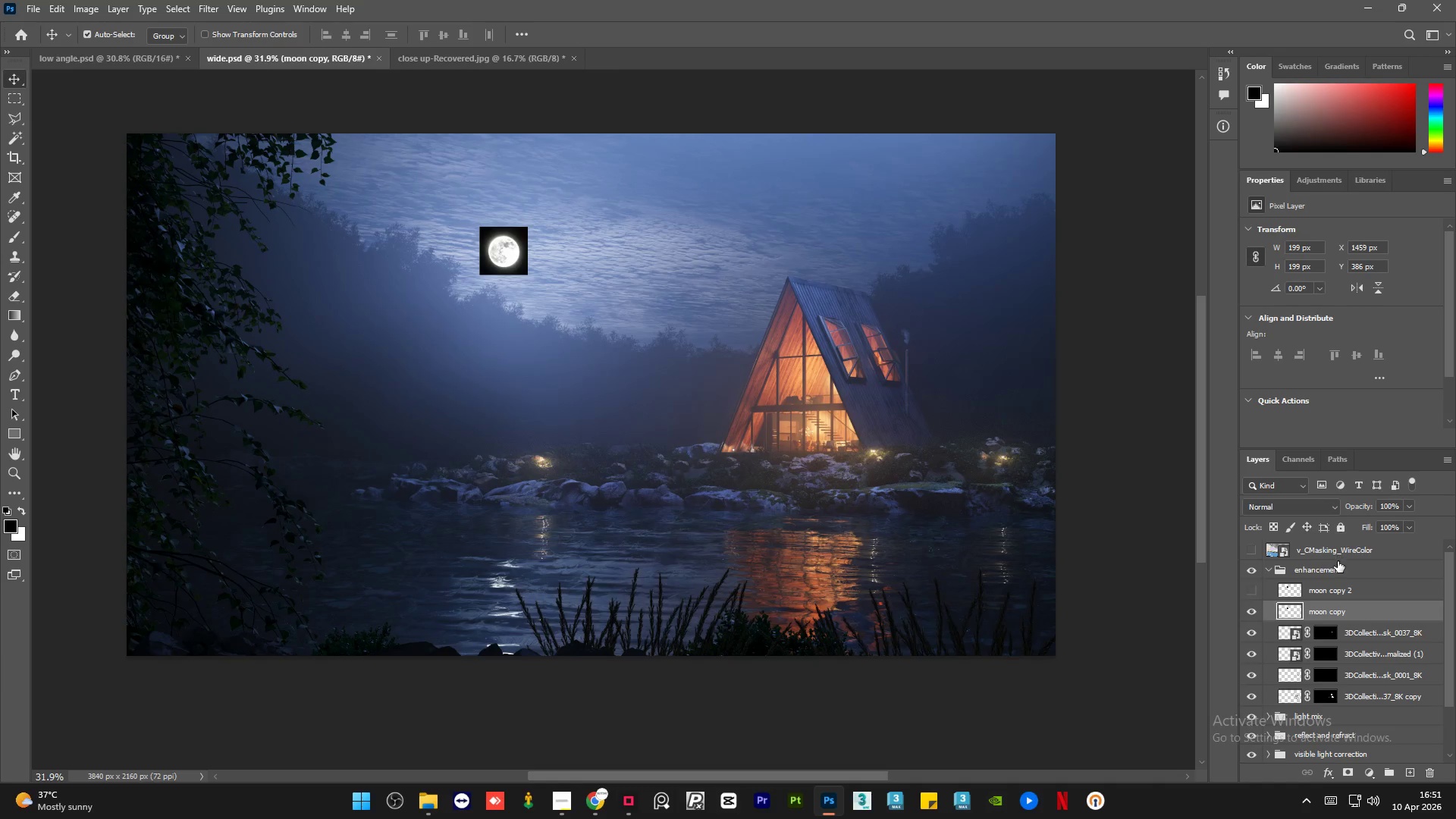 
key(Control+Z)
 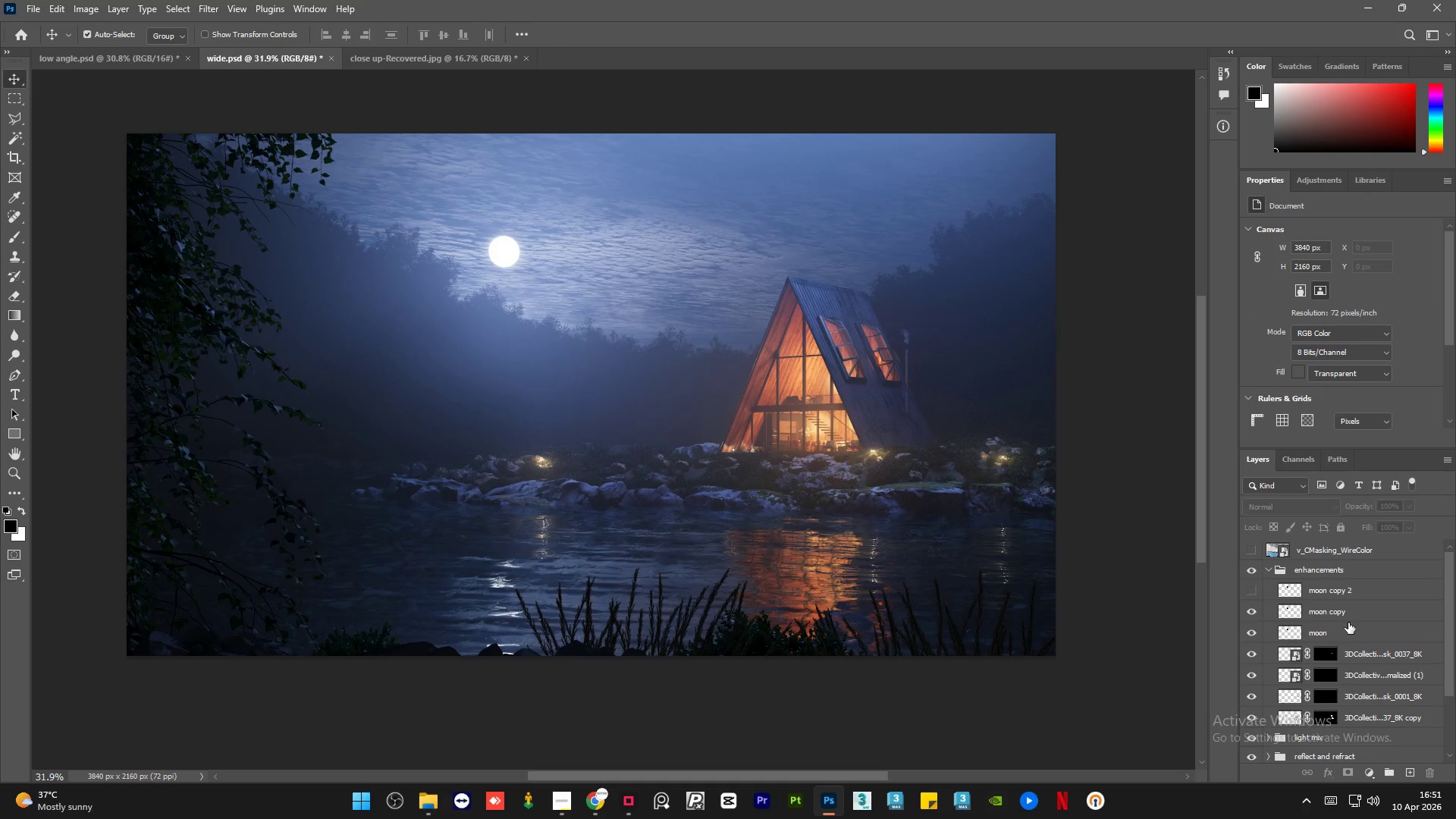 
left_click([1362, 629])
 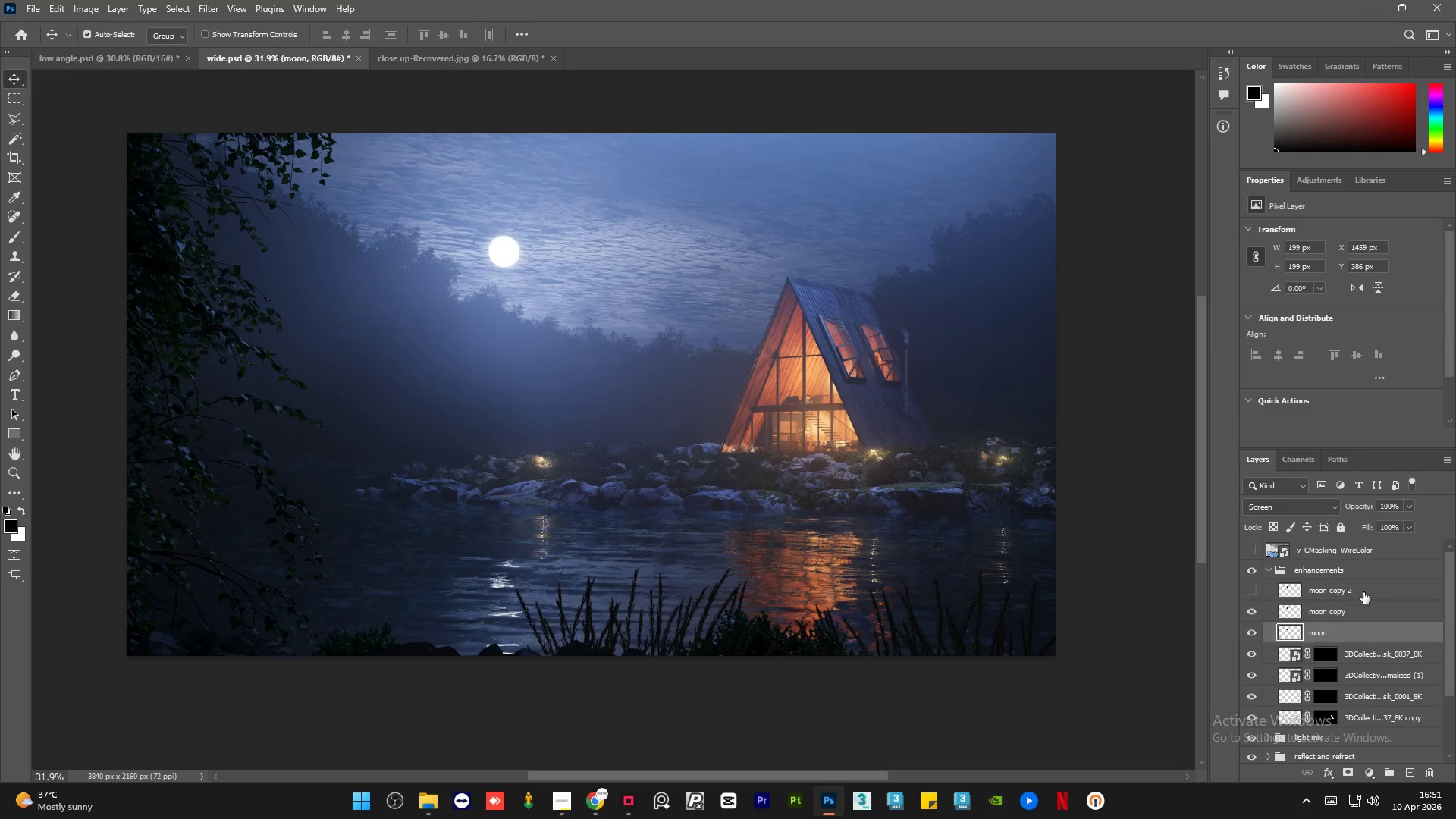 
left_click([1363, 592])
 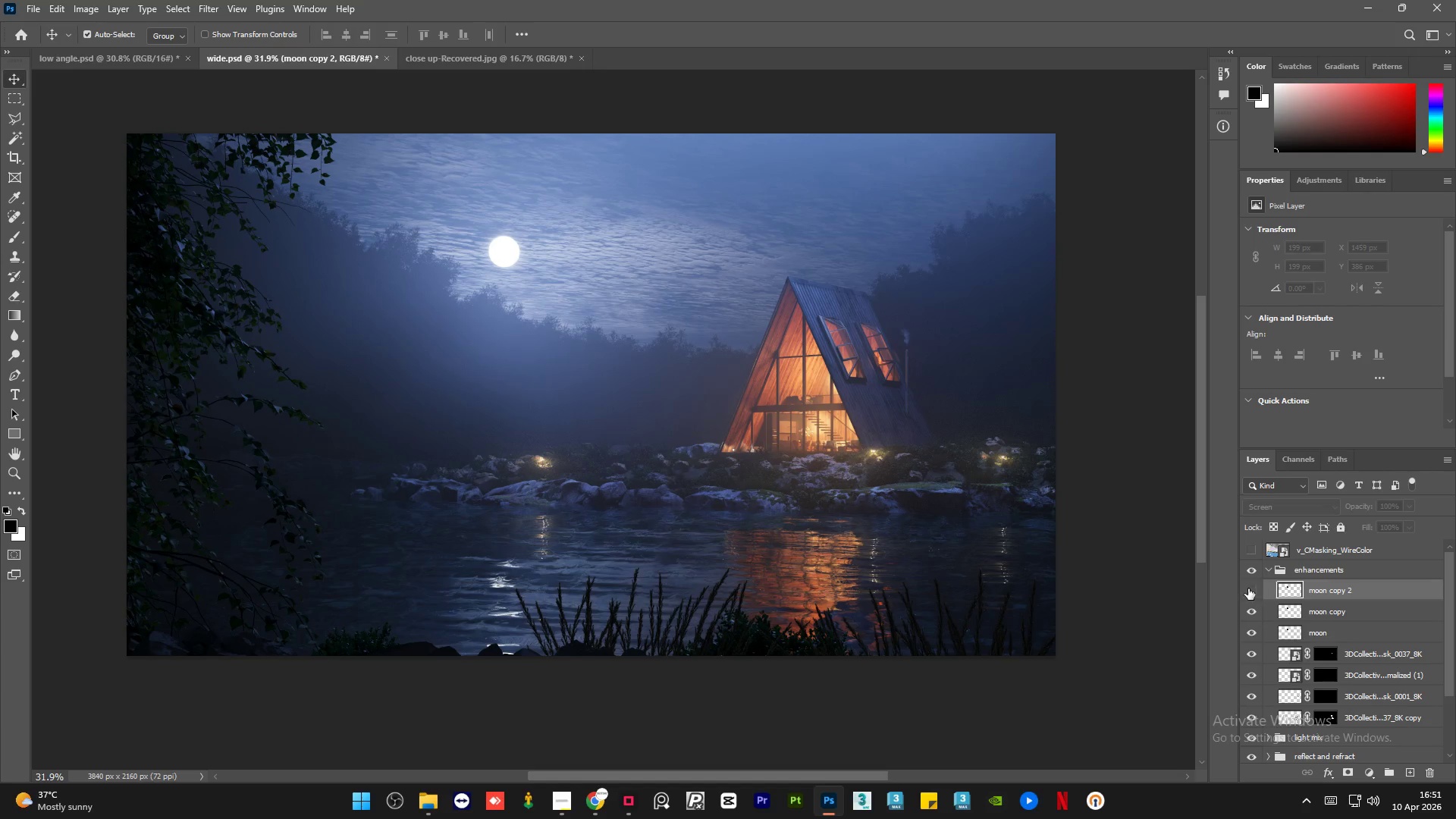 
left_click([1249, 588])
 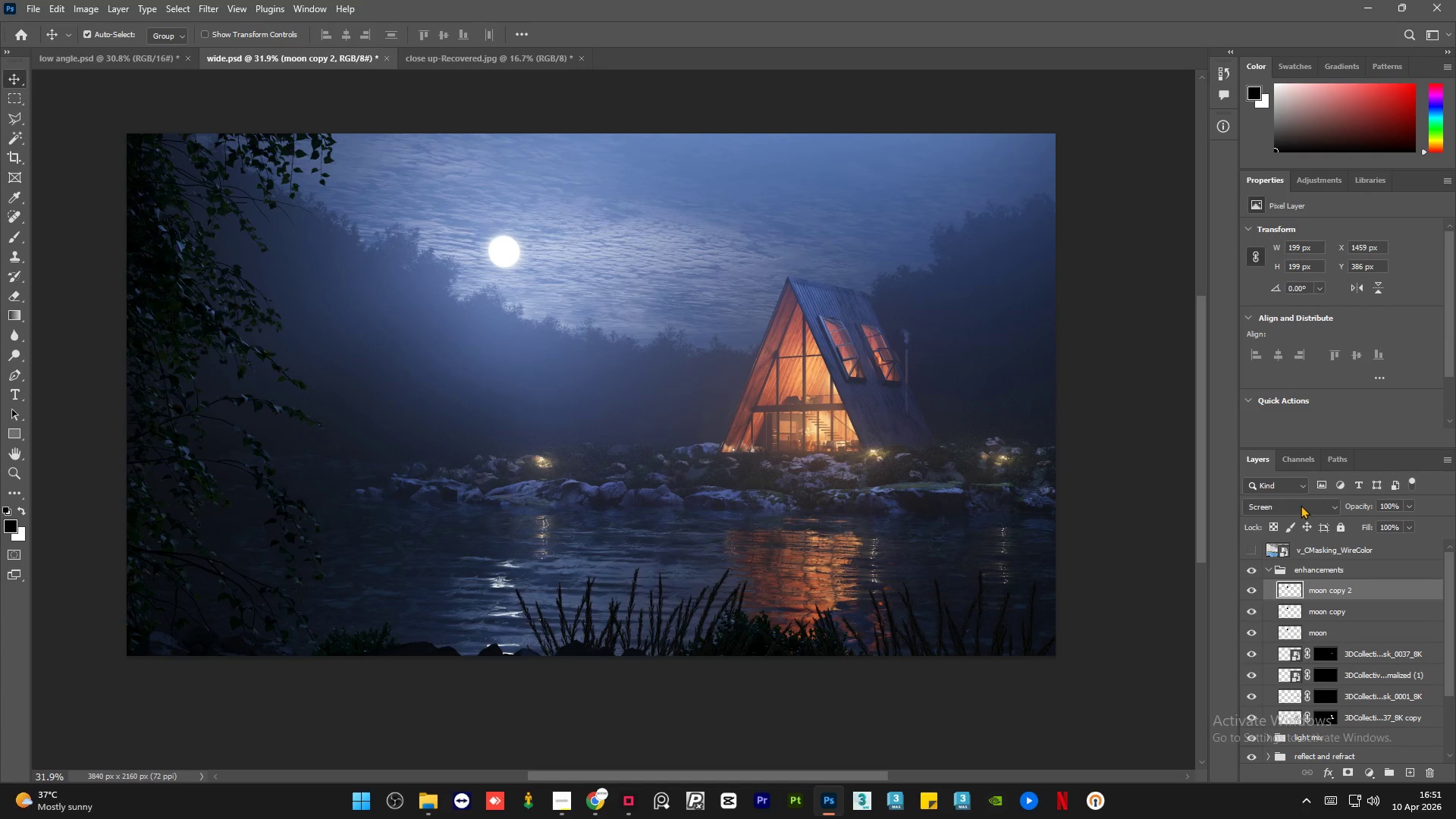 
hold_key(key=AltLeft, duration=1.5)
 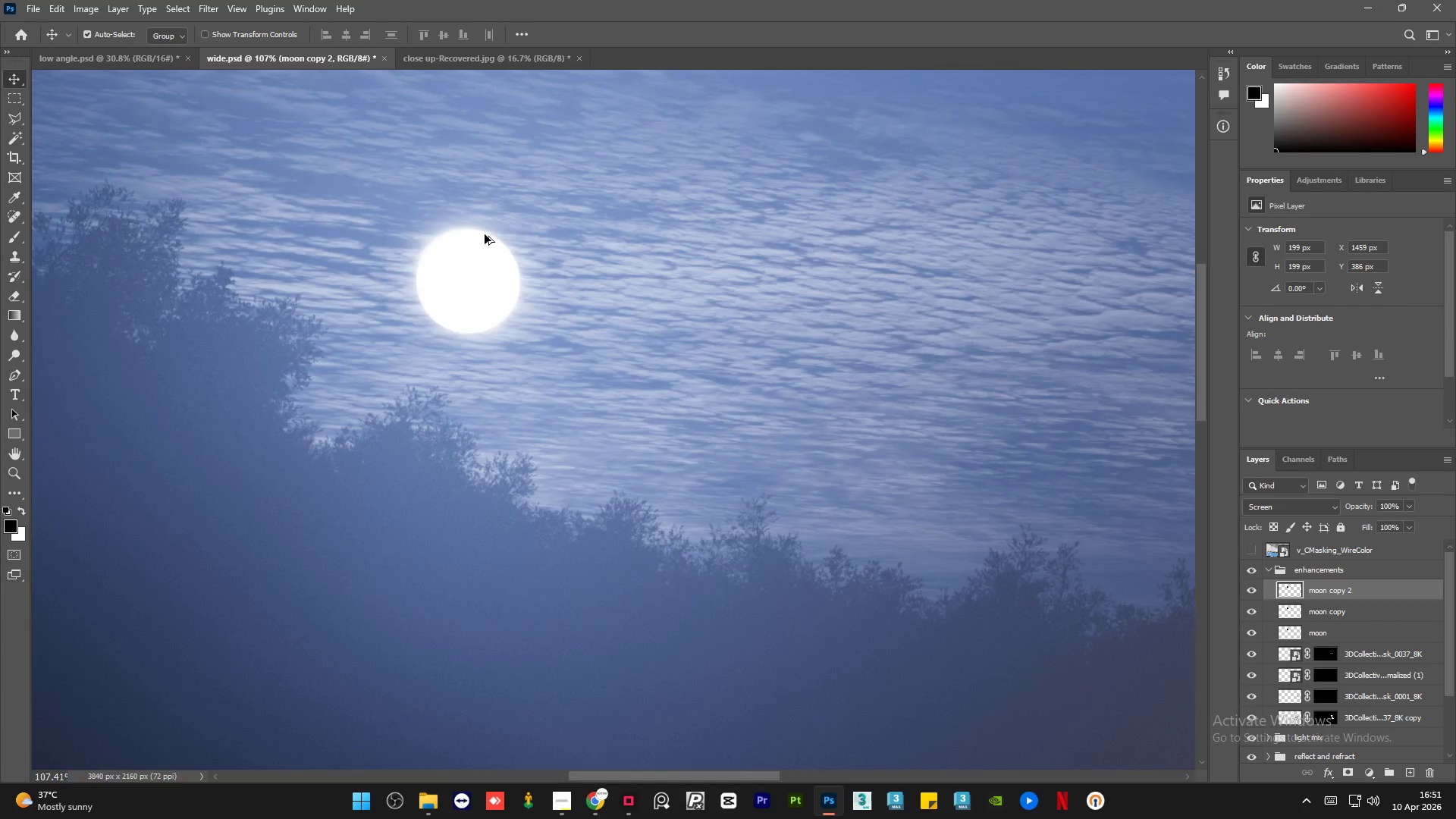 
hold_key(key=AltLeft, duration=1.5)
 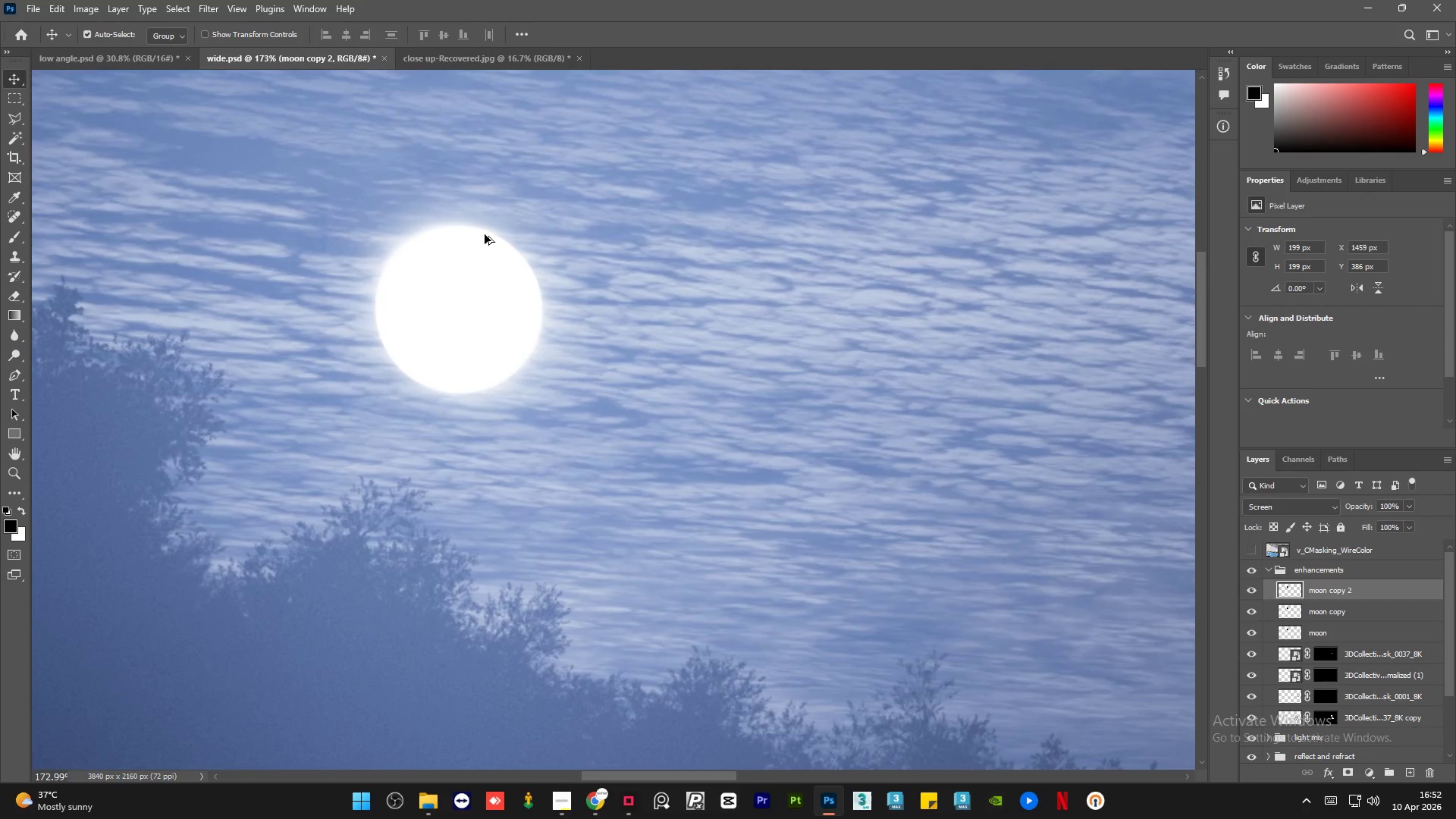 
scroll: coordinate [485, 234], scroll_direction: up, amount: 18.0
 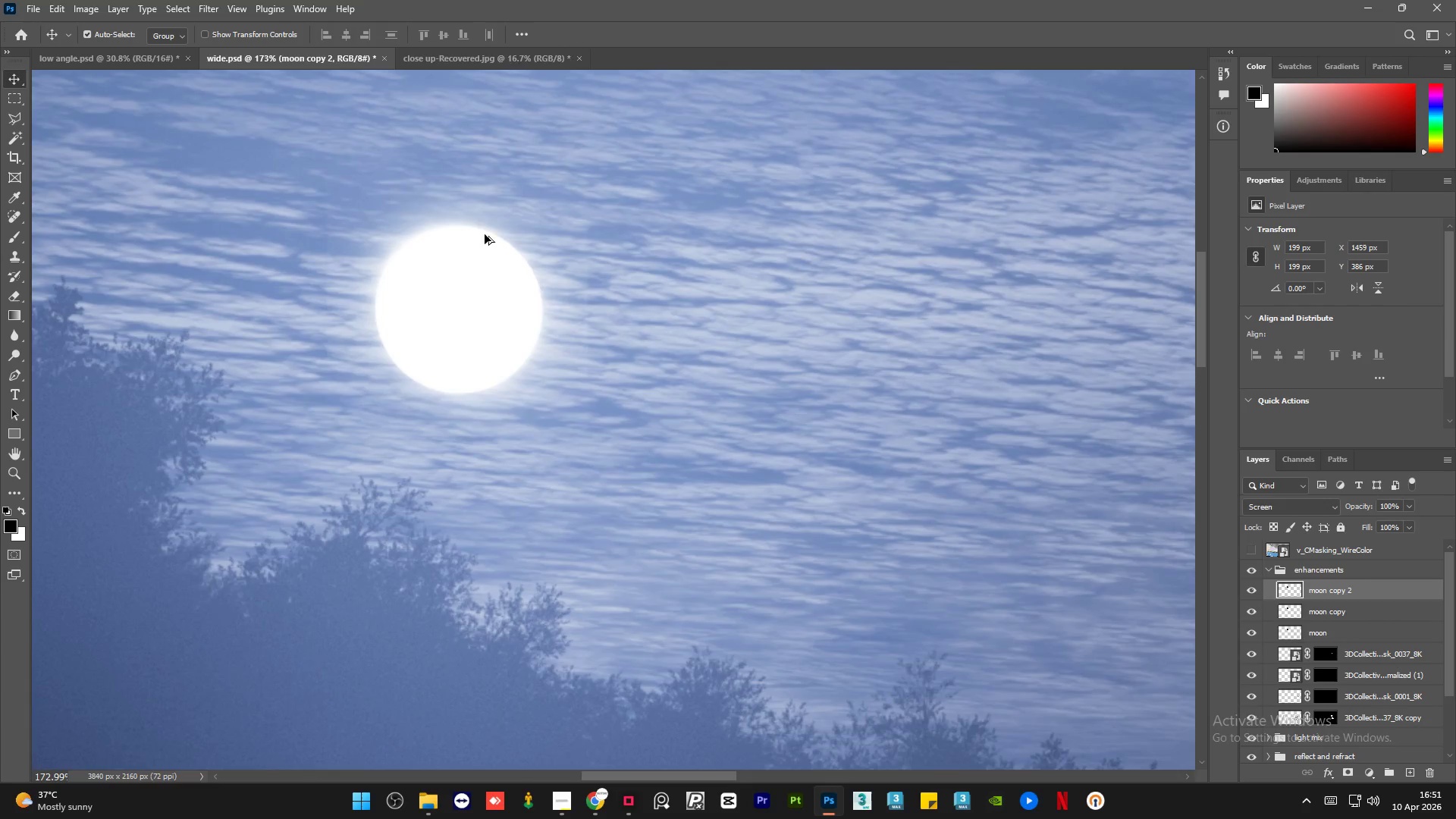 
hold_key(key=AltLeft, duration=1.5)
 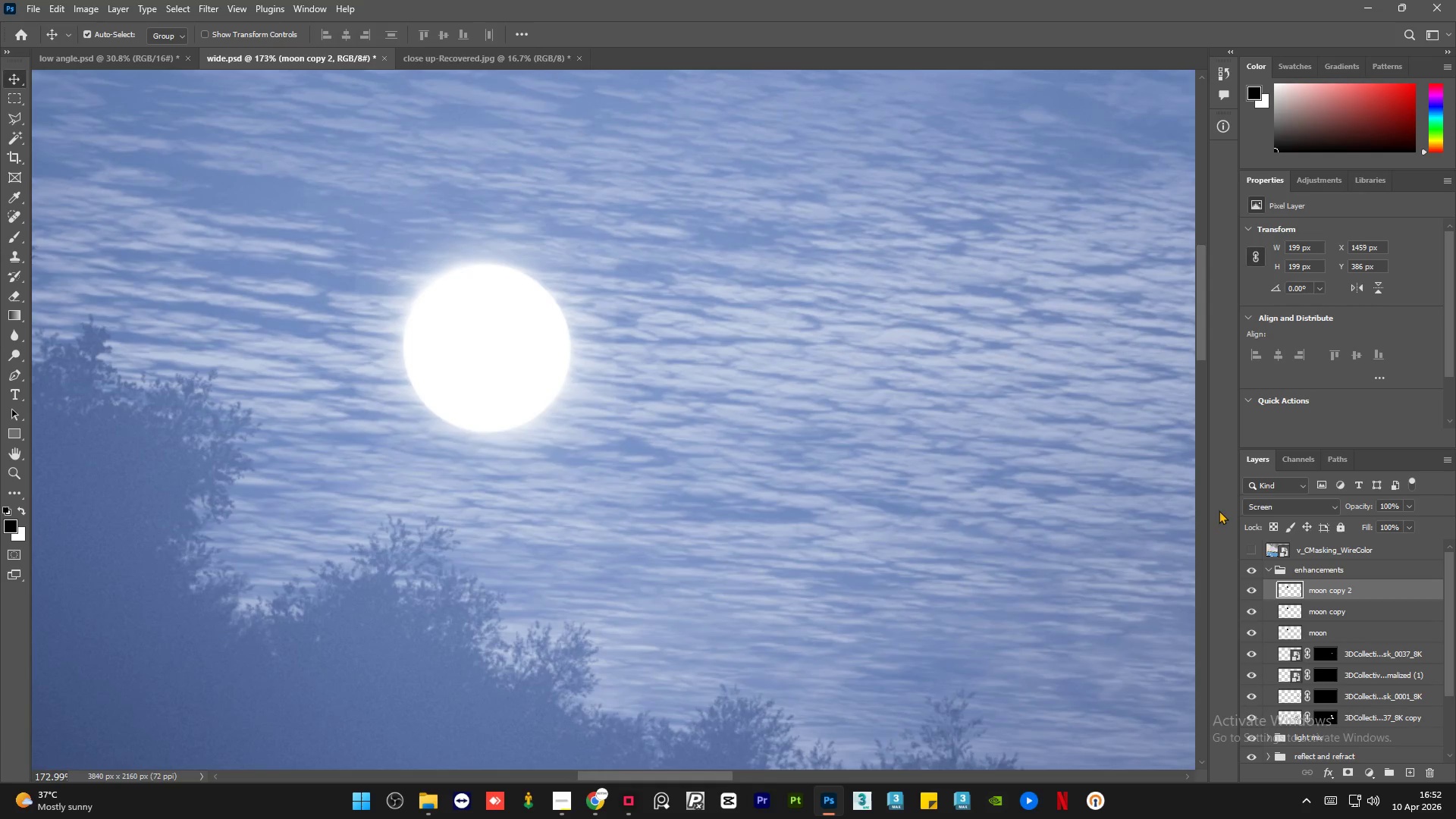 
scroll: coordinate [485, 234], scroll_direction: none, amount: 0.0
 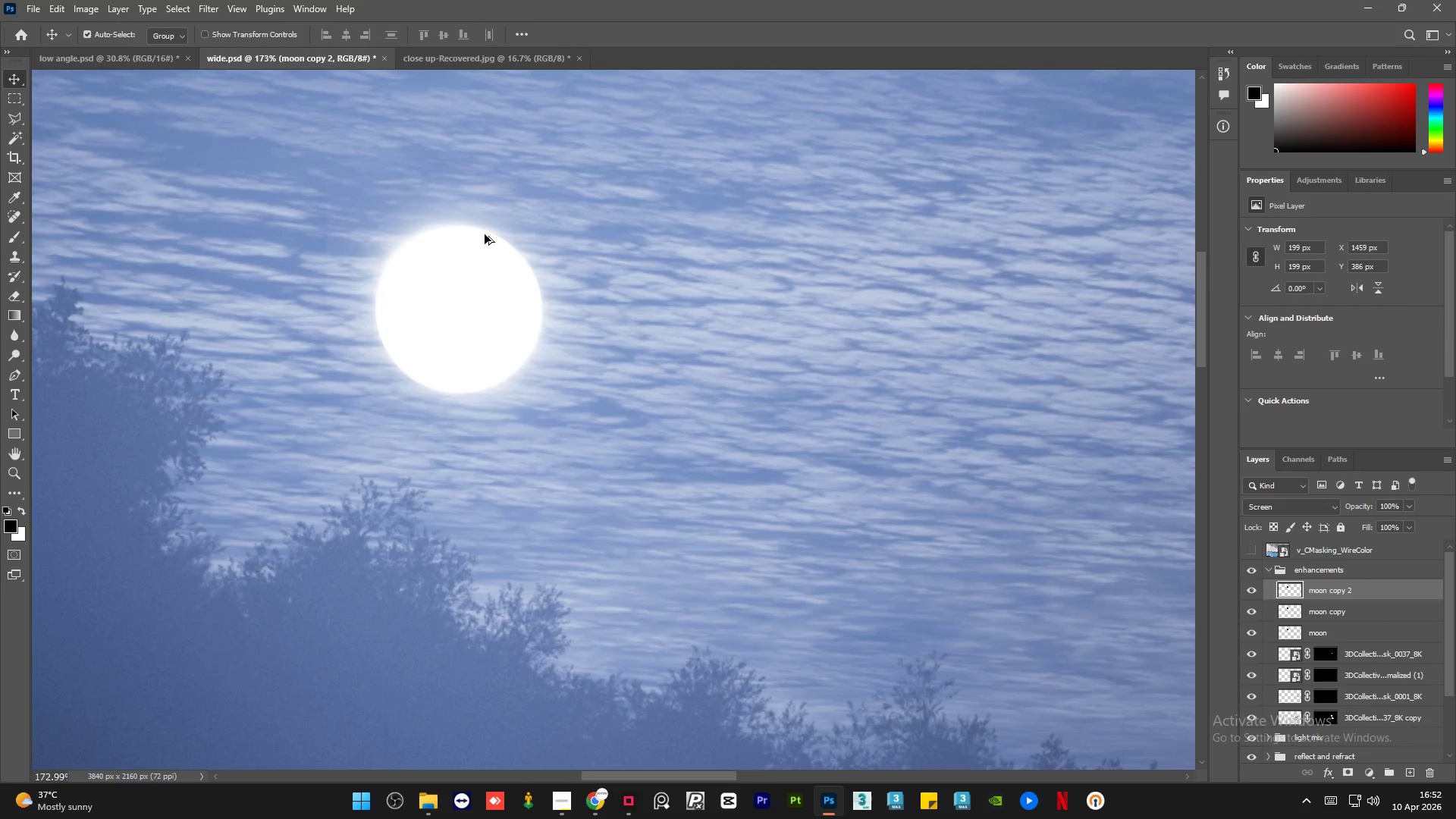 
hold_key(key=AltLeft, duration=0.47)
 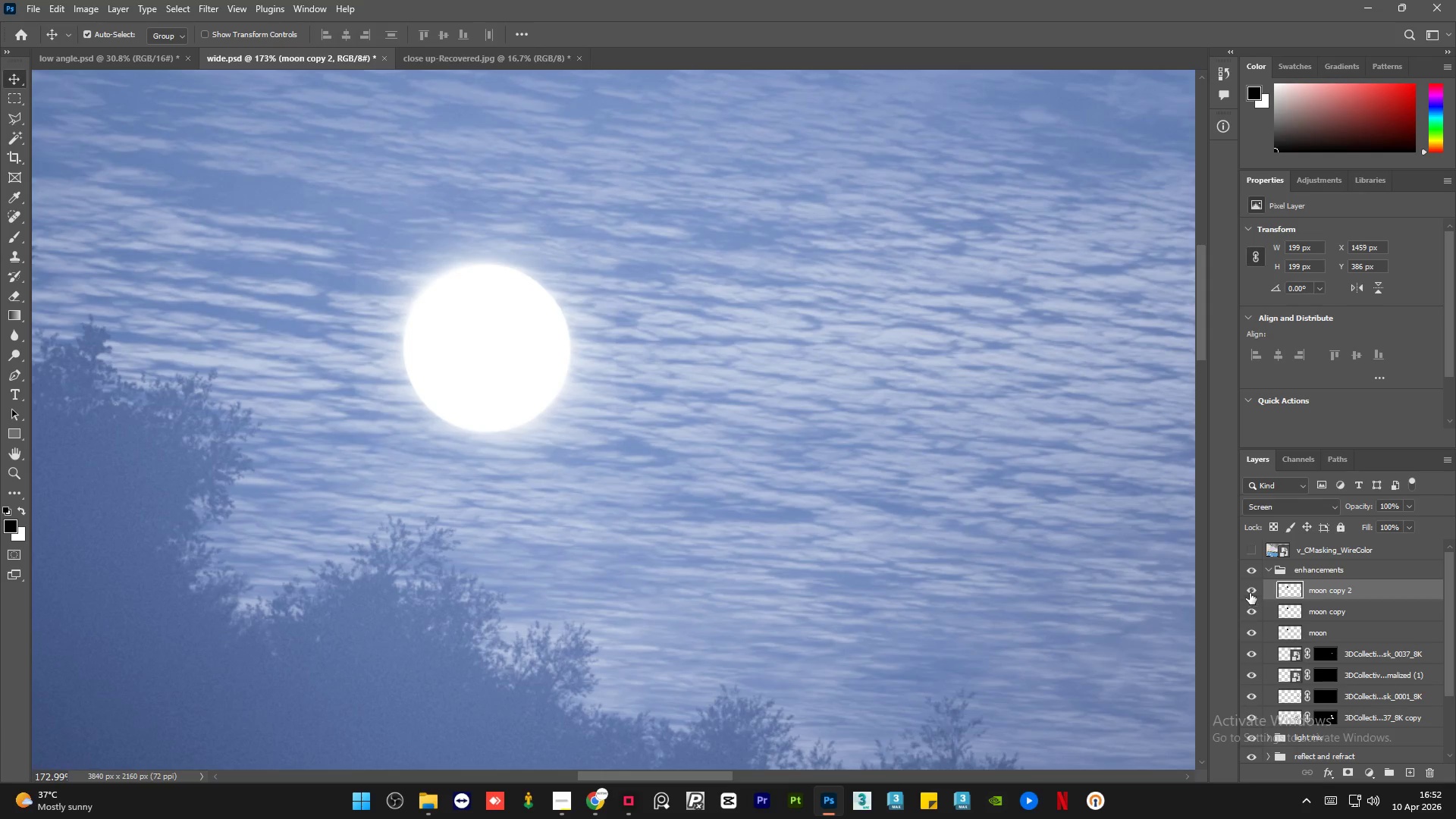 
scroll: coordinate [447, 184], scroll_direction: none, amount: 0.0
 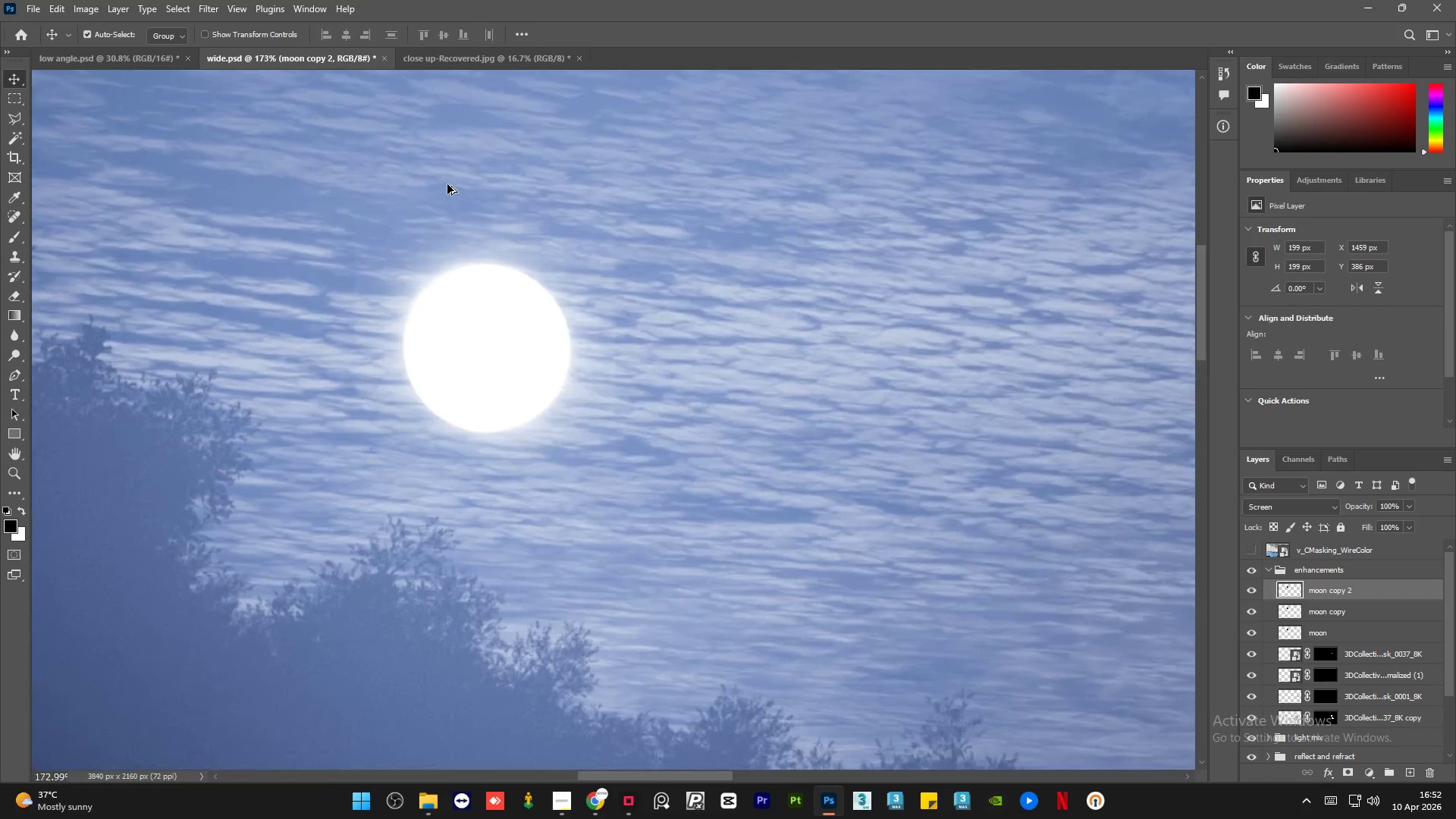 
left_click([1251, 591])
 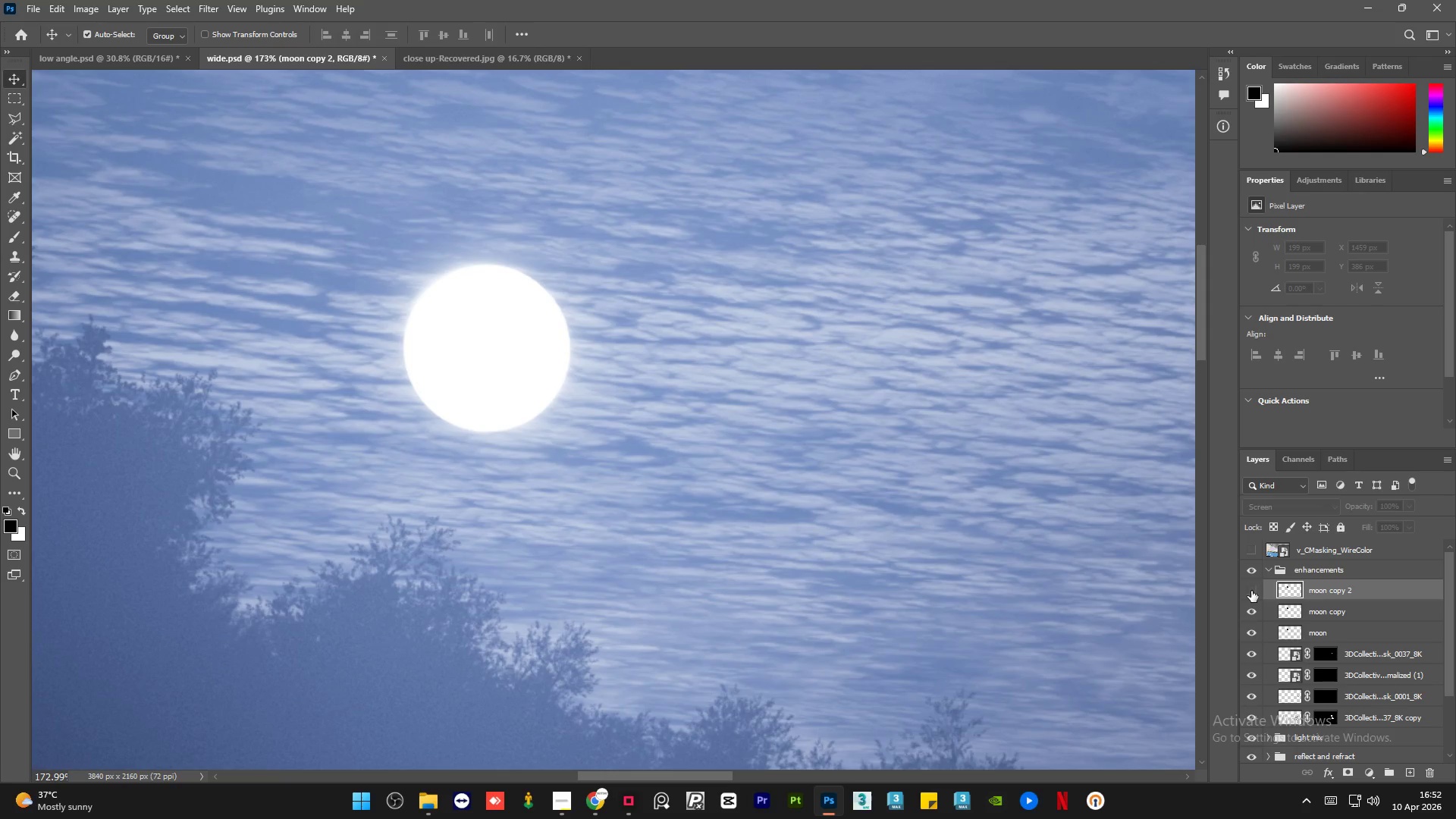 
left_click([1251, 591])
 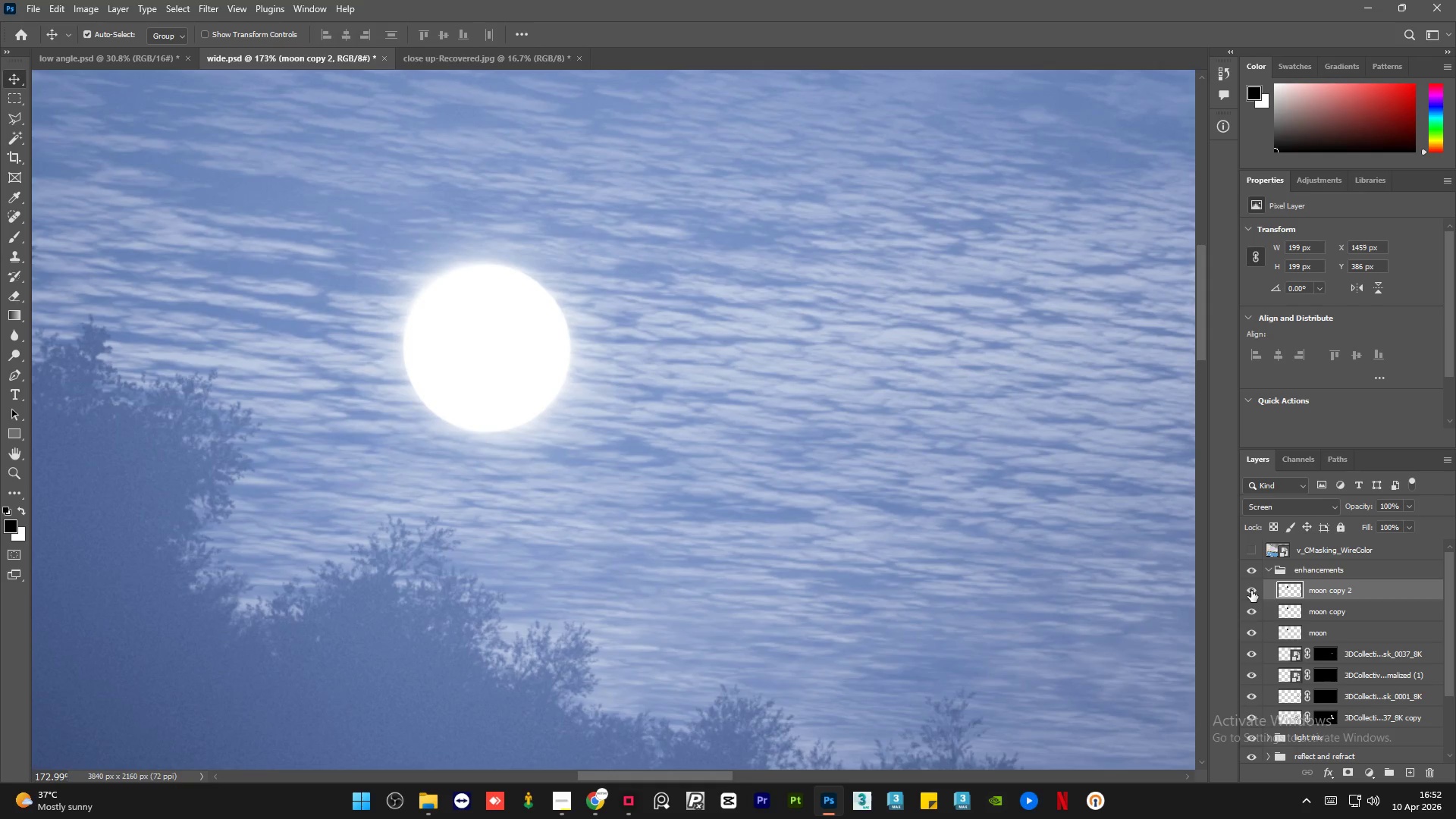 
left_click([1251, 591])
 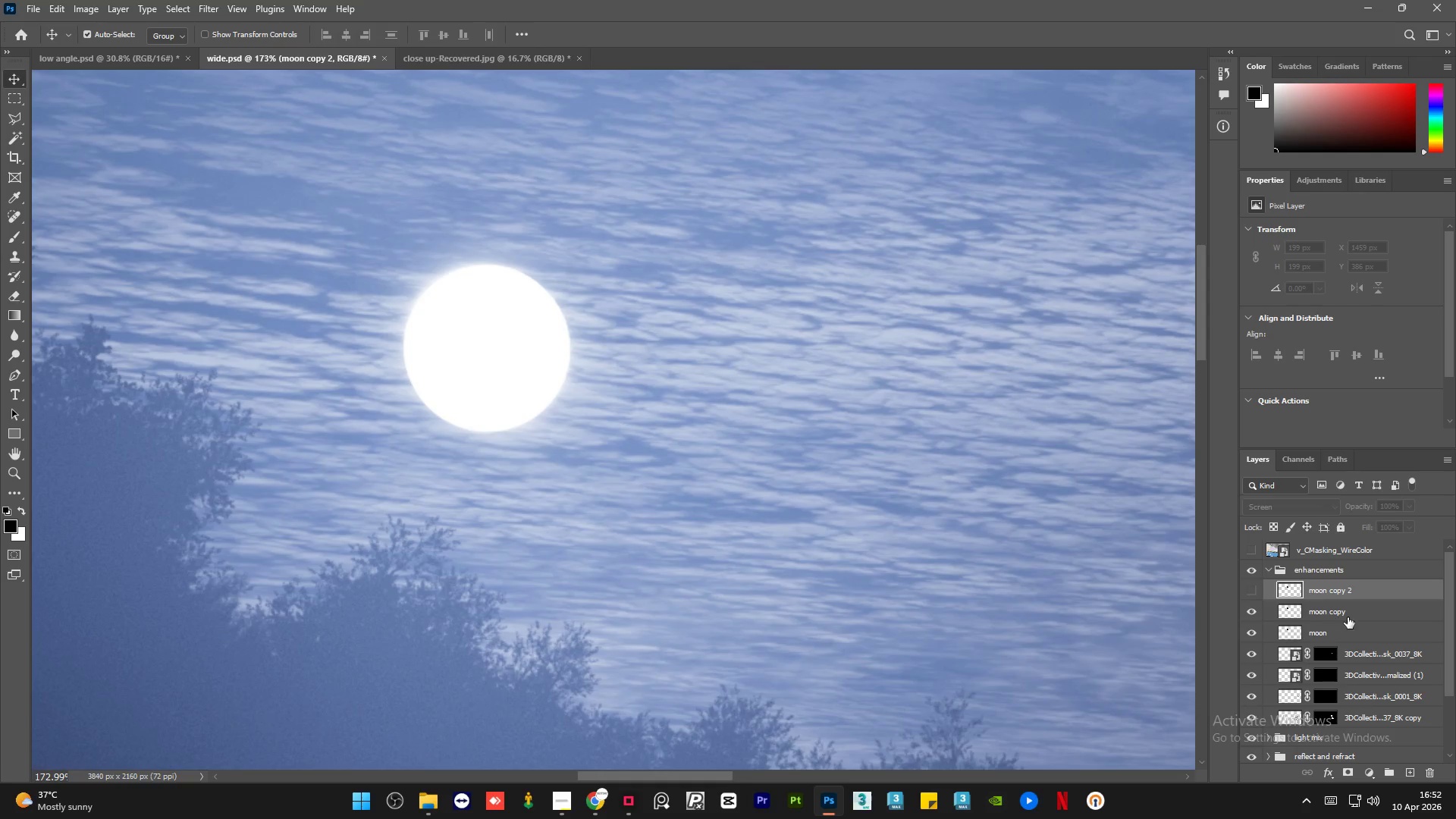 
left_click([1375, 617])
 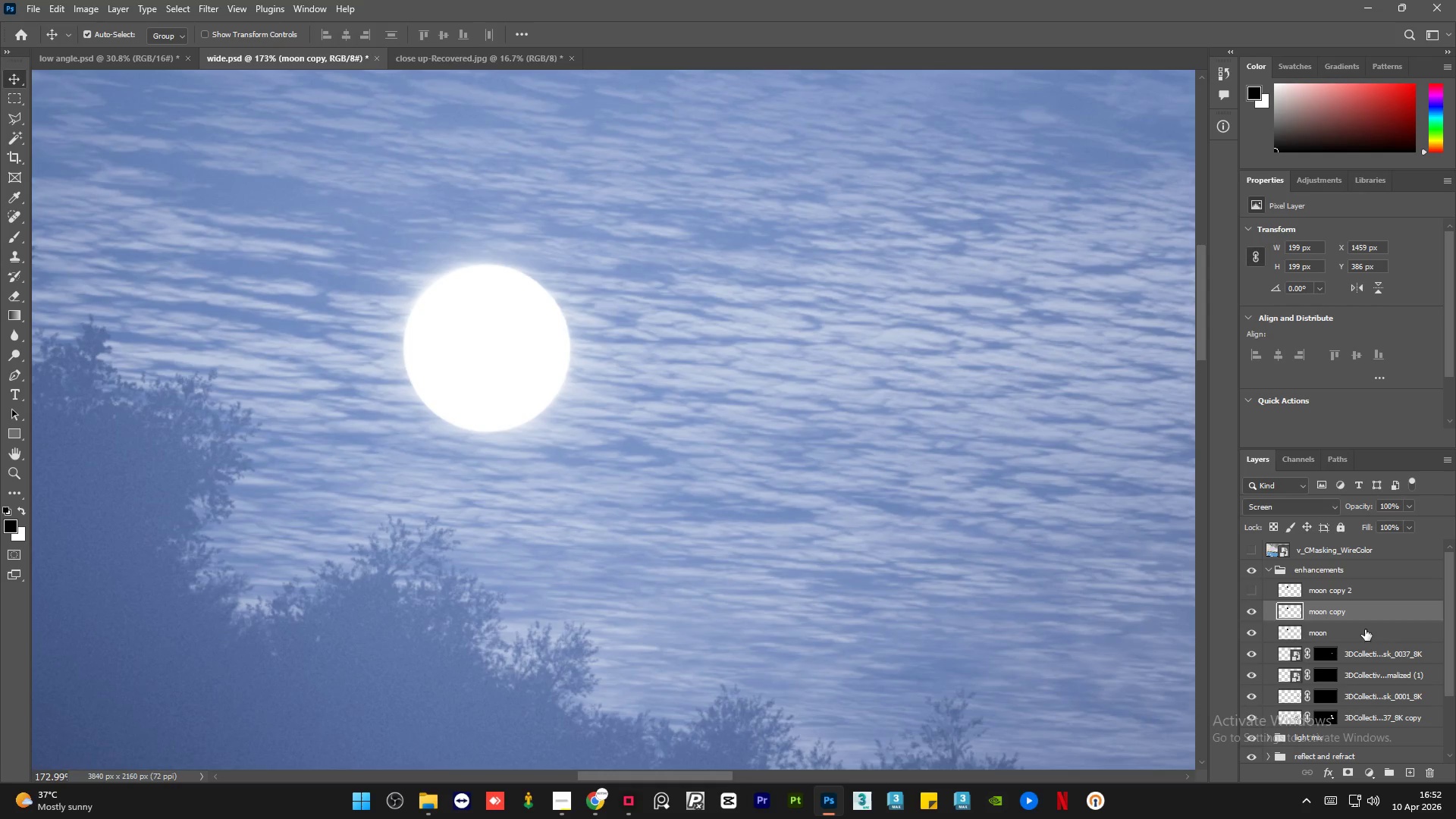 
left_click([1365, 636])
 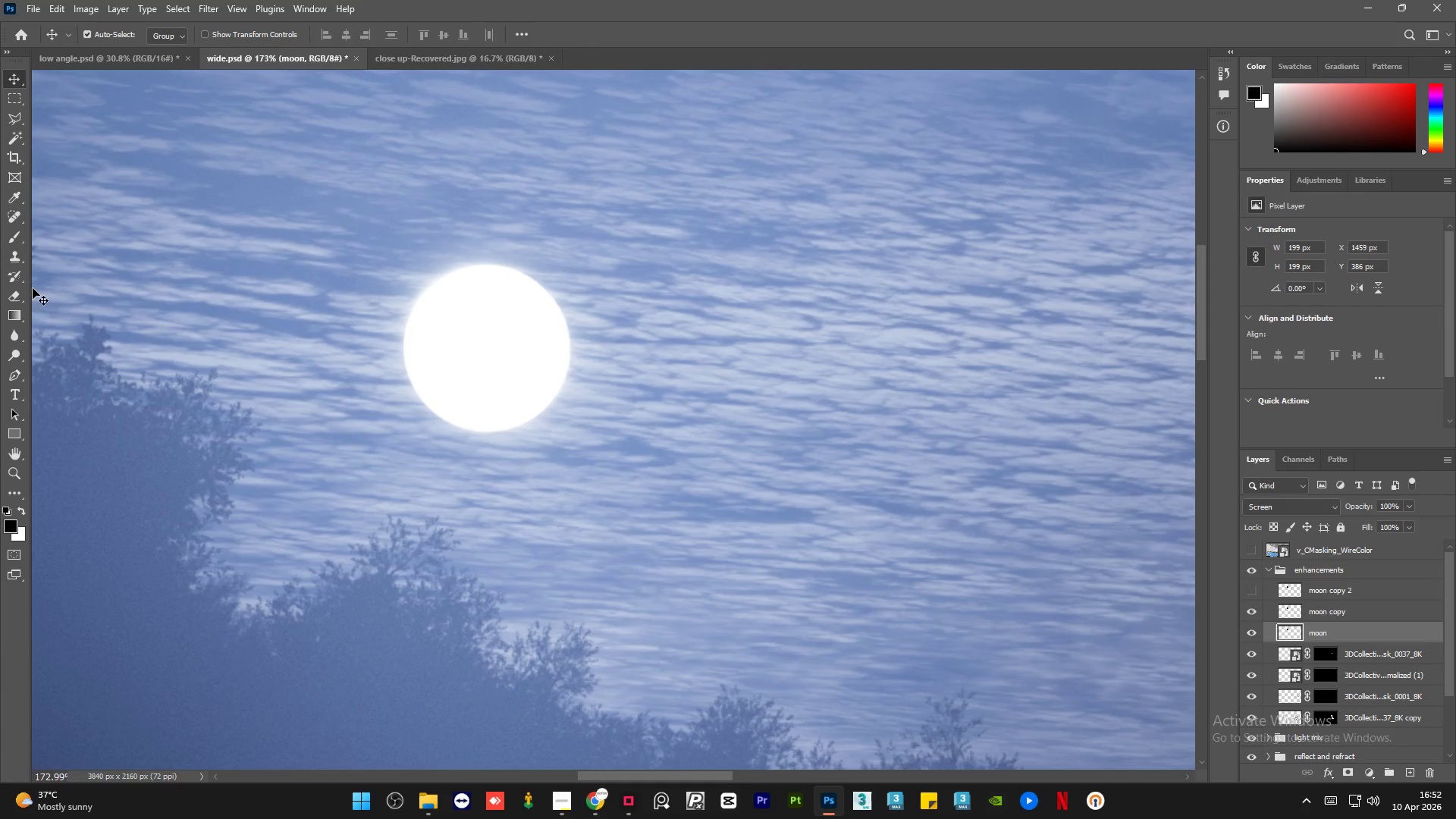 
left_click([11, 299])
 